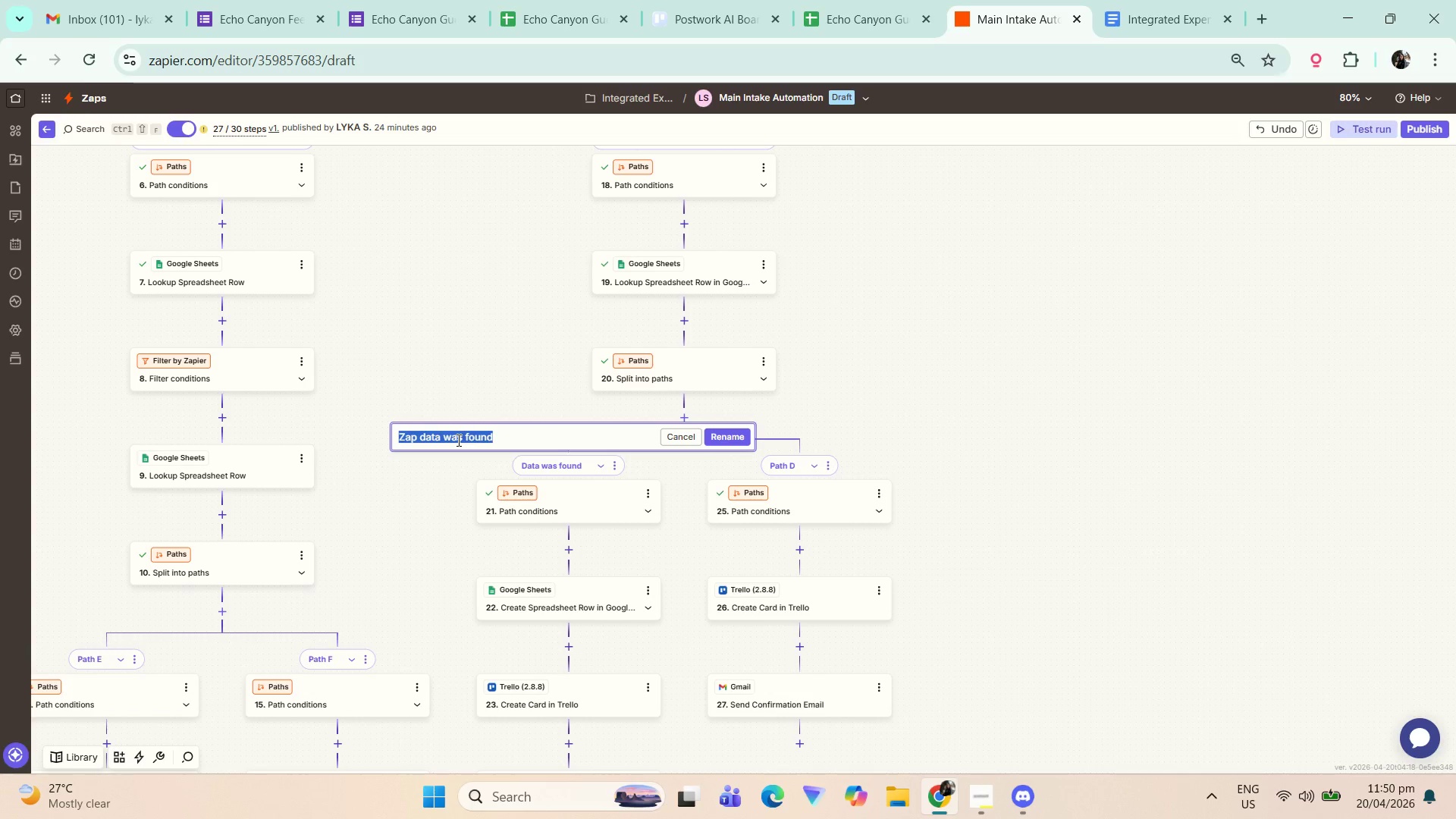 
key(Control+C)
 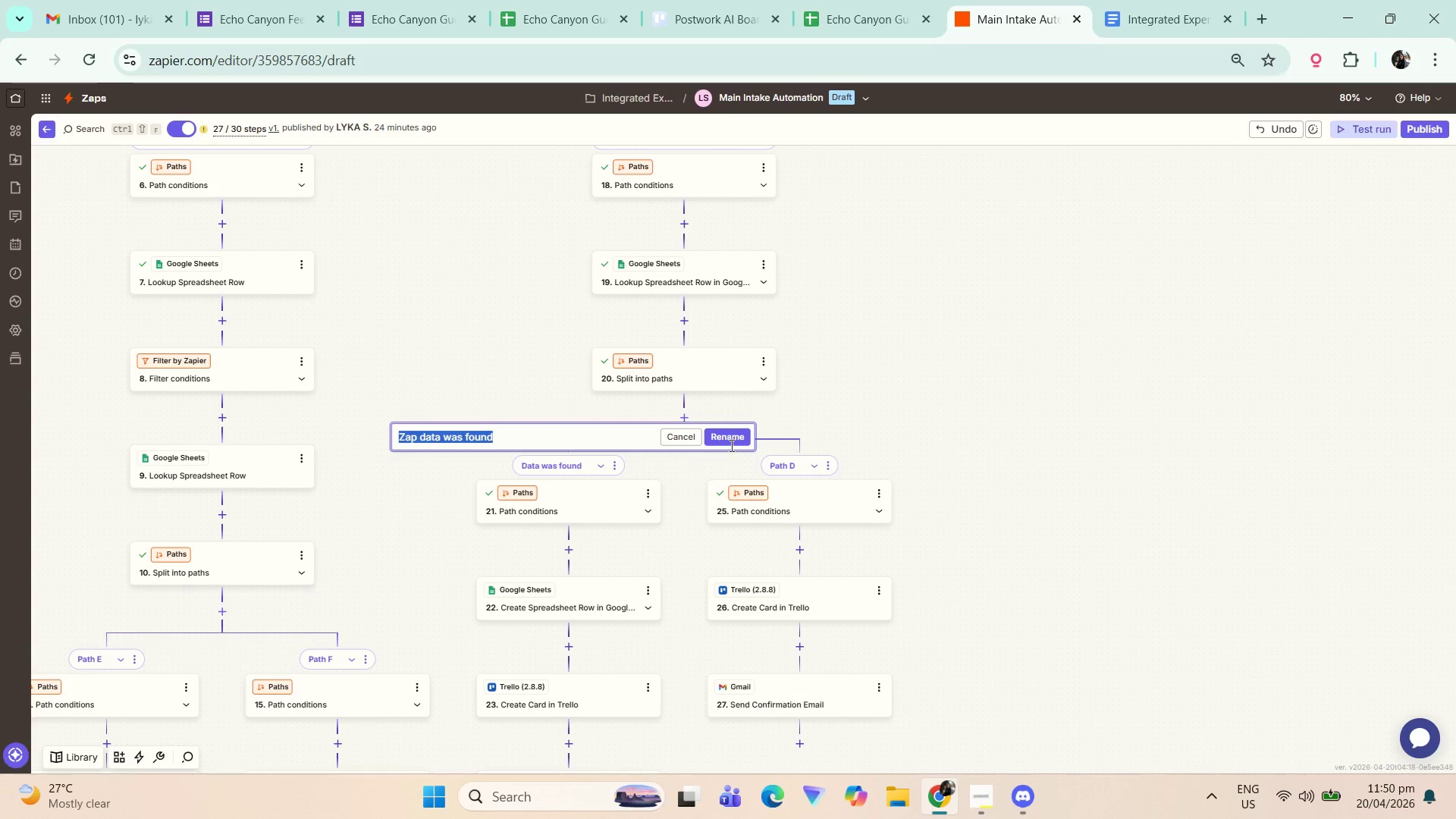 
left_click([738, 438])
 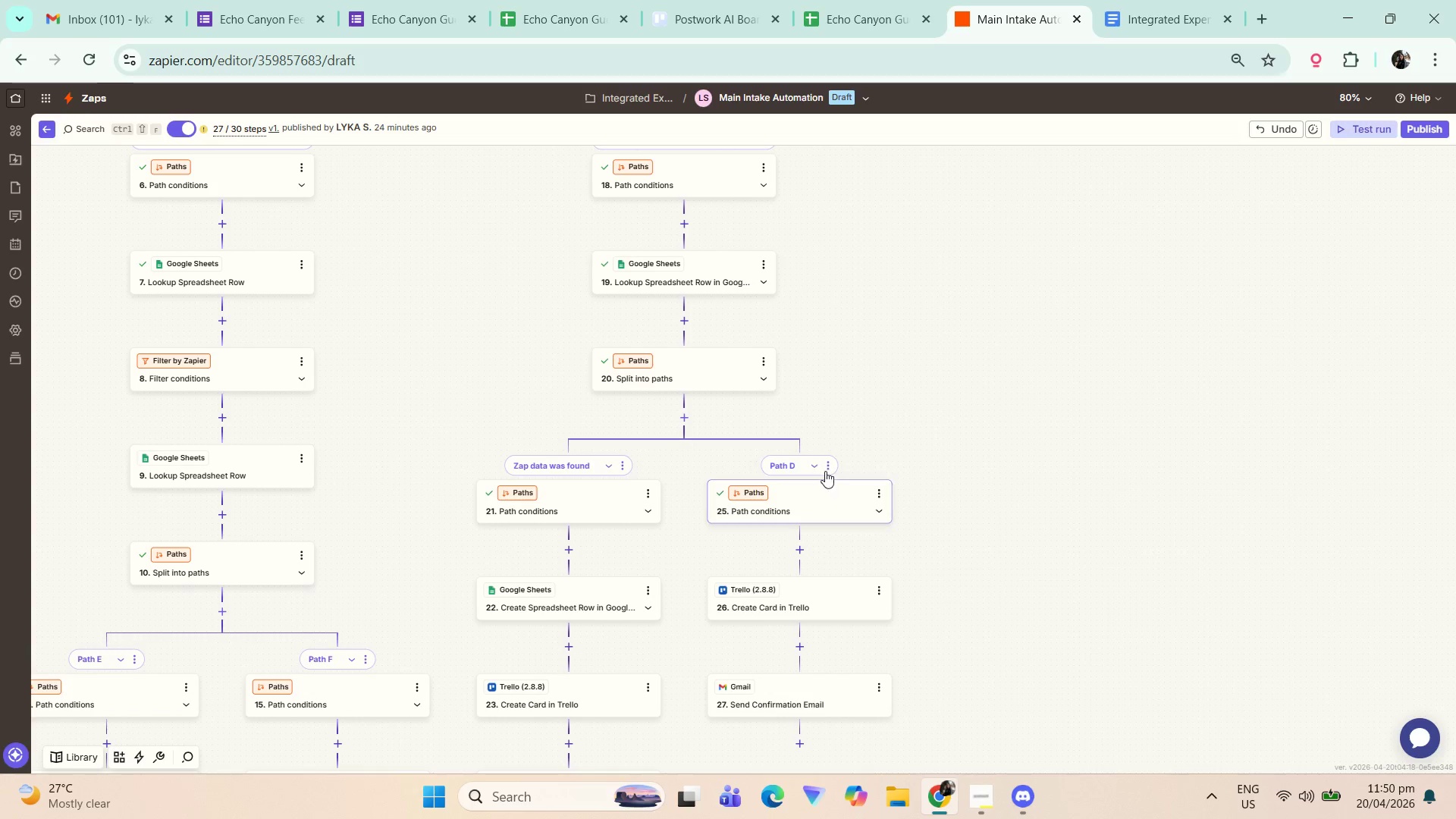 
left_click([832, 465])
 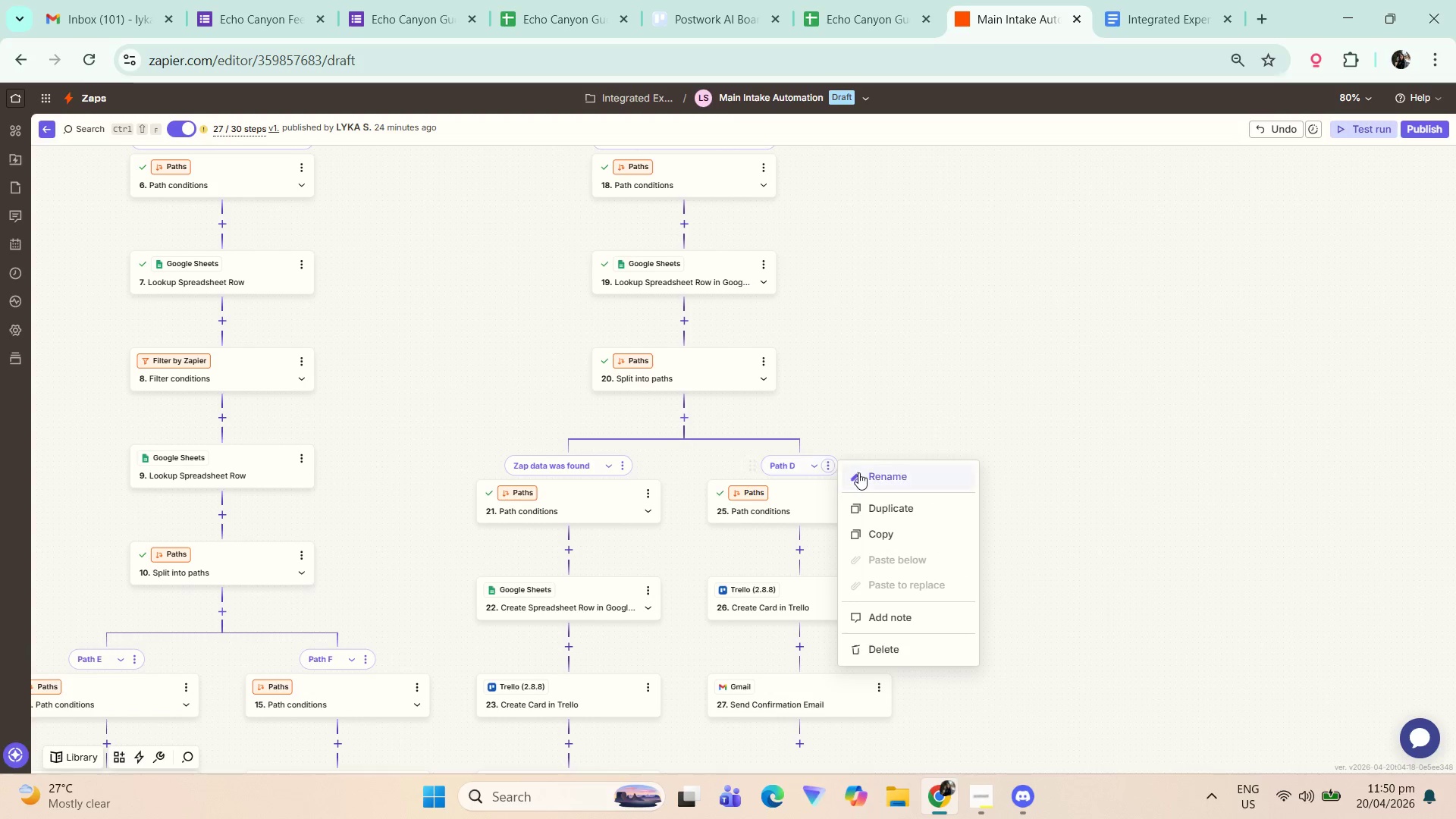 
left_click([870, 478])
 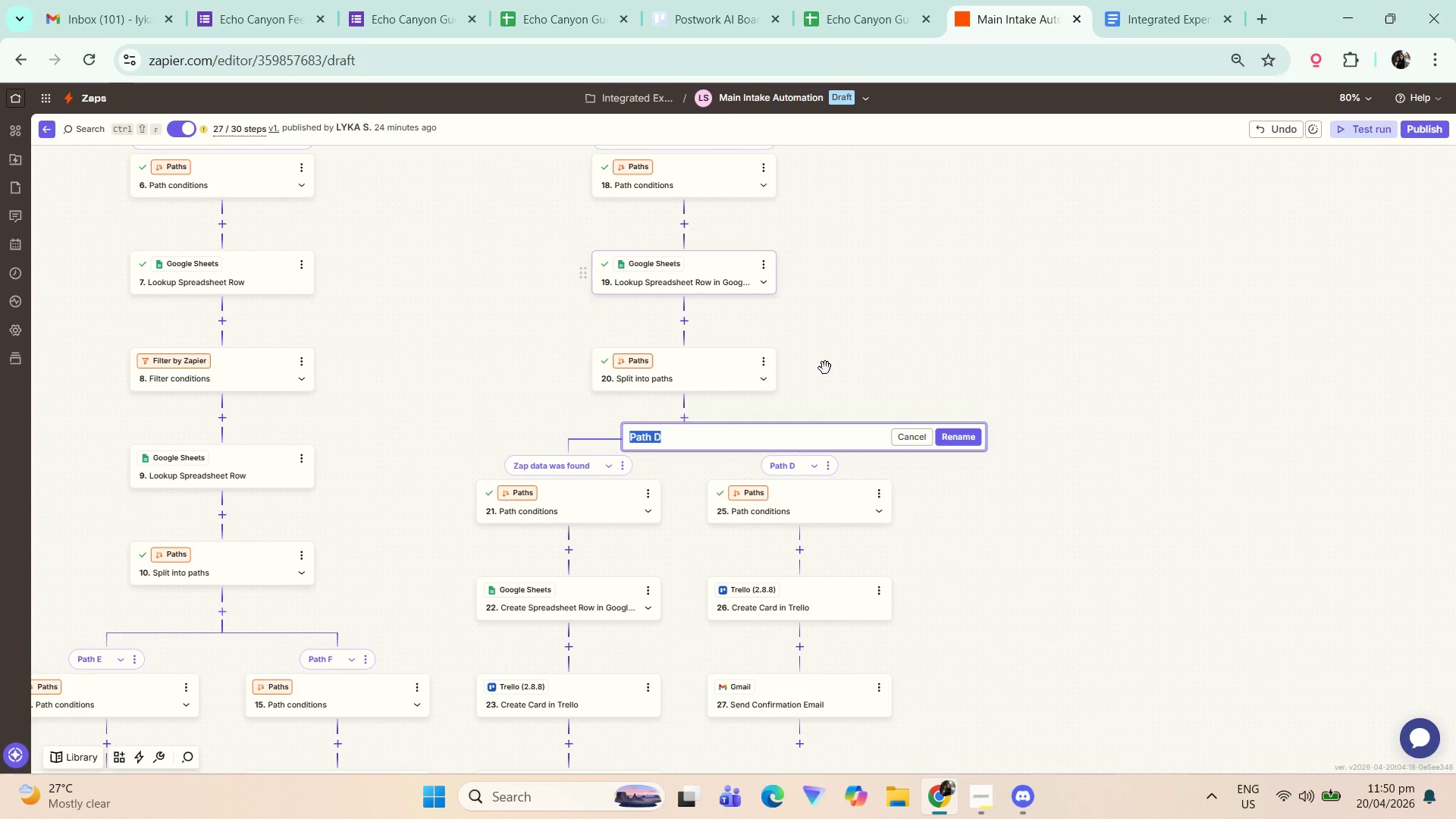 
key(Control+V)
 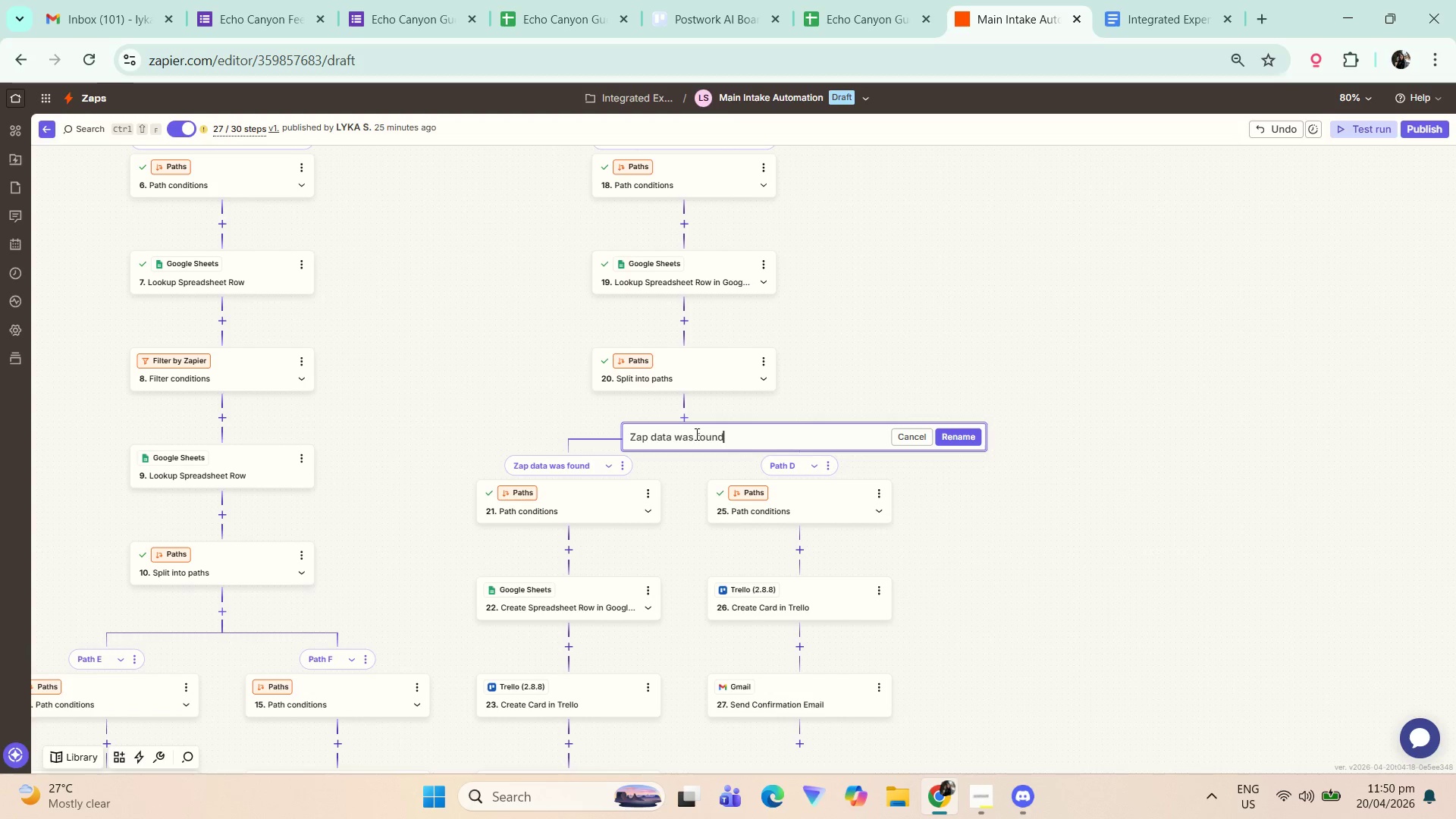 
left_click([696, 434])
 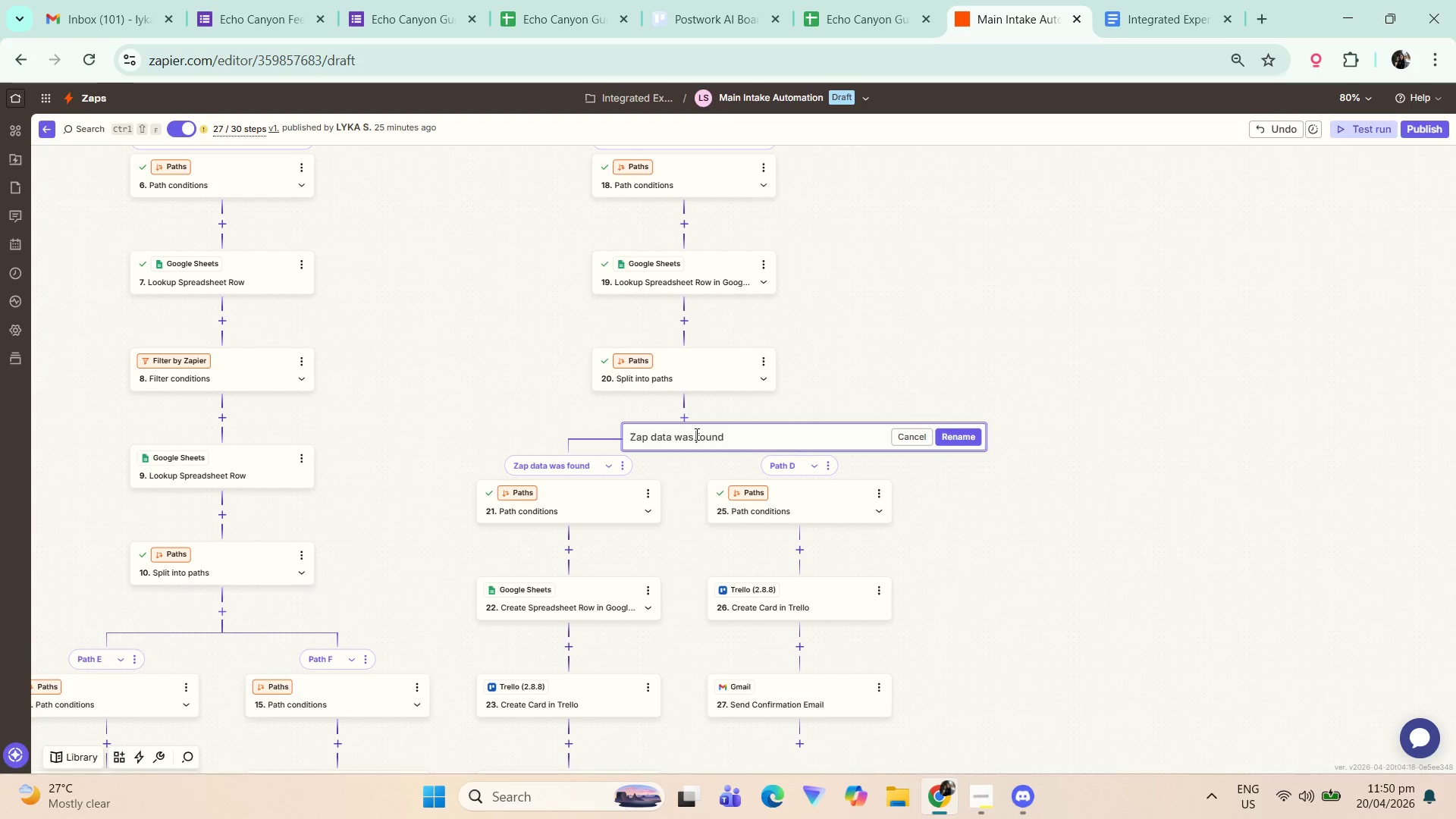 
key(Backspace)
 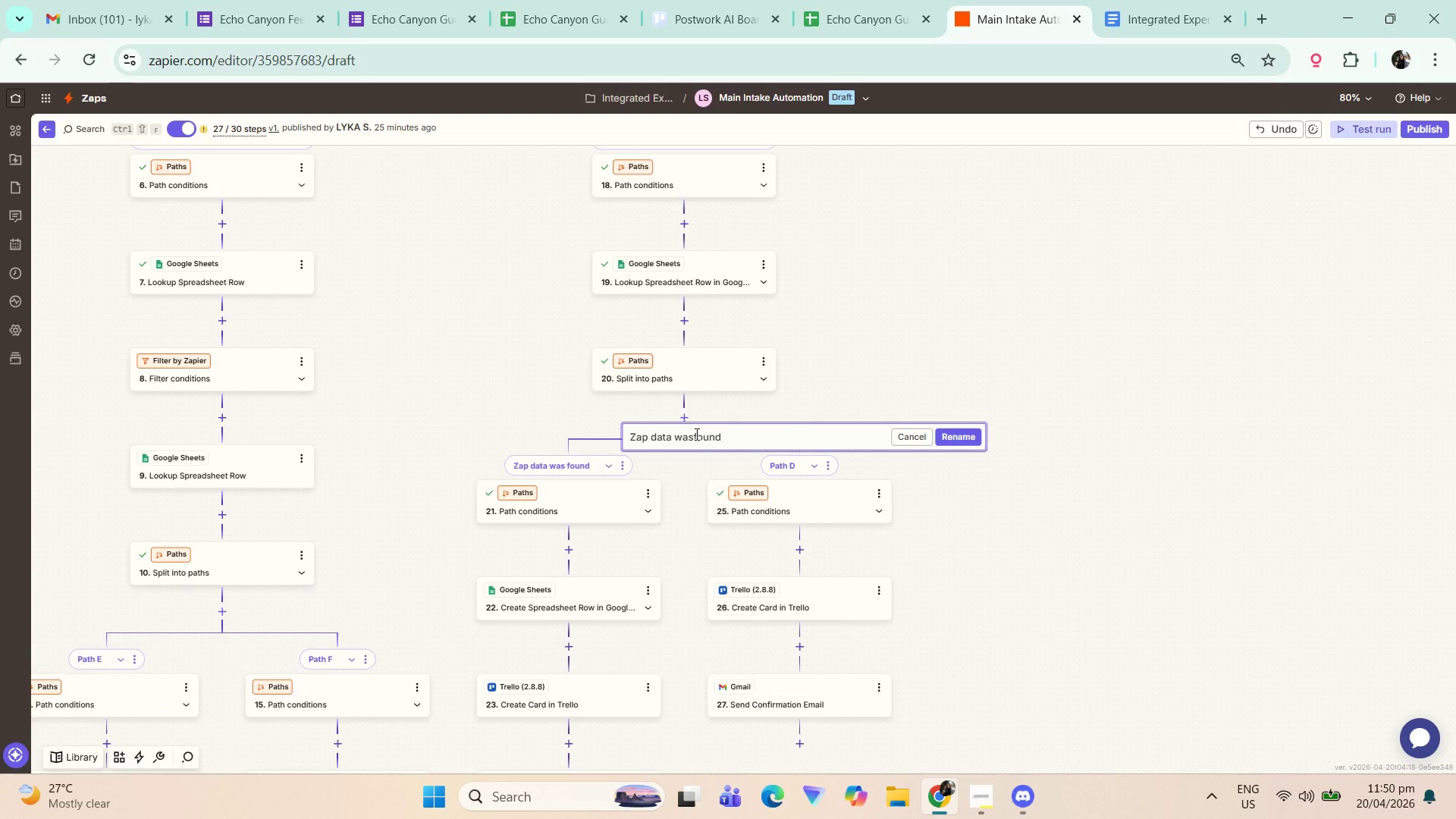 
key(N)
 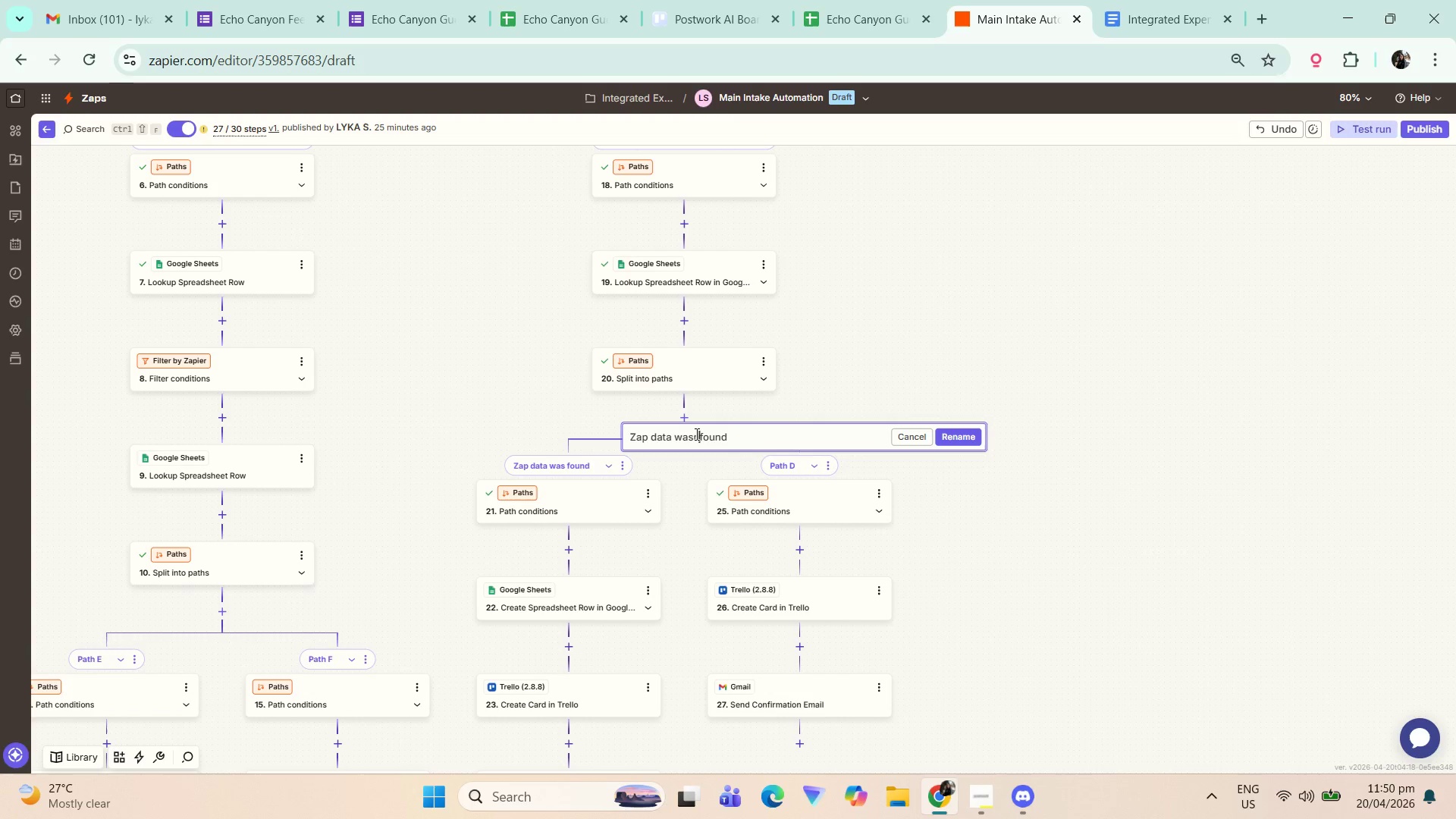 
key(Quote)
 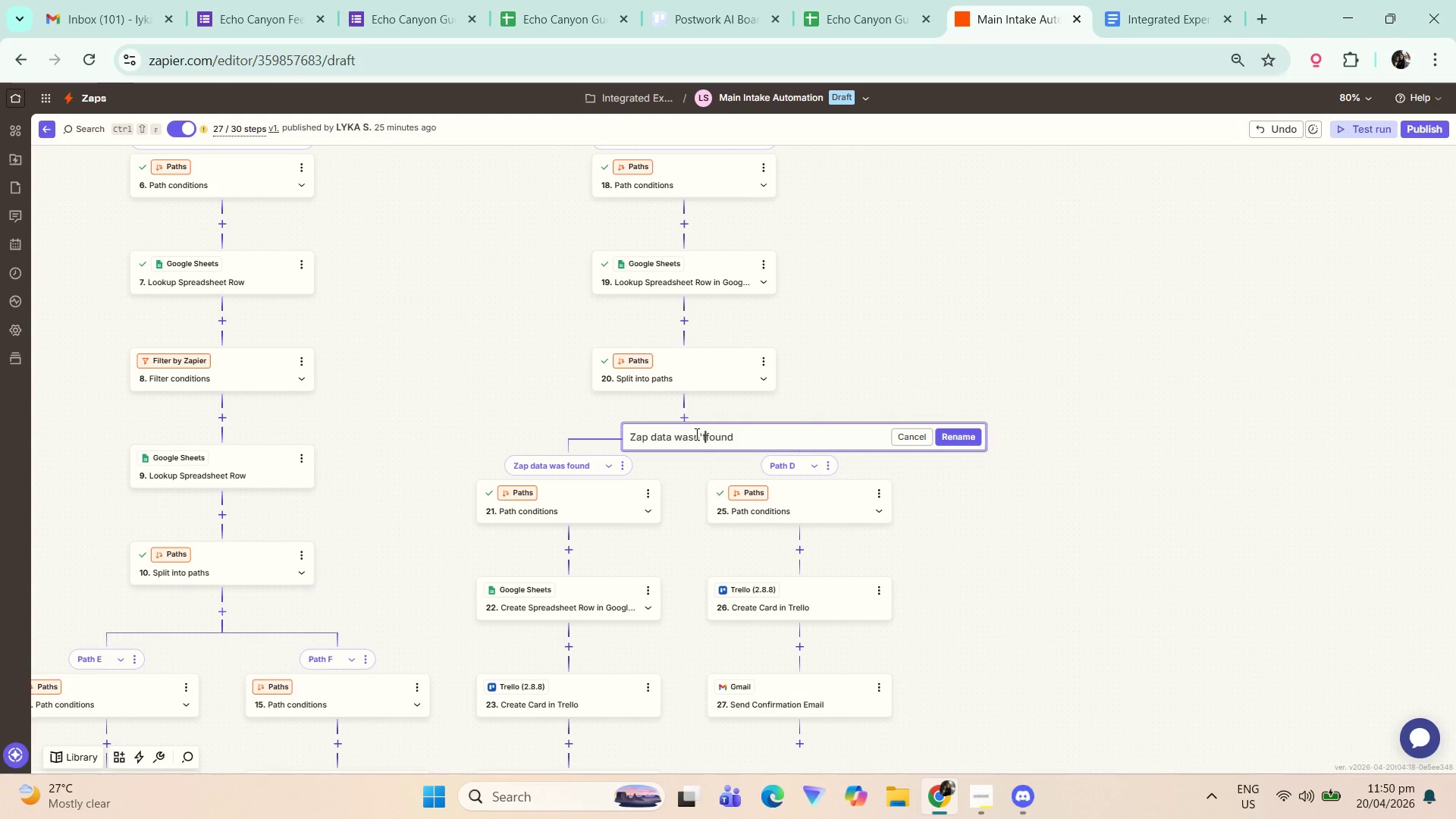 
key(T)
 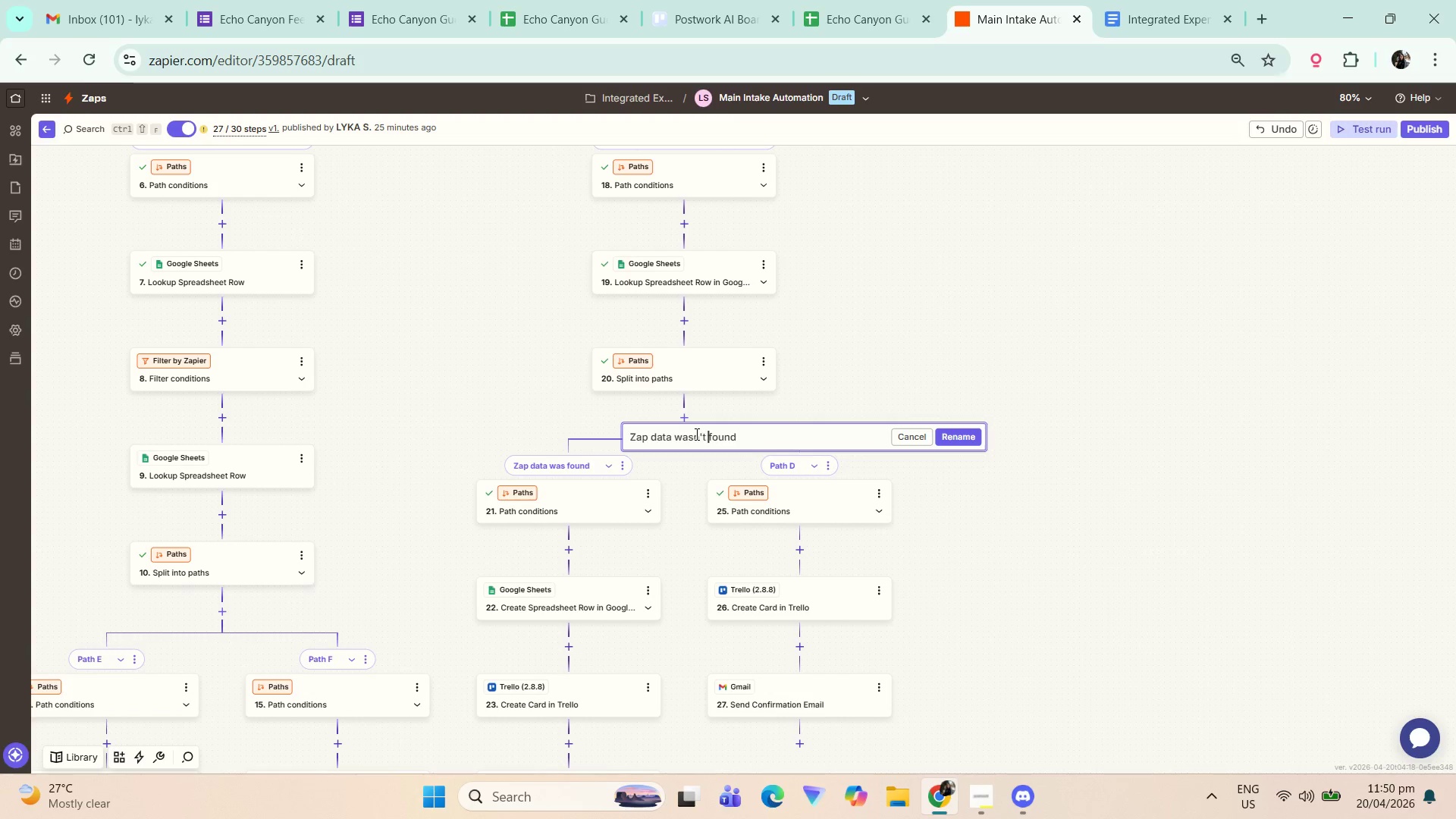 
key(Space)
 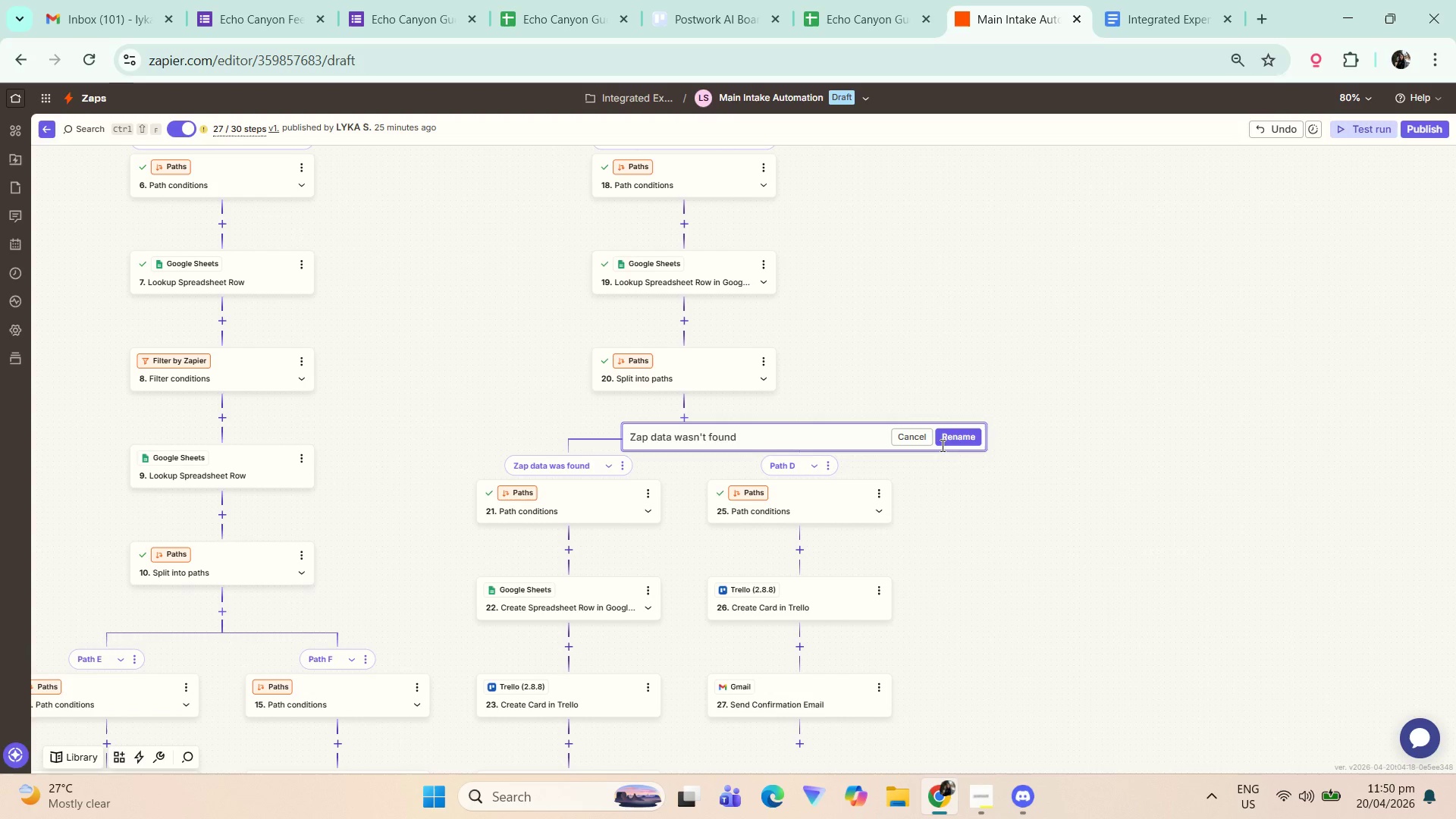 
left_click([956, 444])
 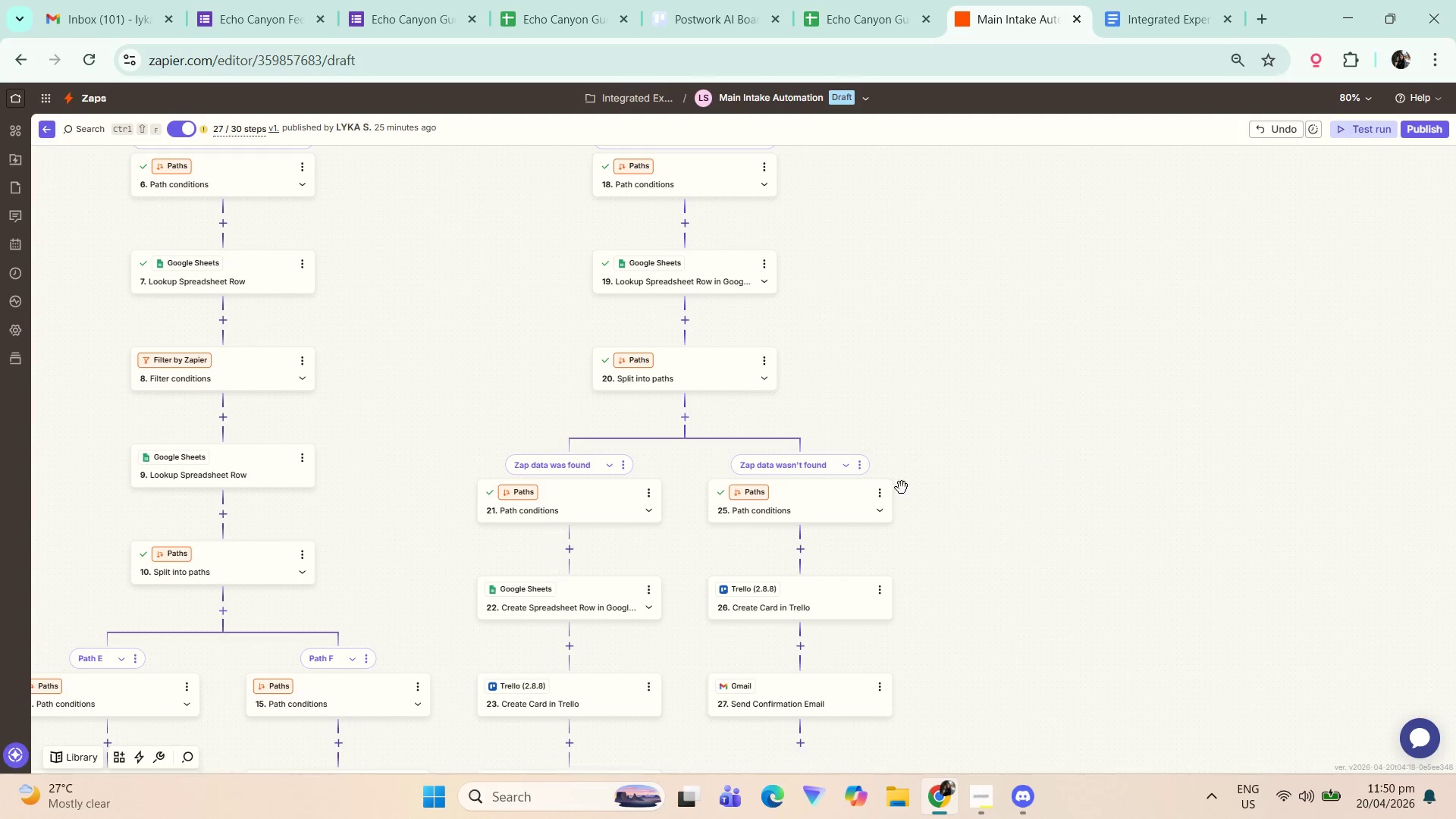 
double_click([610, 498])
 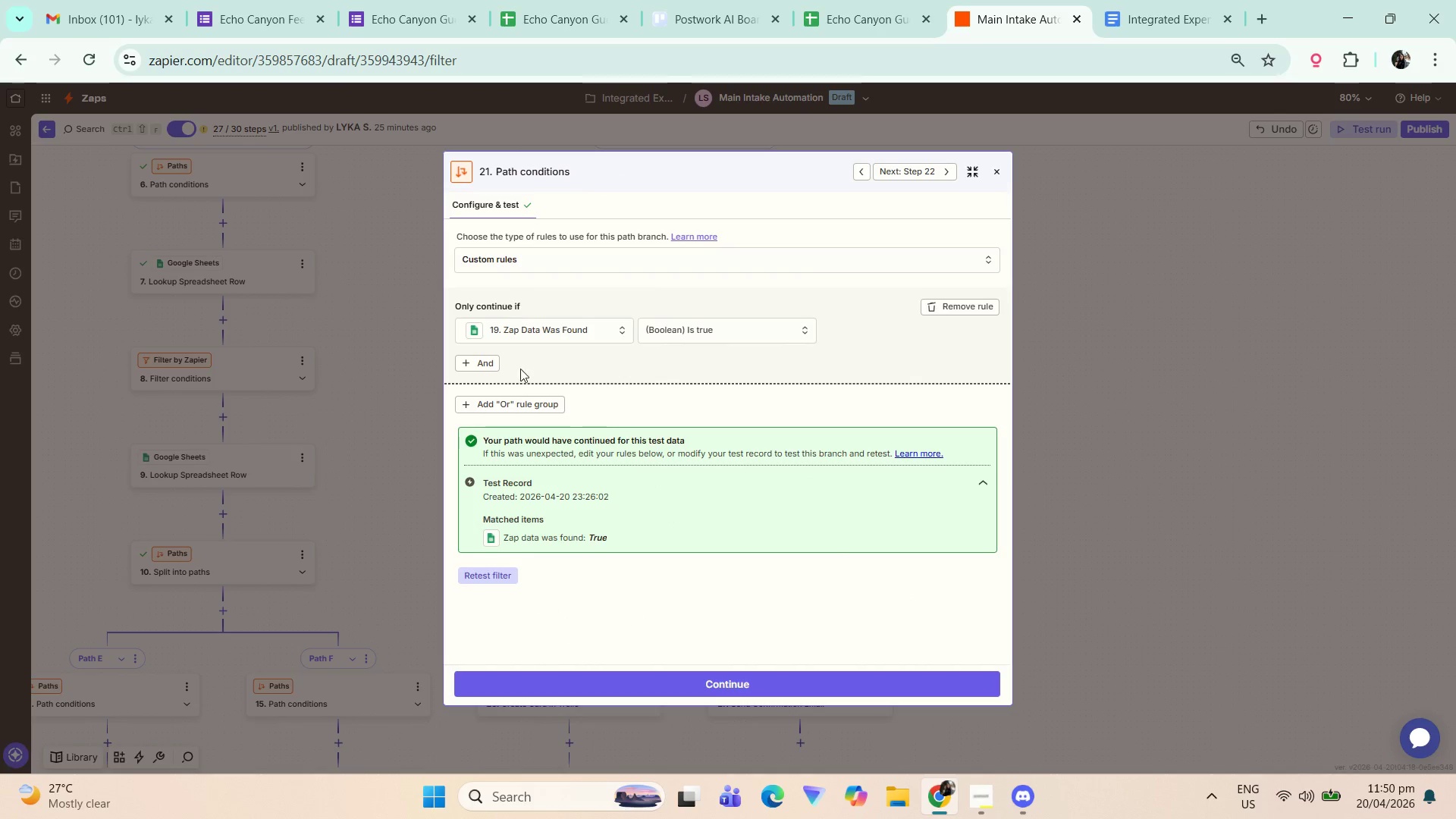 
left_click([494, 576])
 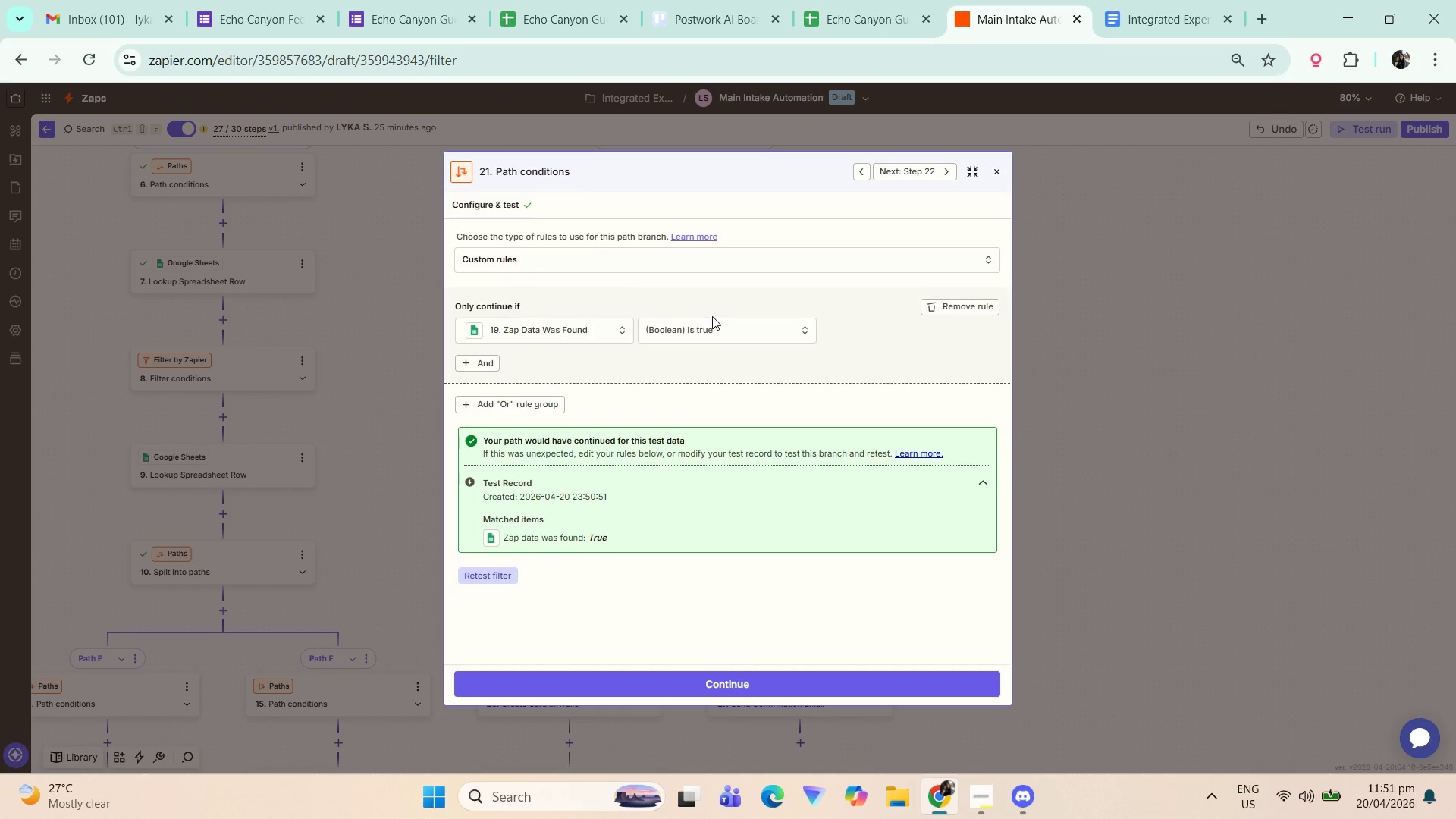 
wait(13.19)
 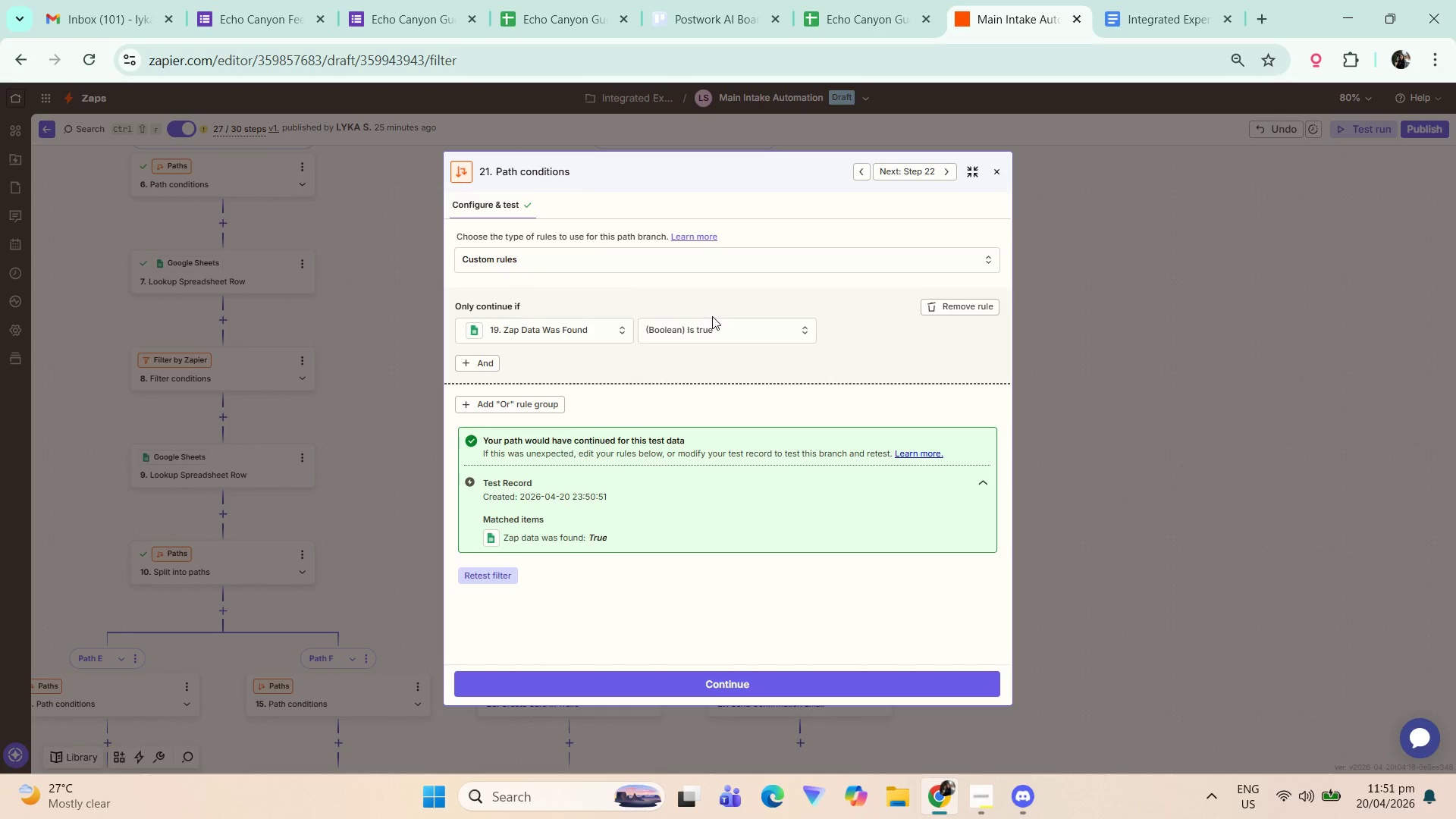 
left_click([1003, 173])
 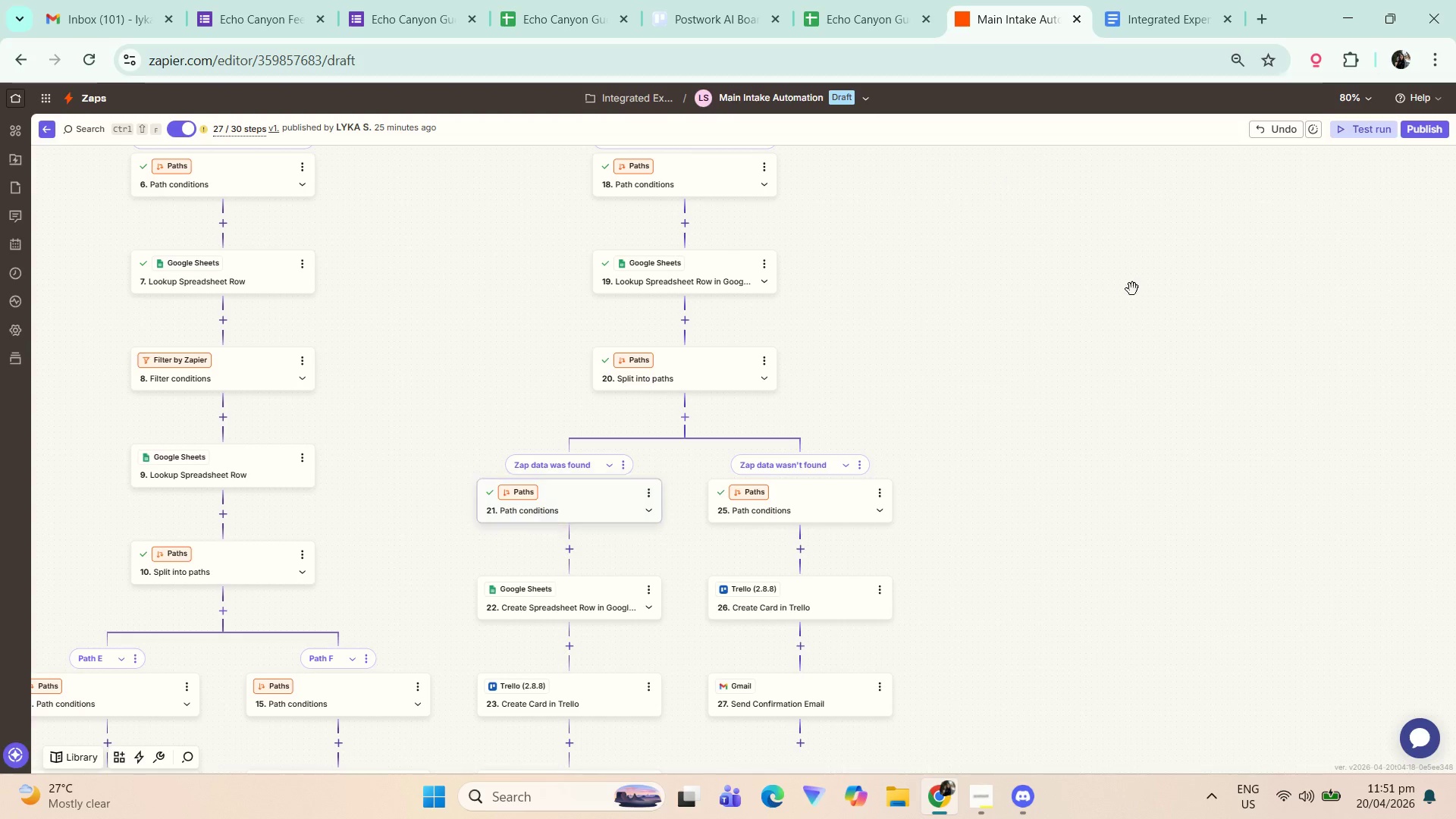 
left_click_drag(start_coordinate=[1120, 310], to_coordinate=[1133, 424])
 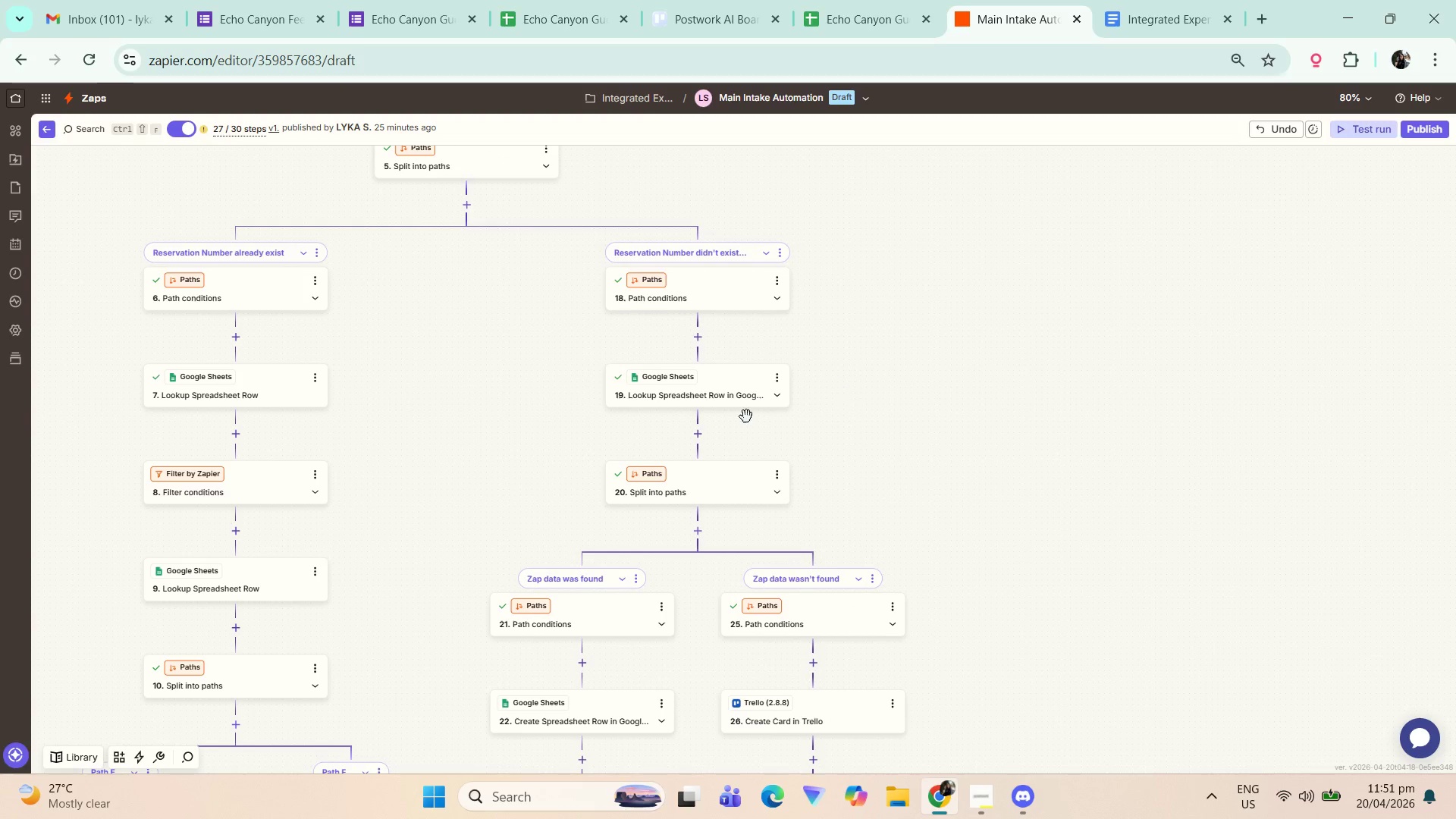 
left_click([745, 384])
 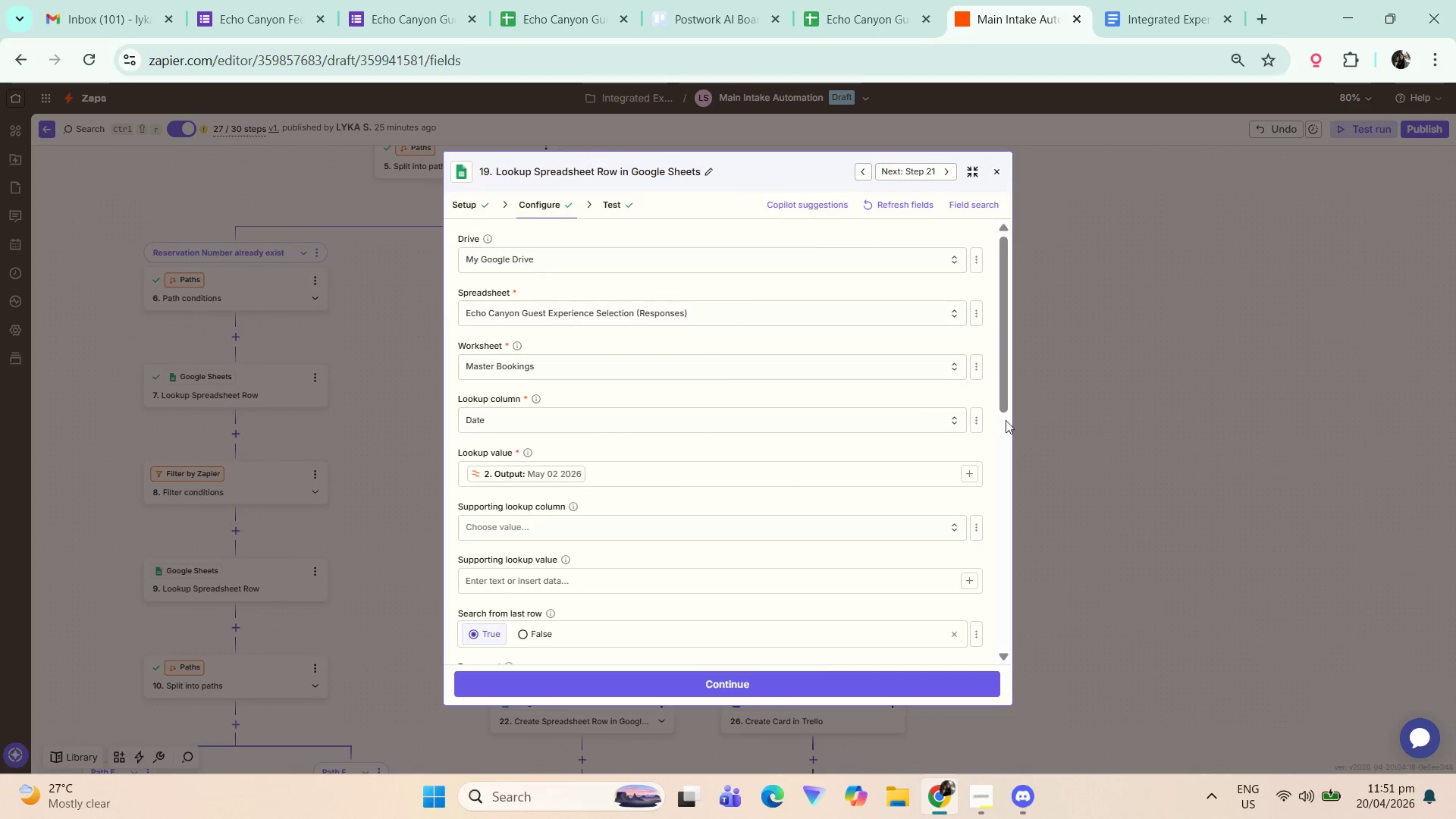 
scroll: coordinate [774, 456], scroll_direction: down, amount: 11.0
 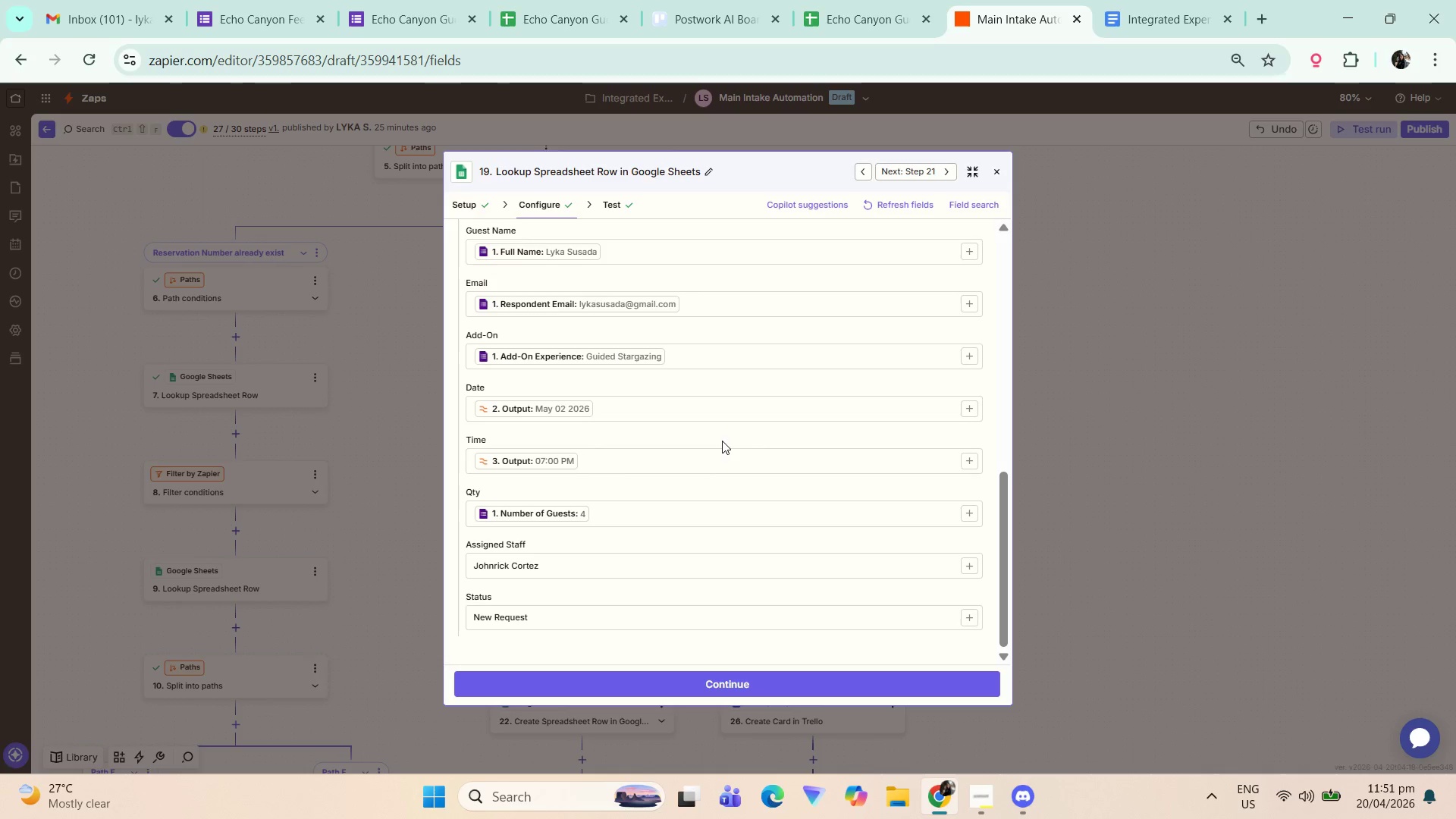 
left_click([870, 0])
 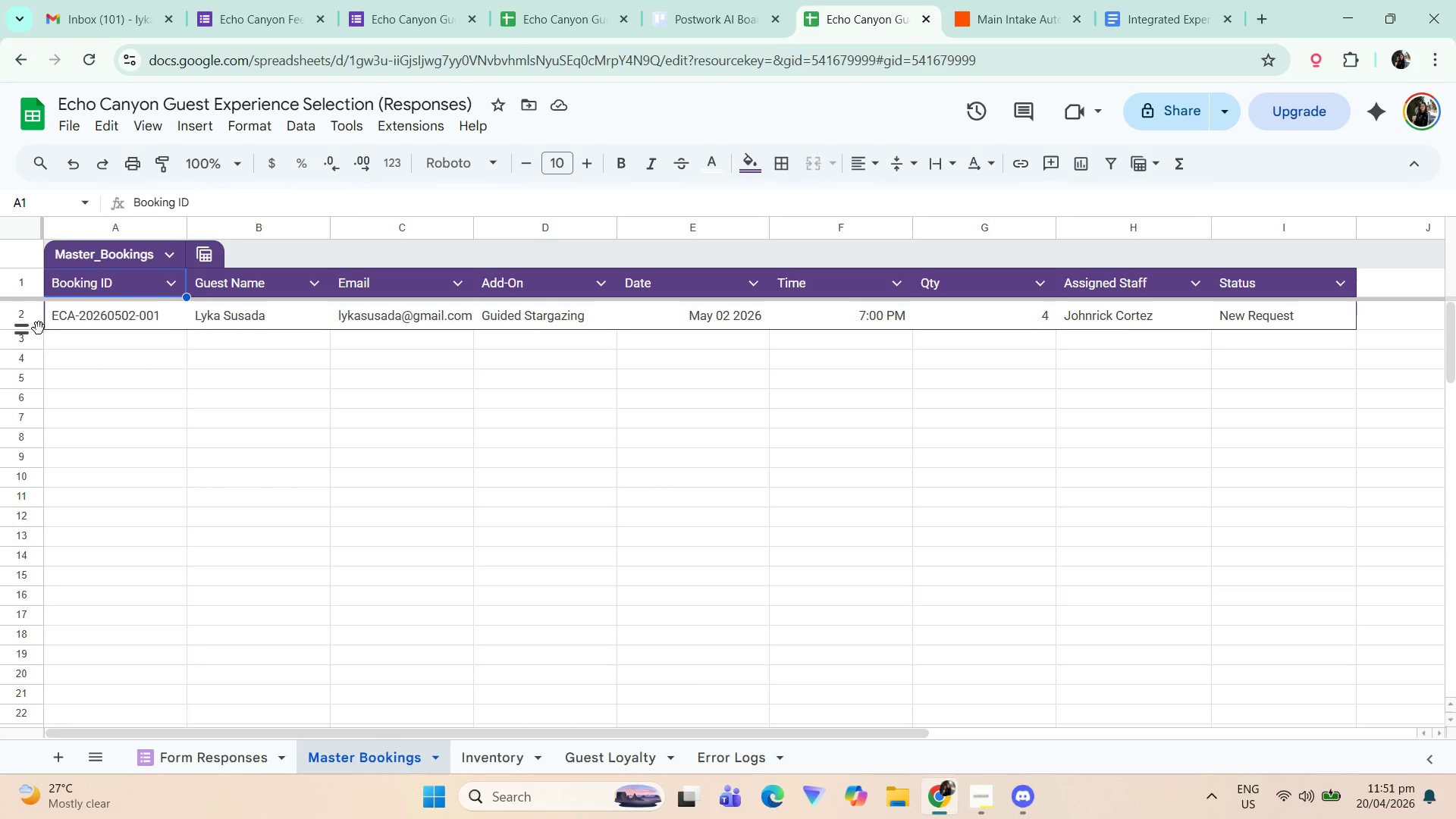 
left_click([31, 312])
 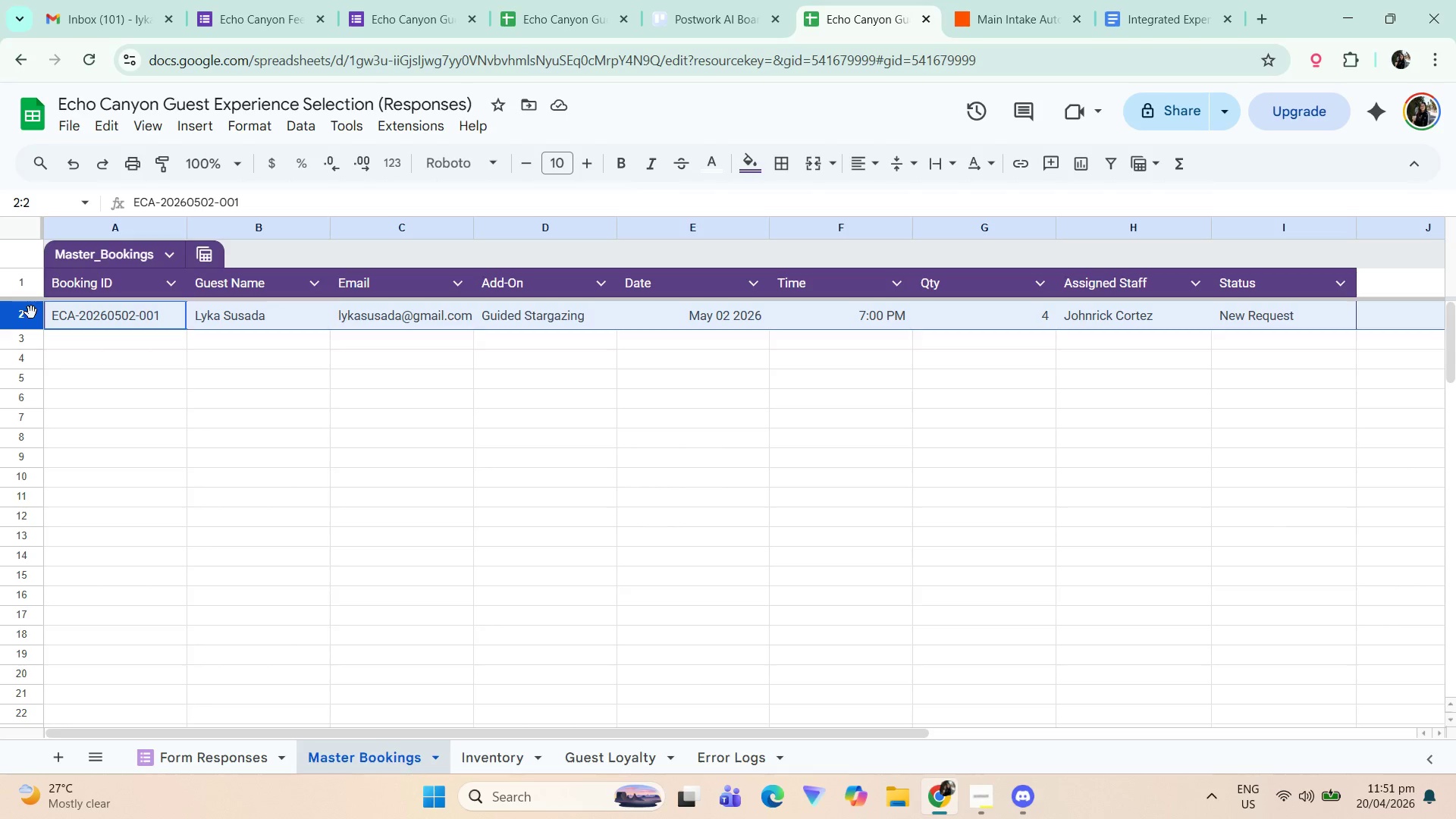 
right_click([30, 312])
 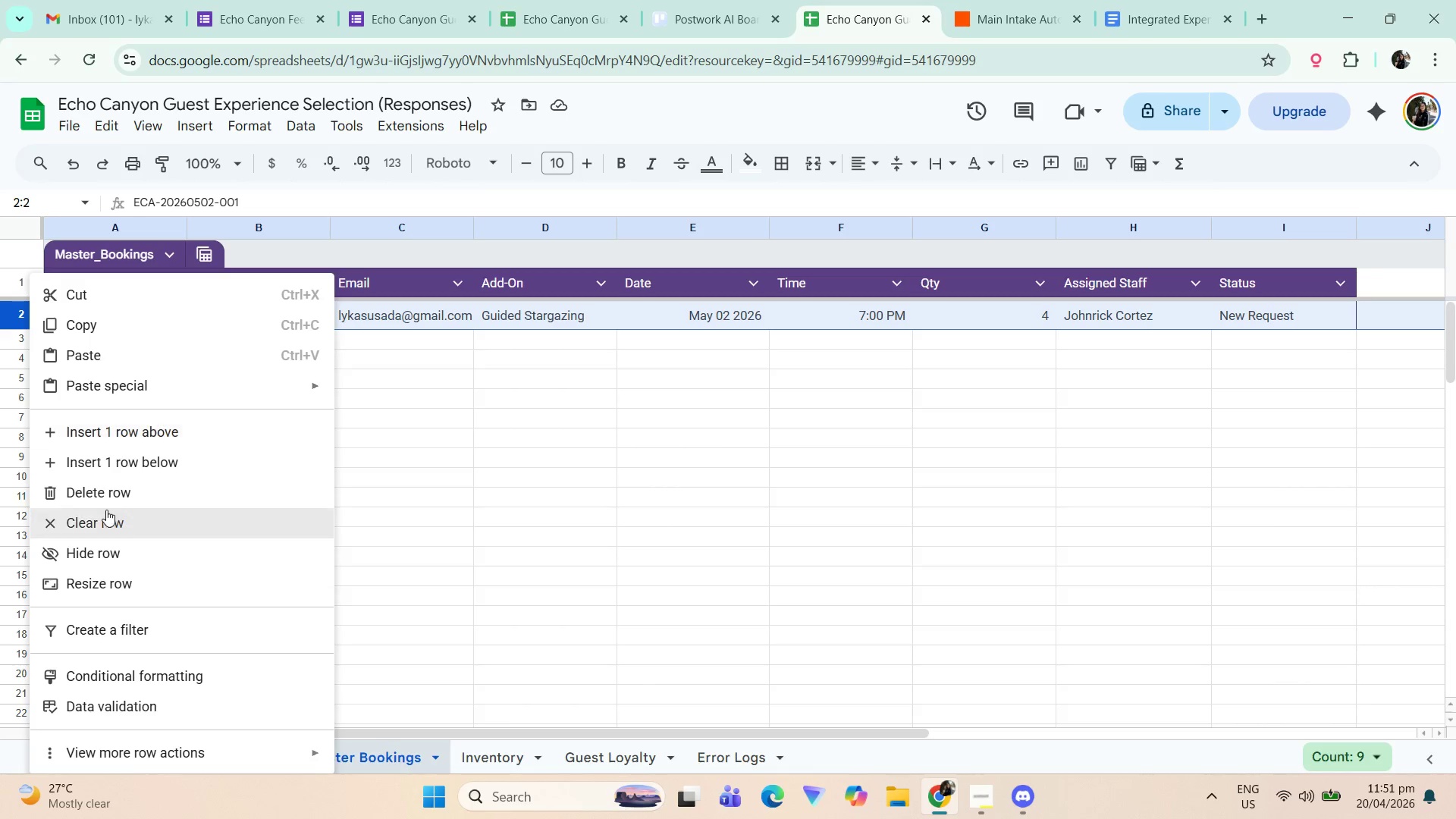 
left_click([147, 497])
 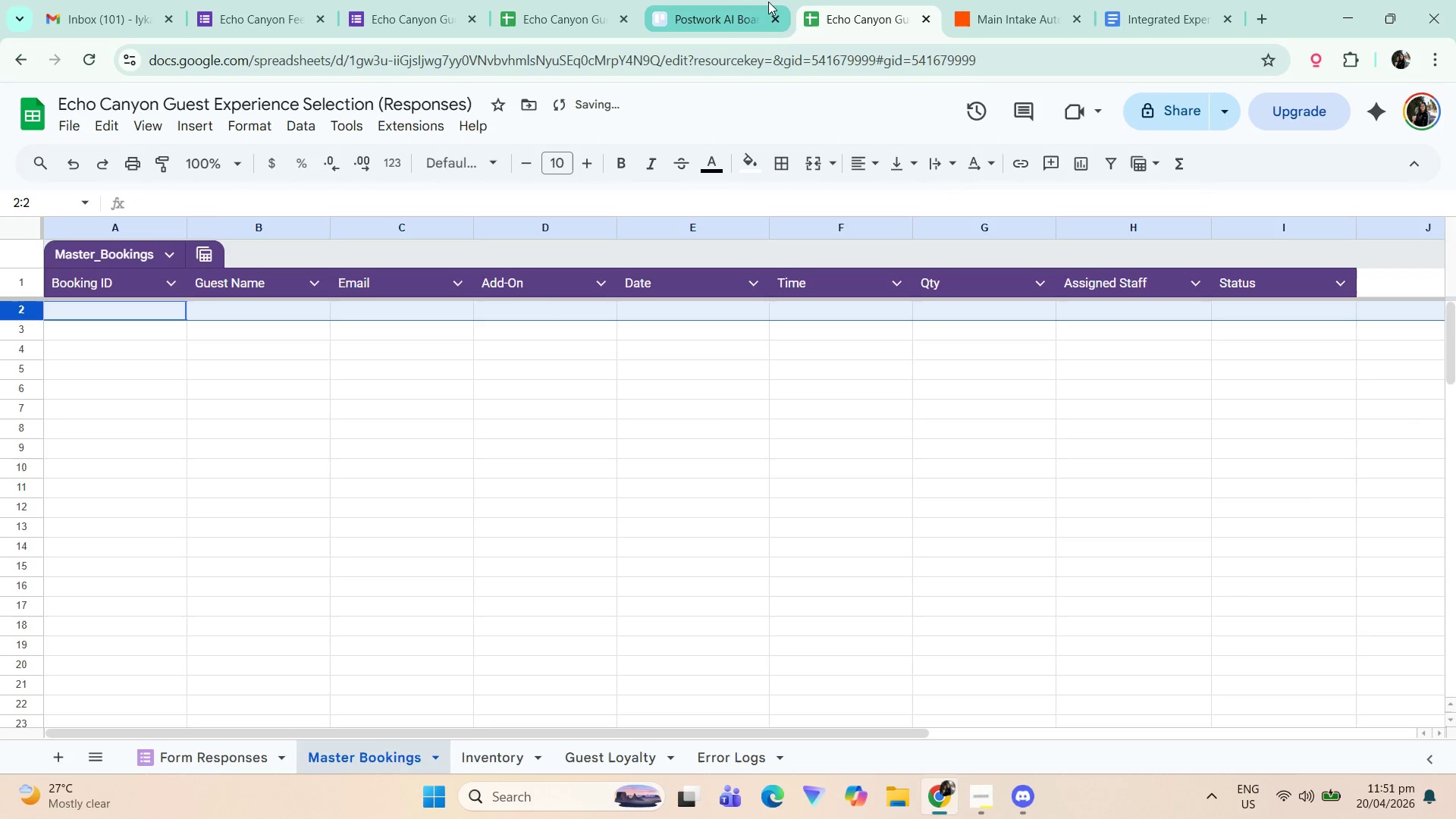 
left_click([1015, 0])
 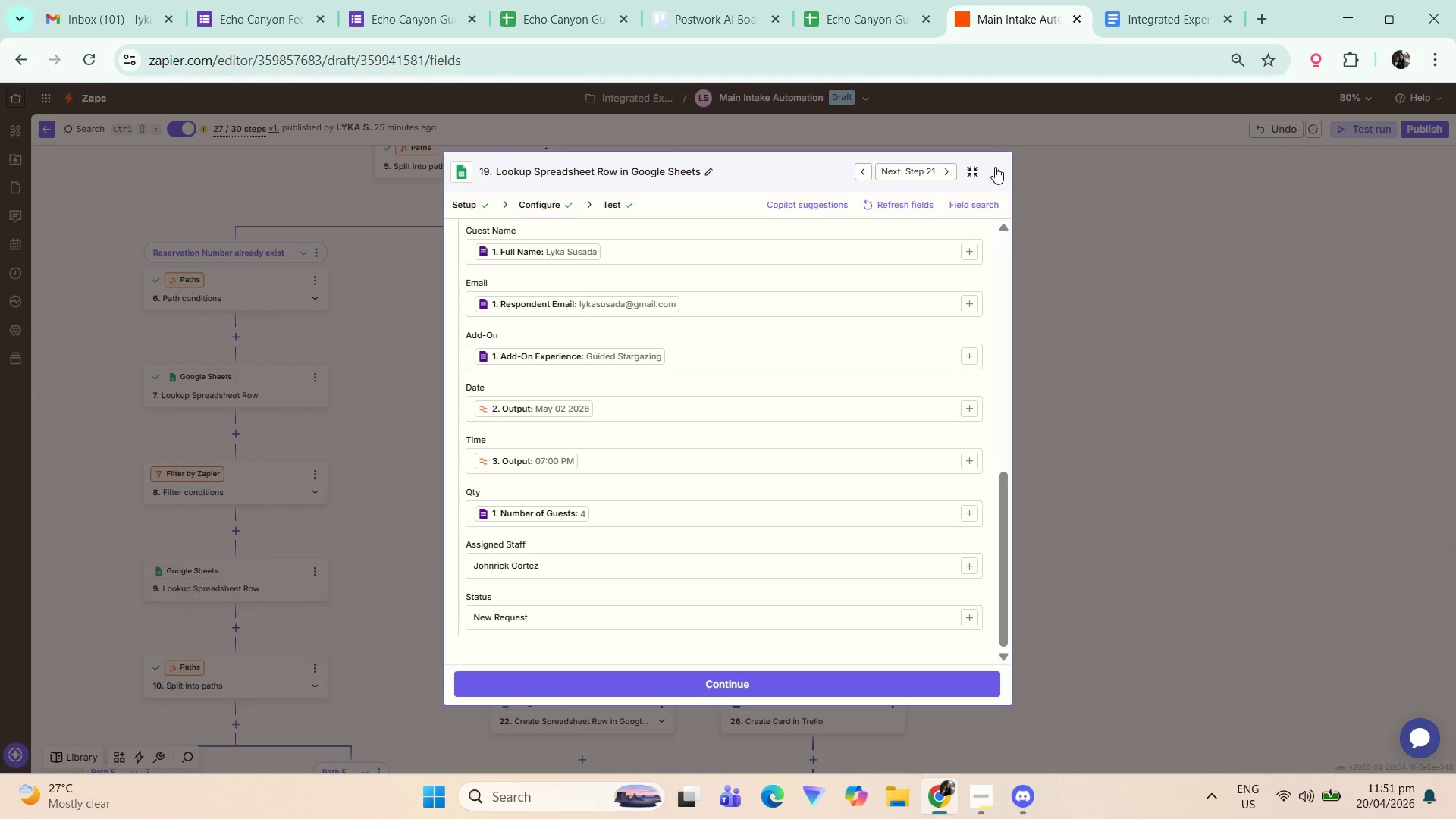 
left_click([775, 685])
 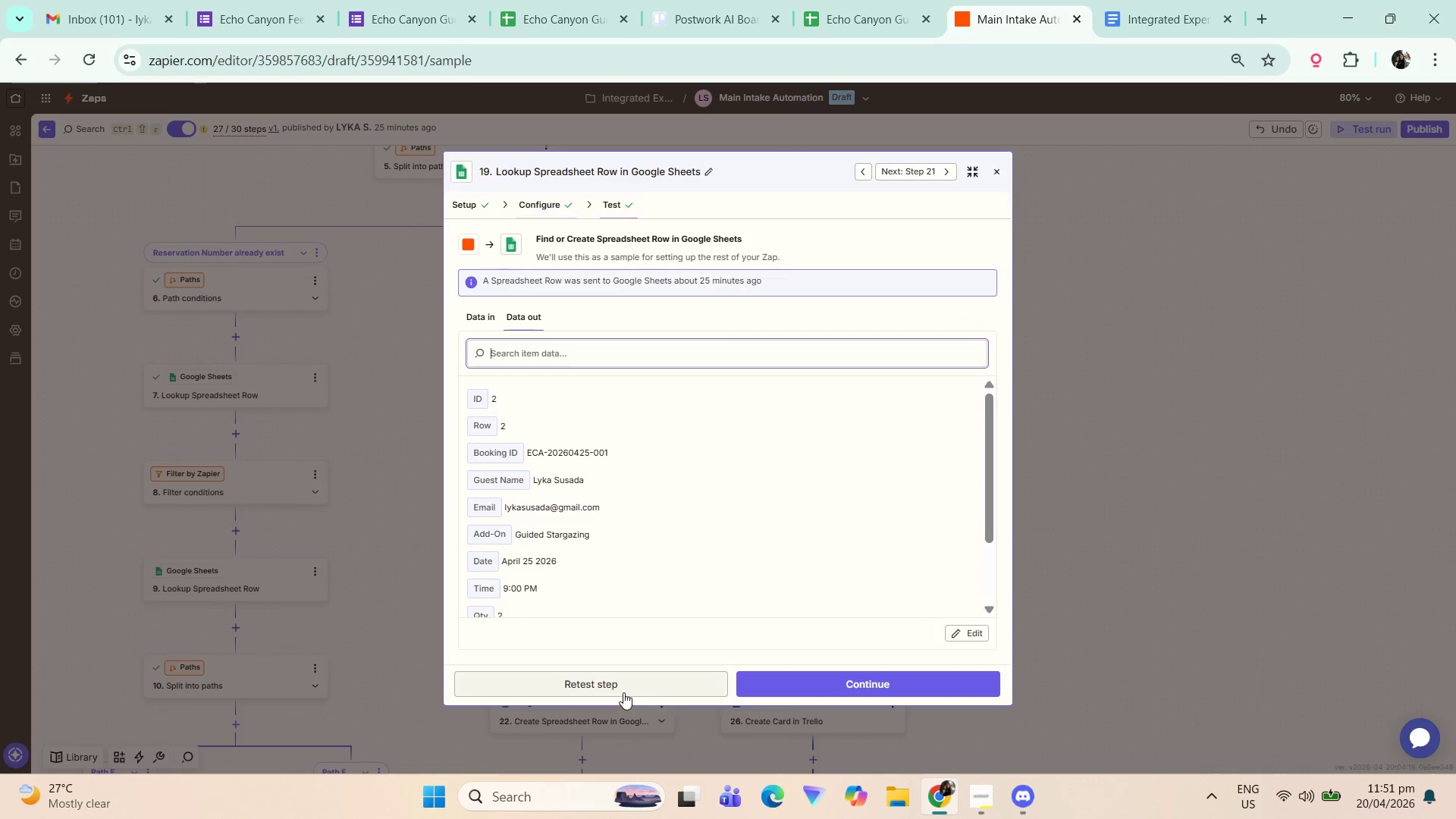 
left_click([624, 691])
 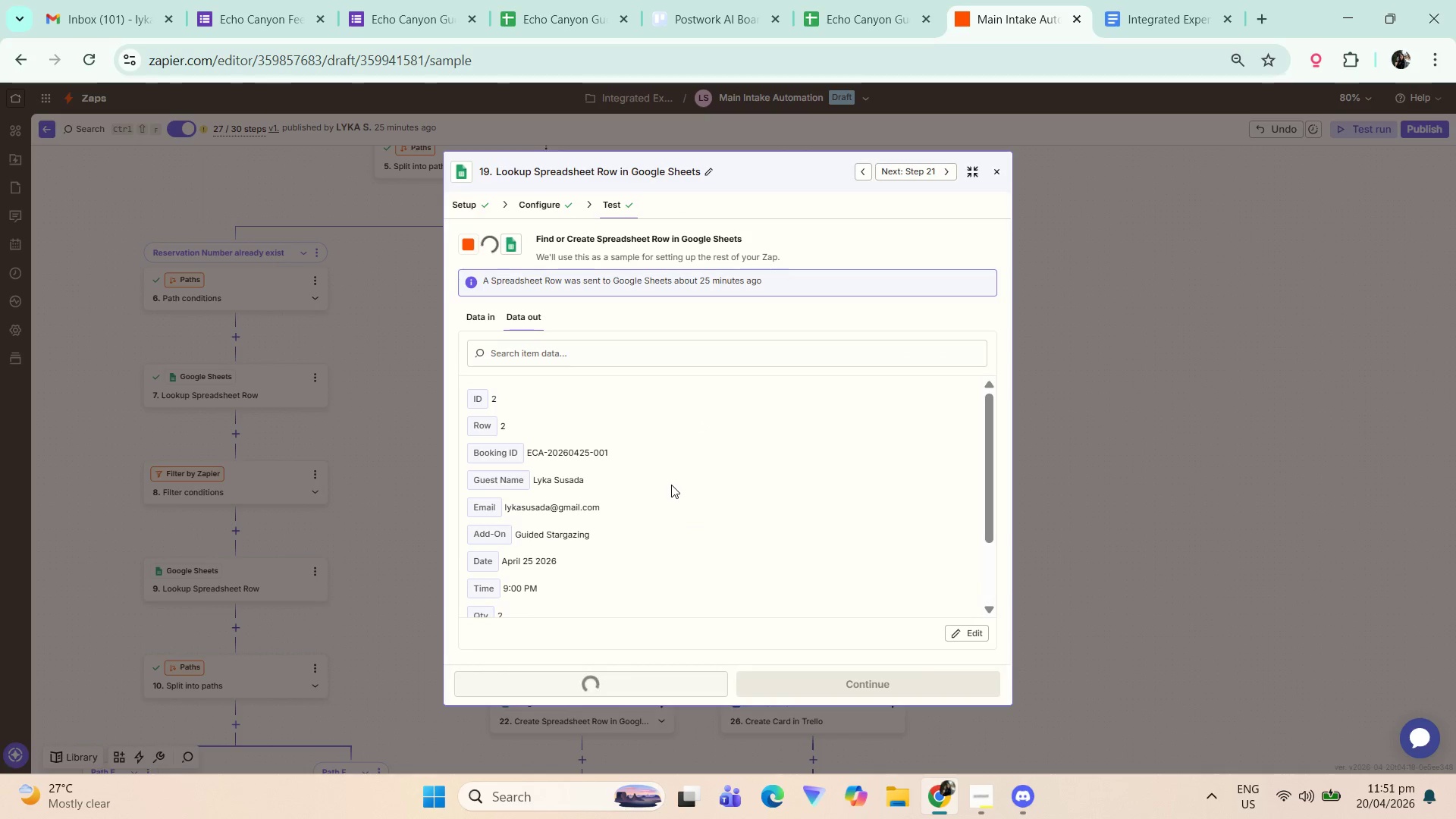 
wait(7.3)
 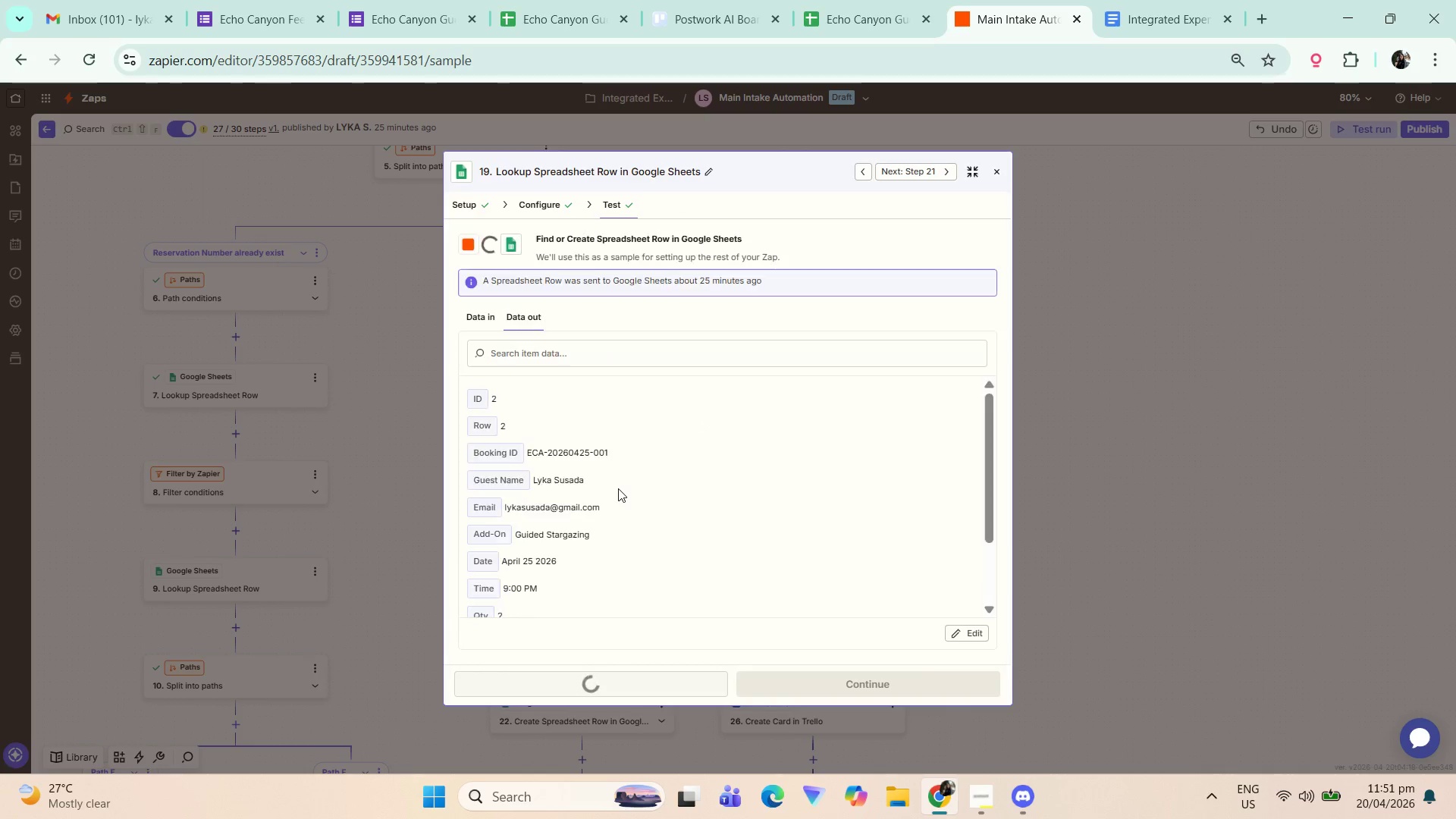 
scroll: coordinate [676, 493], scroll_direction: down, amount: 6.0
 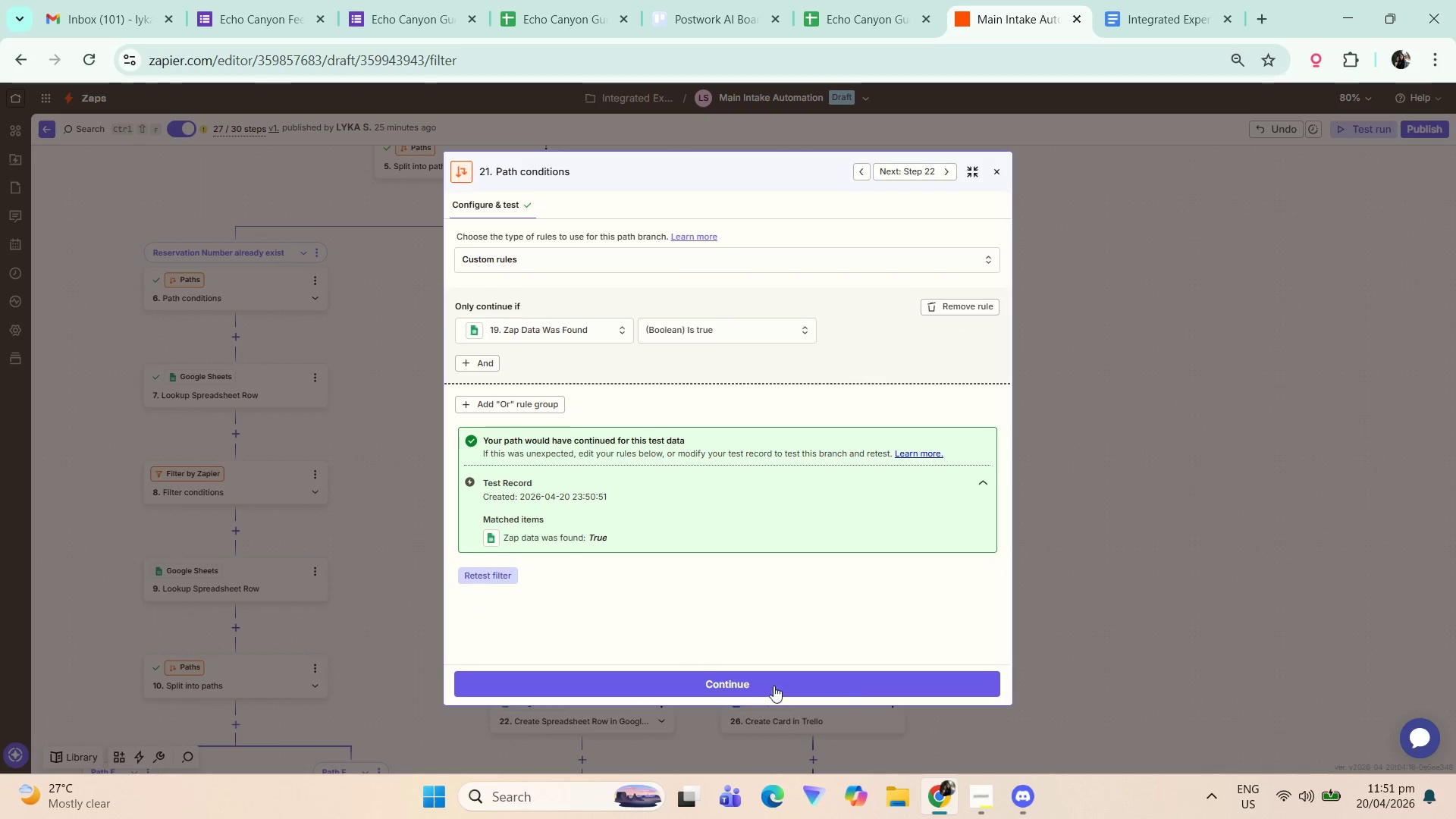 
left_click([491, 573])
 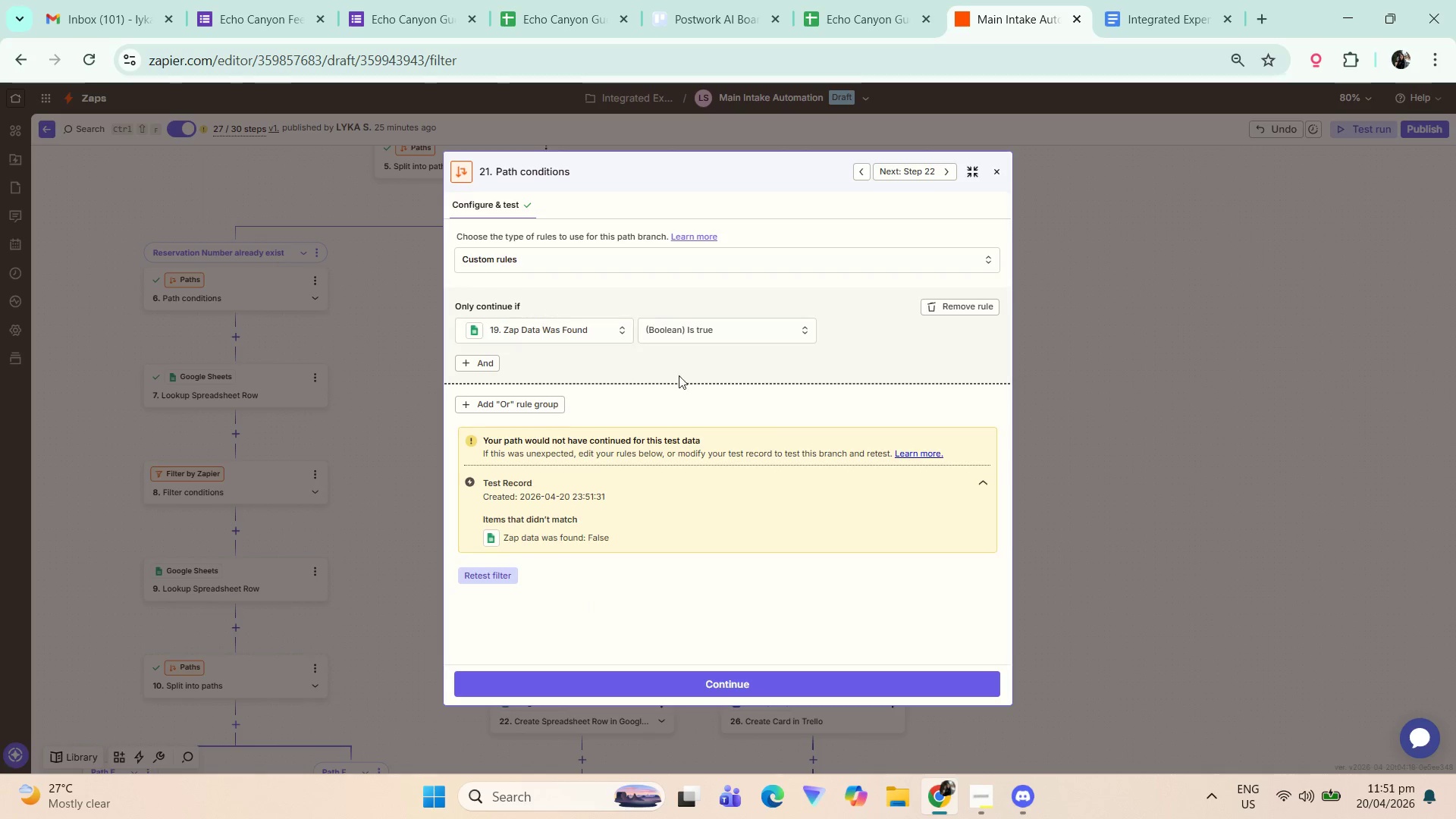 
key(Meta+Shift+S)
 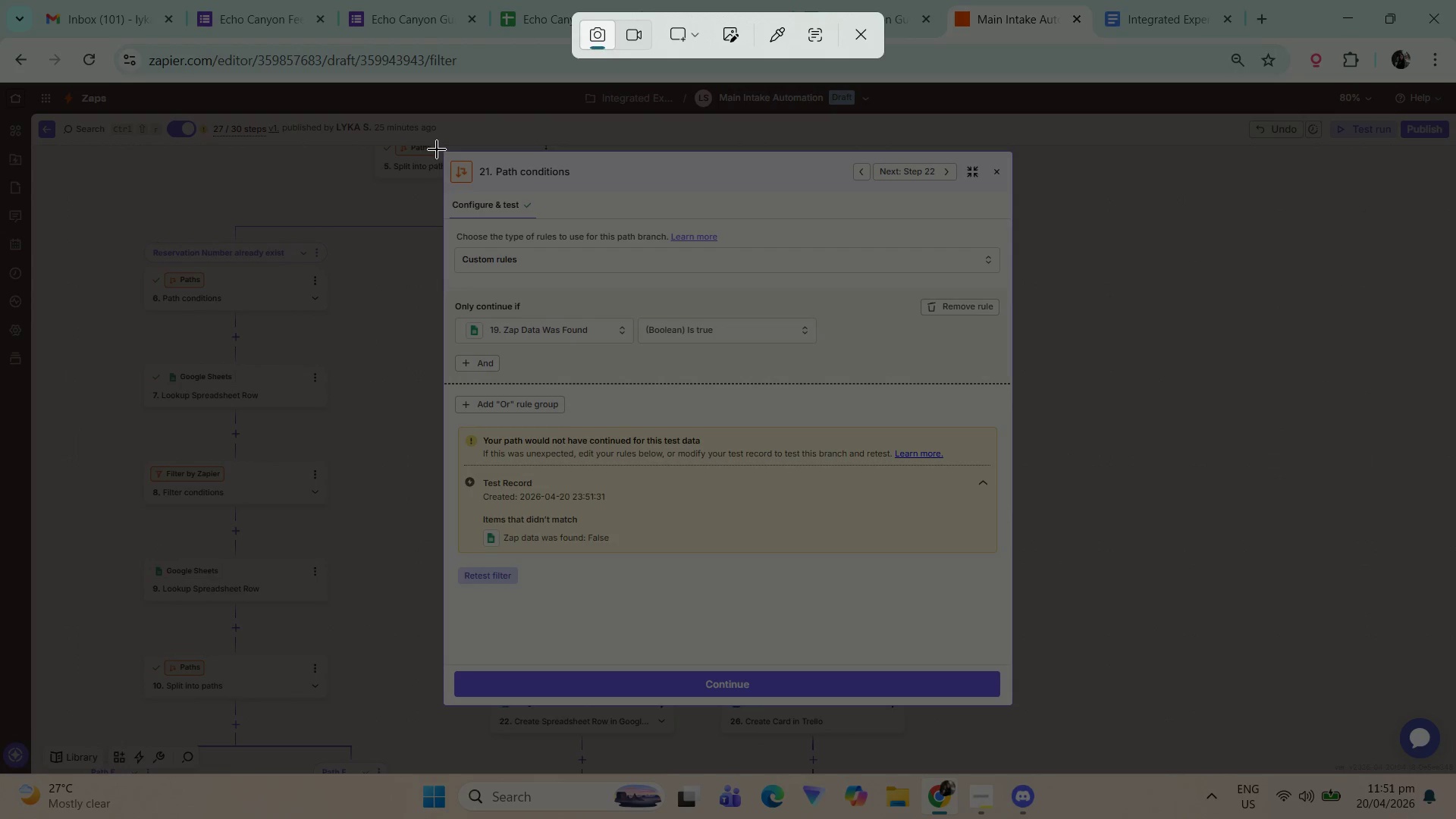 
left_click_drag(start_coordinate=[439, 149], to_coordinate=[1015, 710])
 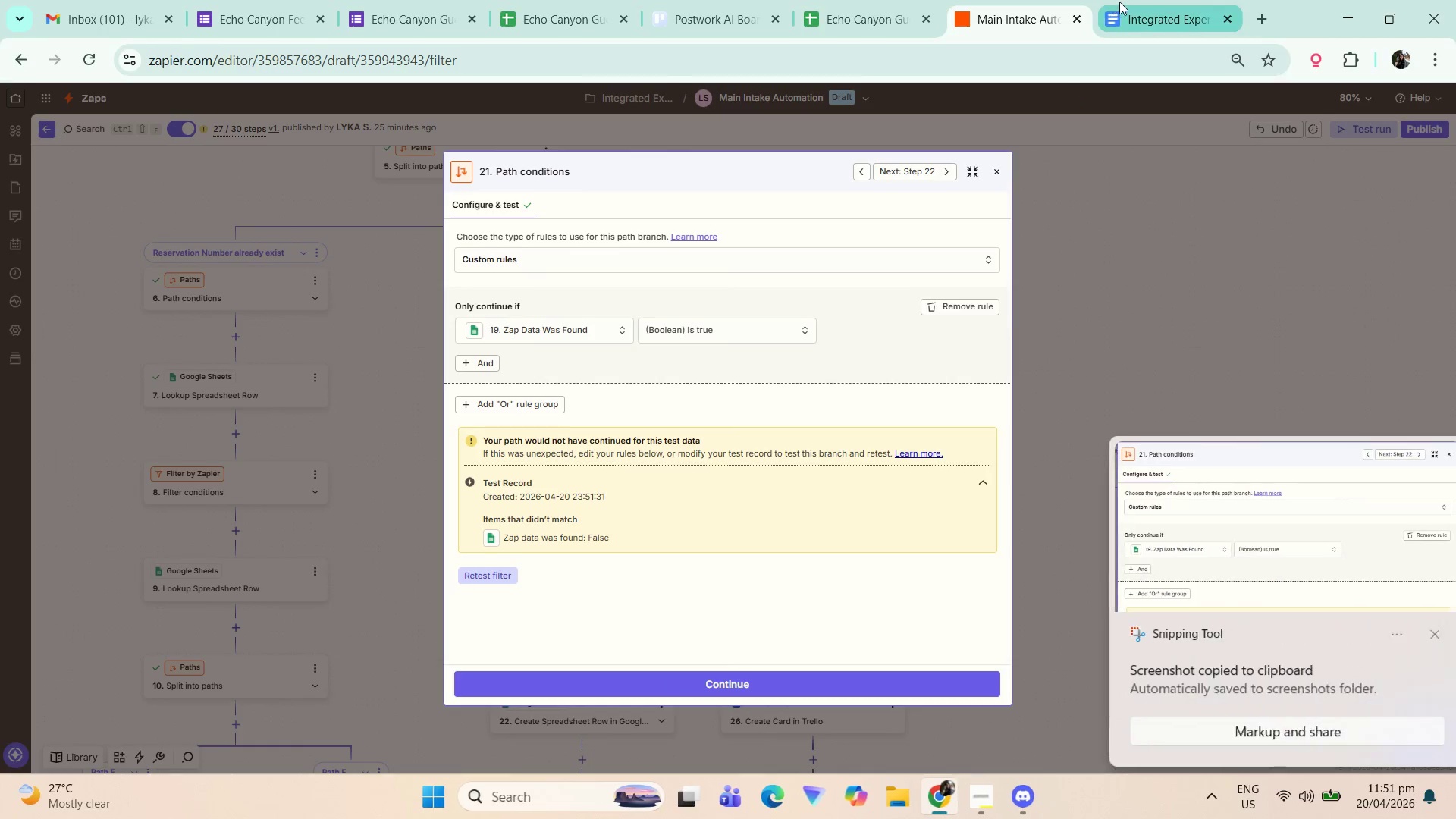 
left_click([1124, 0])
 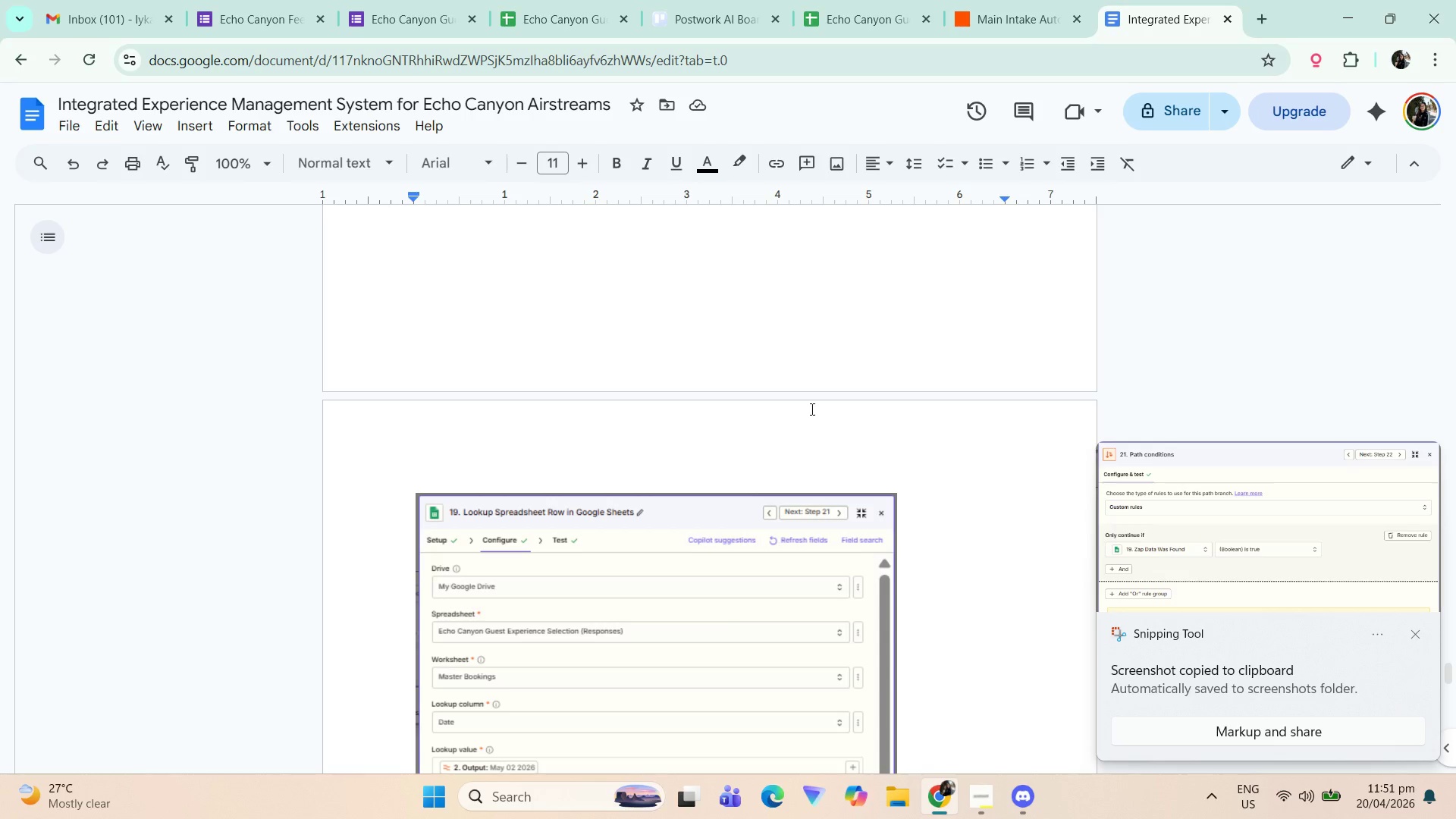 
scroll: coordinate [748, 492], scroll_direction: down, amount: 22.0
 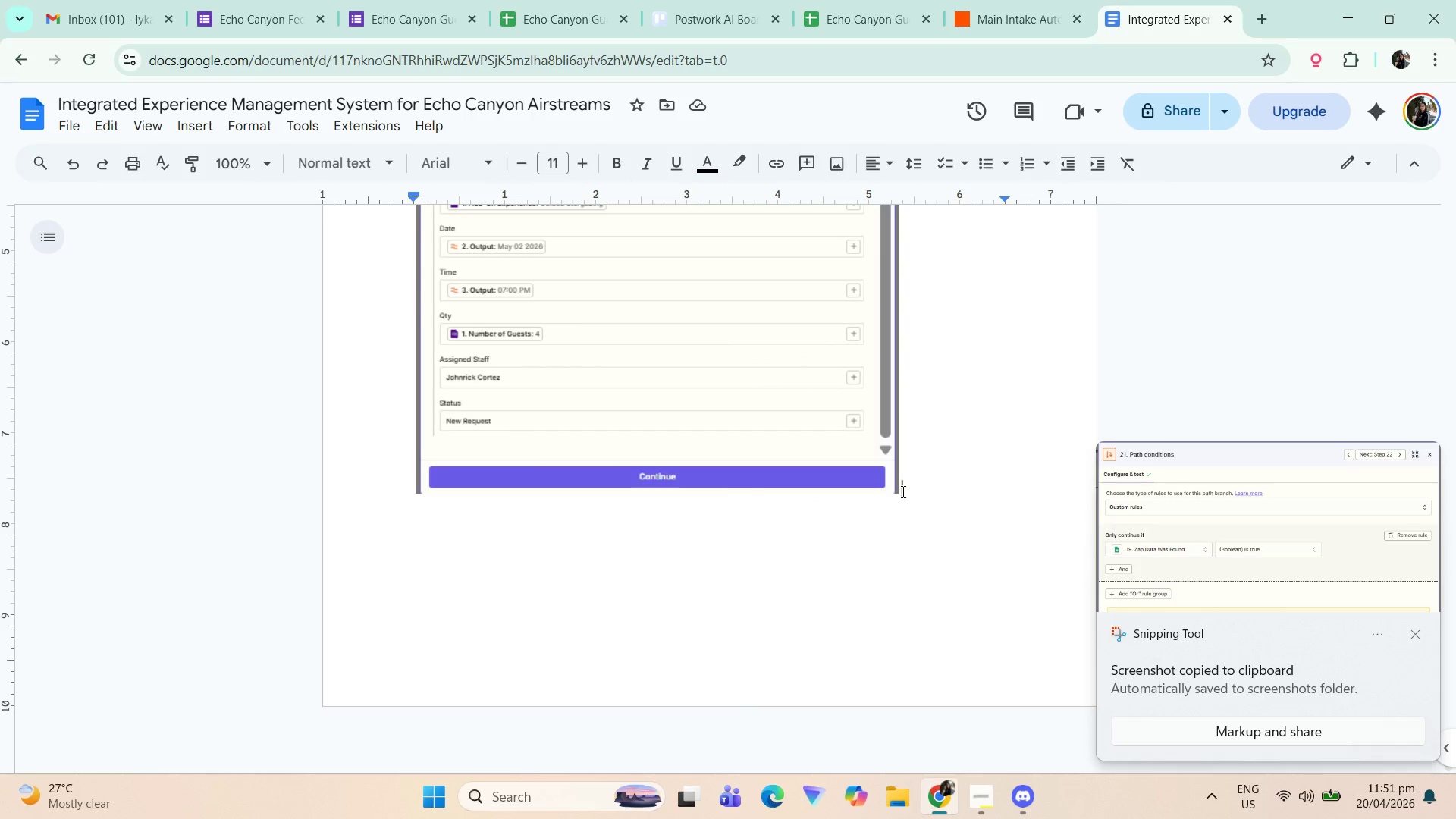 
scroll: coordinate [871, 494], scroll_direction: up, amount: 8.0
 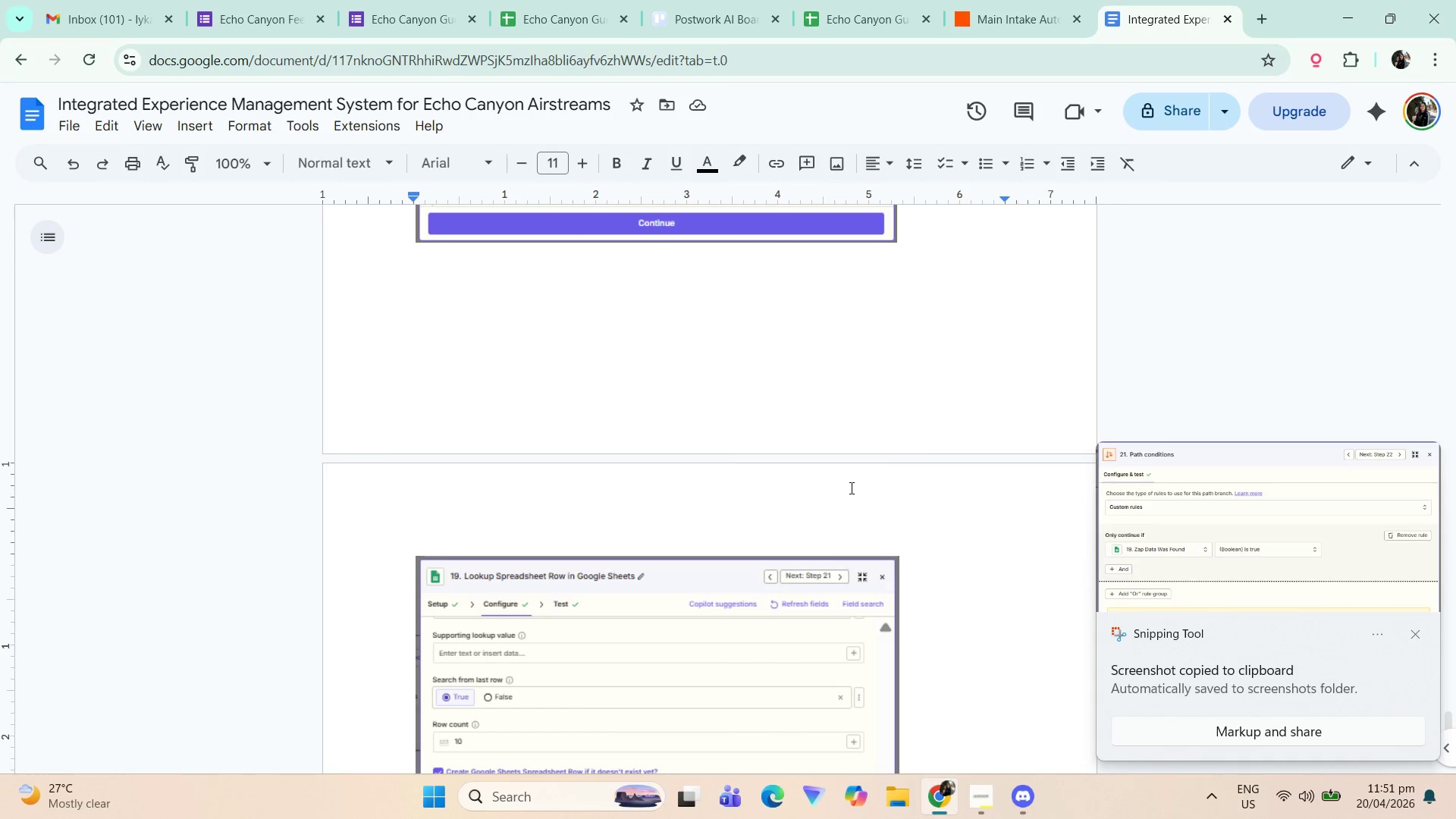 
left_click([1070, 0])
 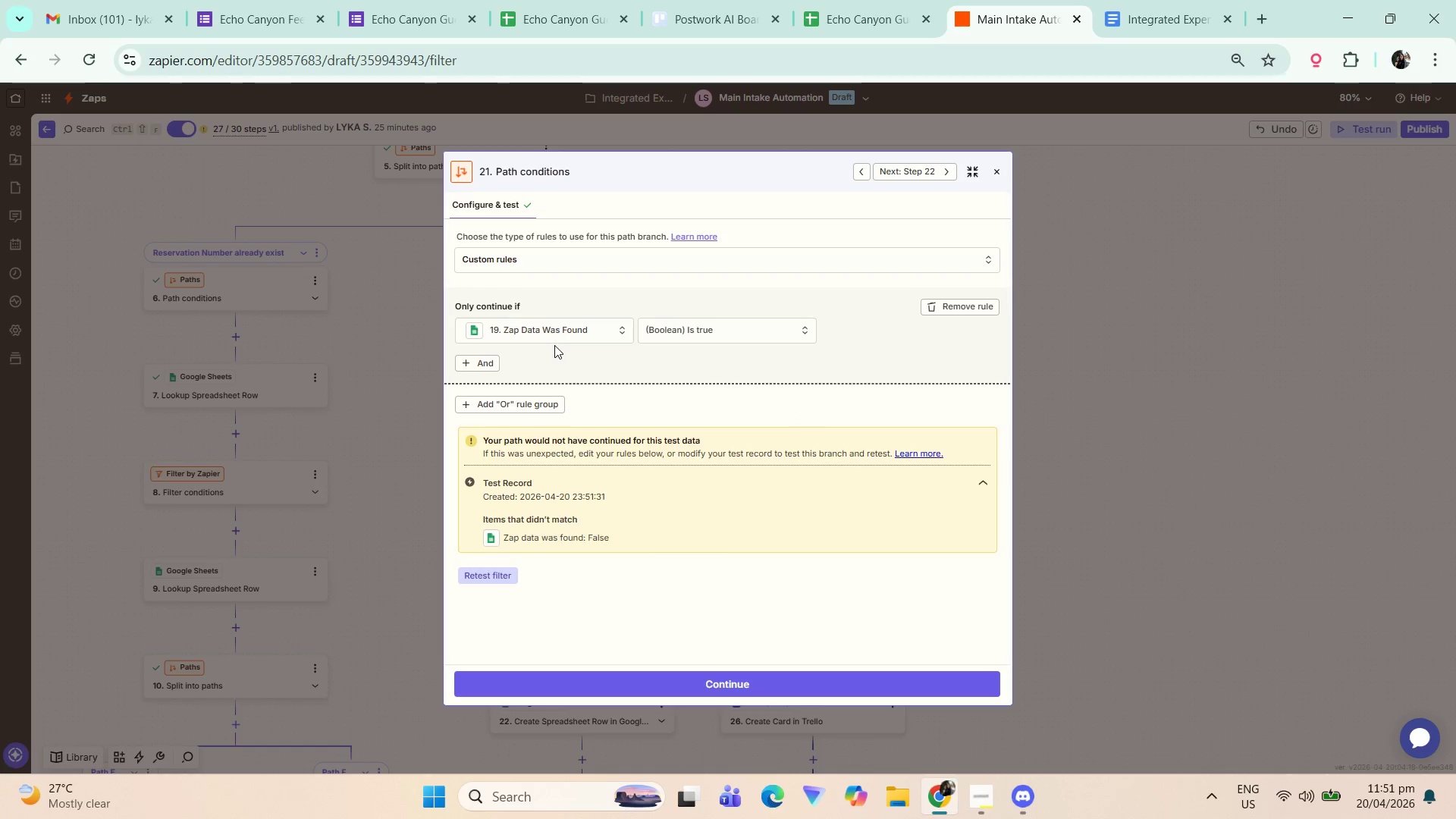 
scroll: coordinate [852, 488], scroll_direction: down, amount: 3.0
 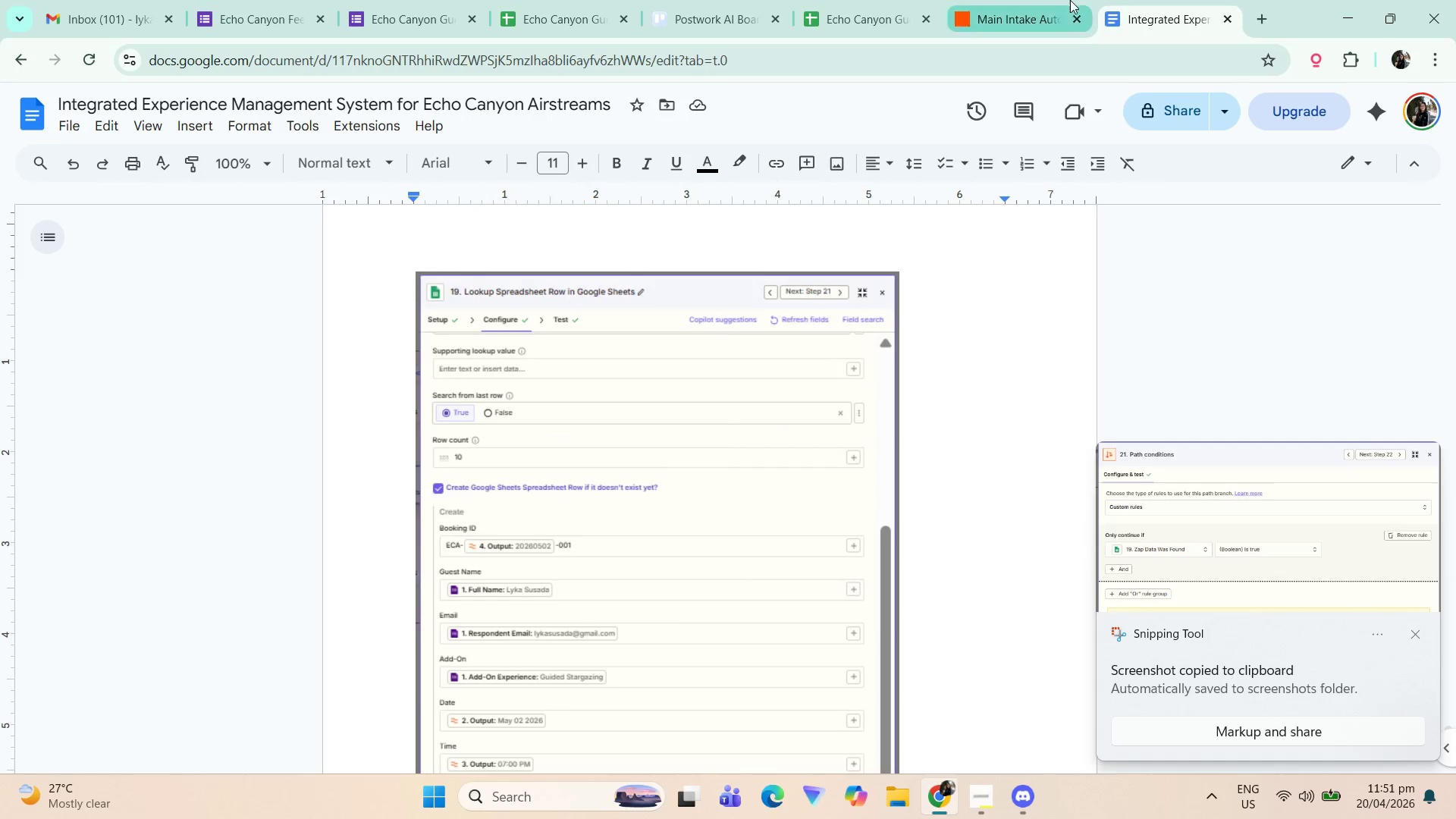 
wait(6.73)
 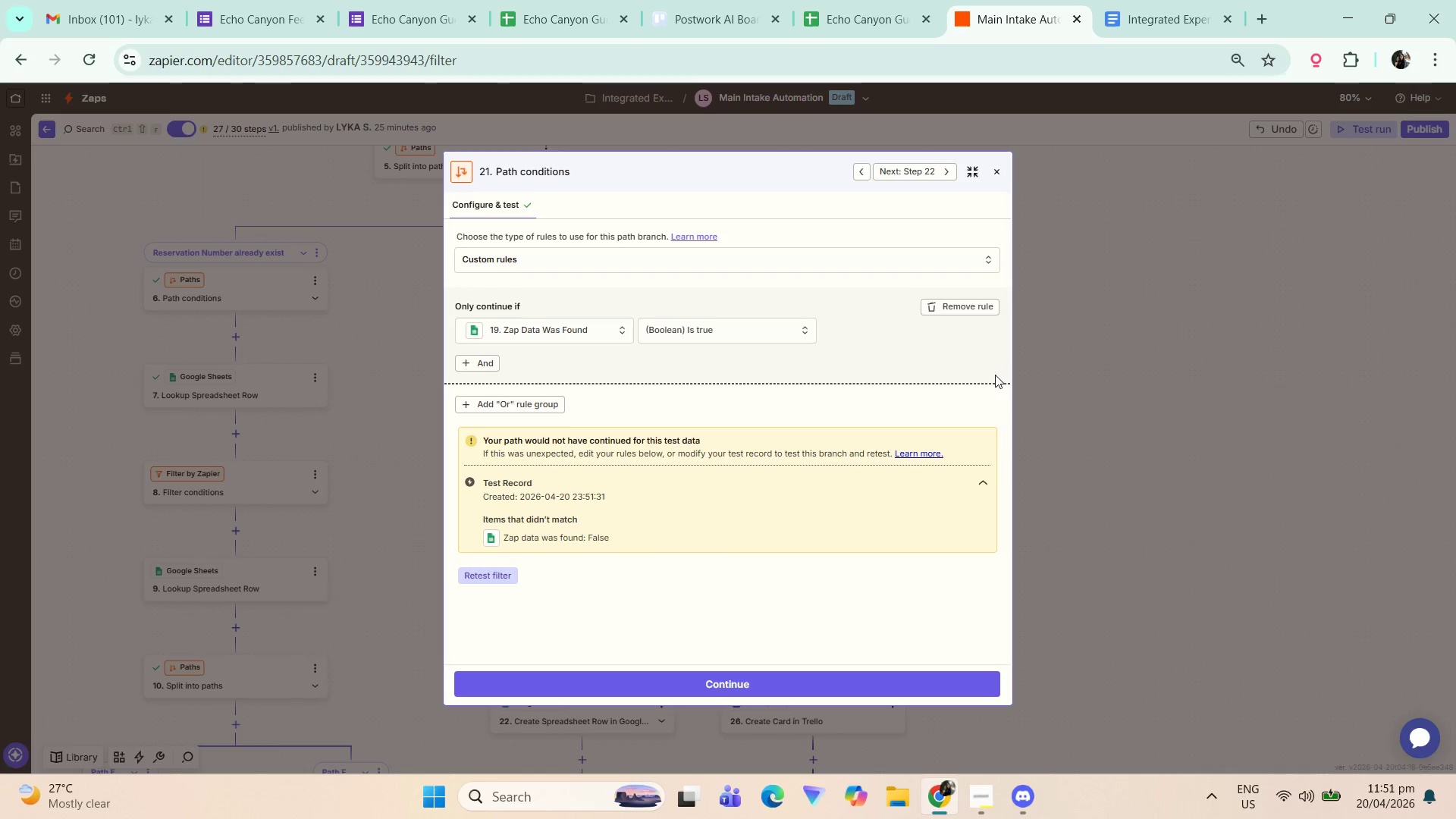 
left_click([1120, 0])
 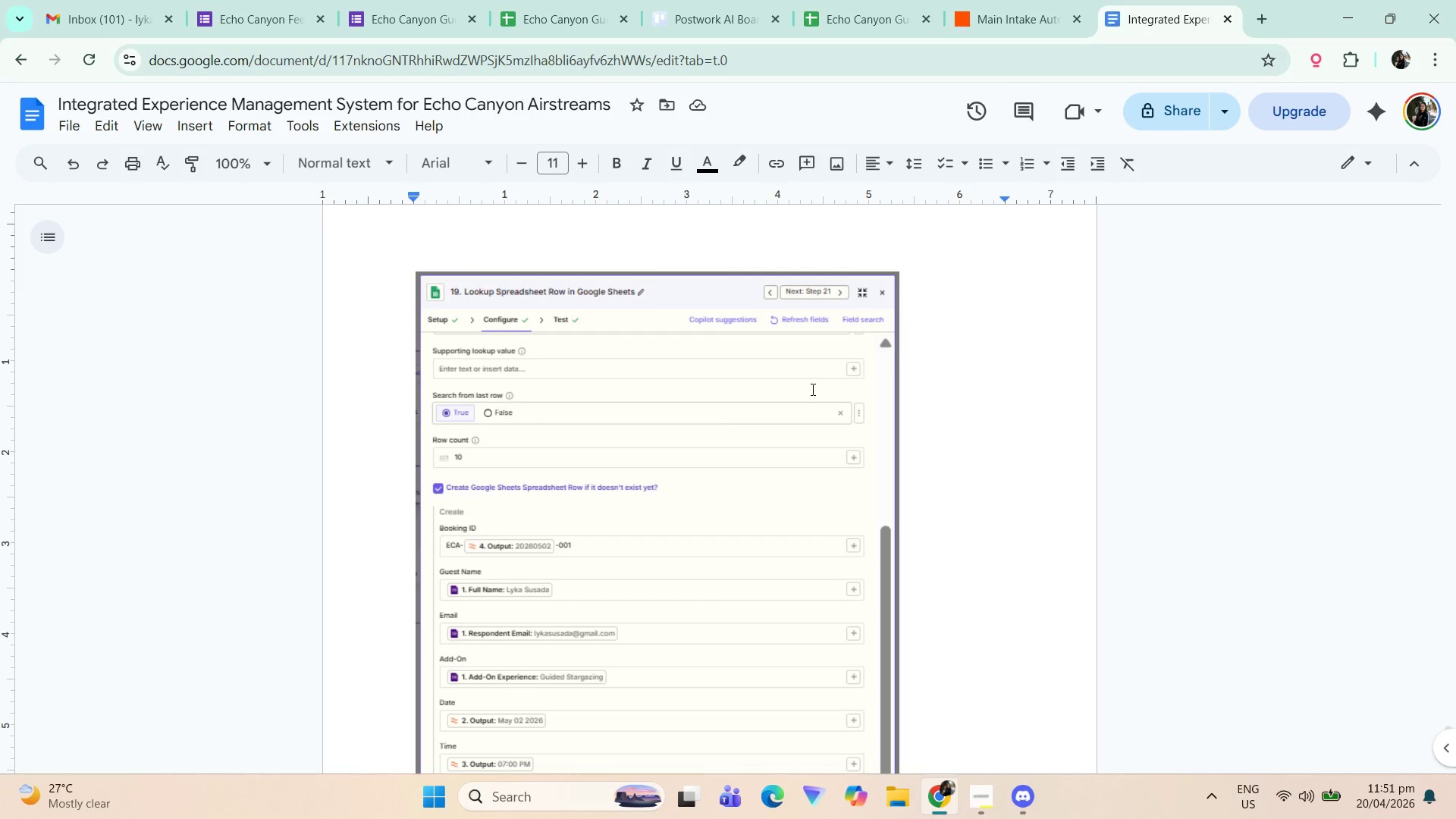 
scroll: coordinate [825, 602], scroll_direction: down, amount: 7.0
 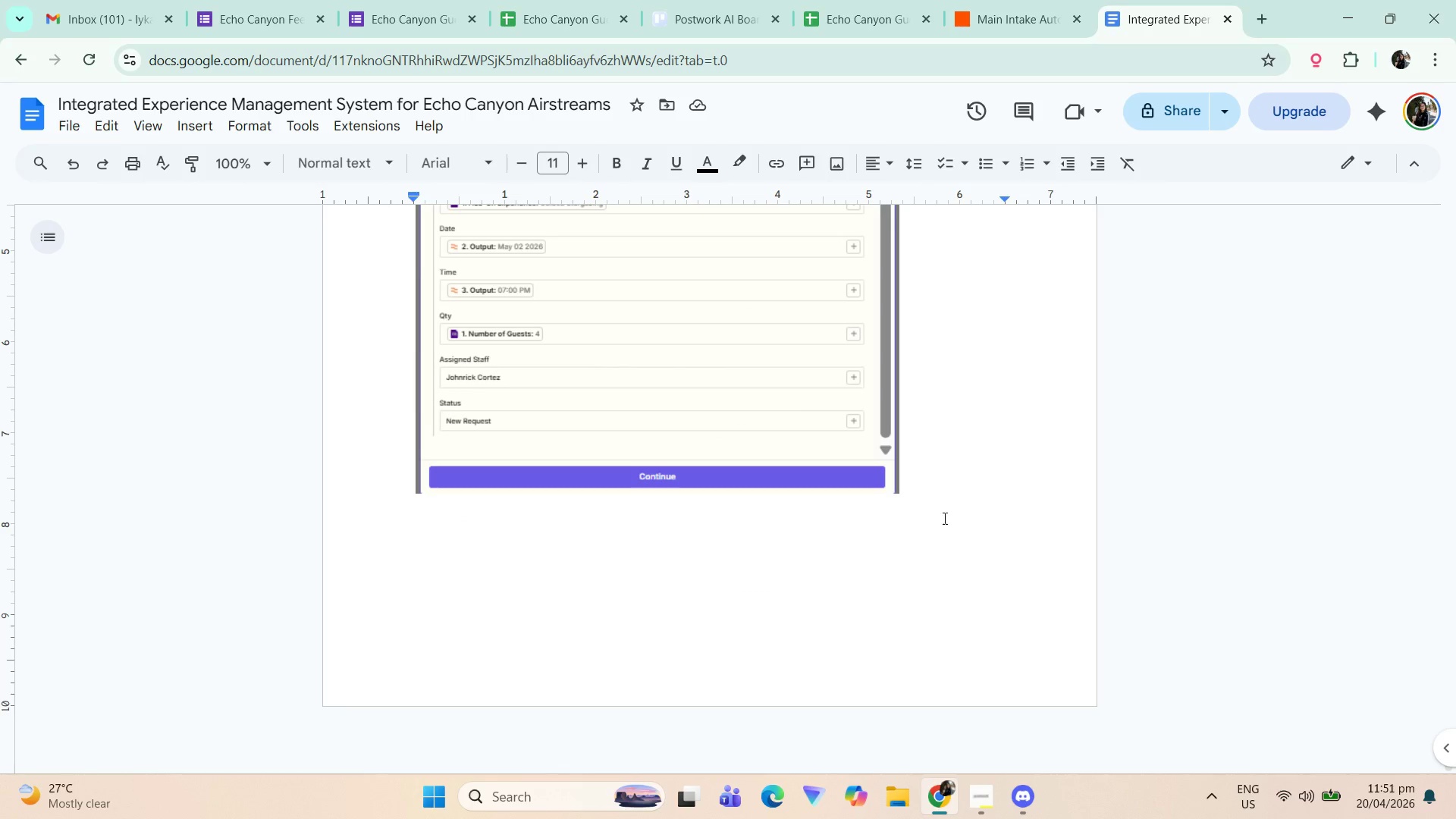 
left_click([948, 494])
 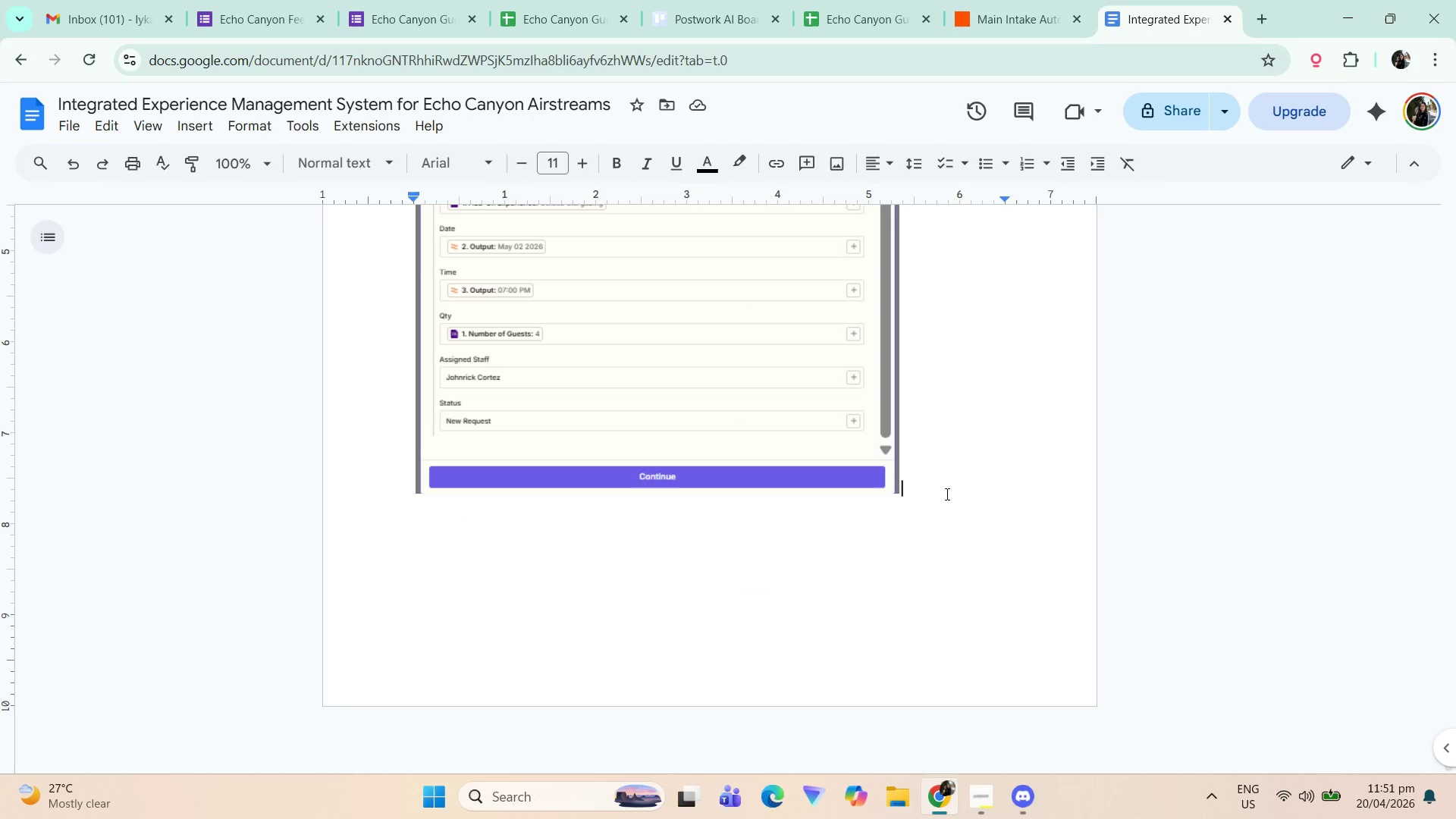 
key(Enter)
 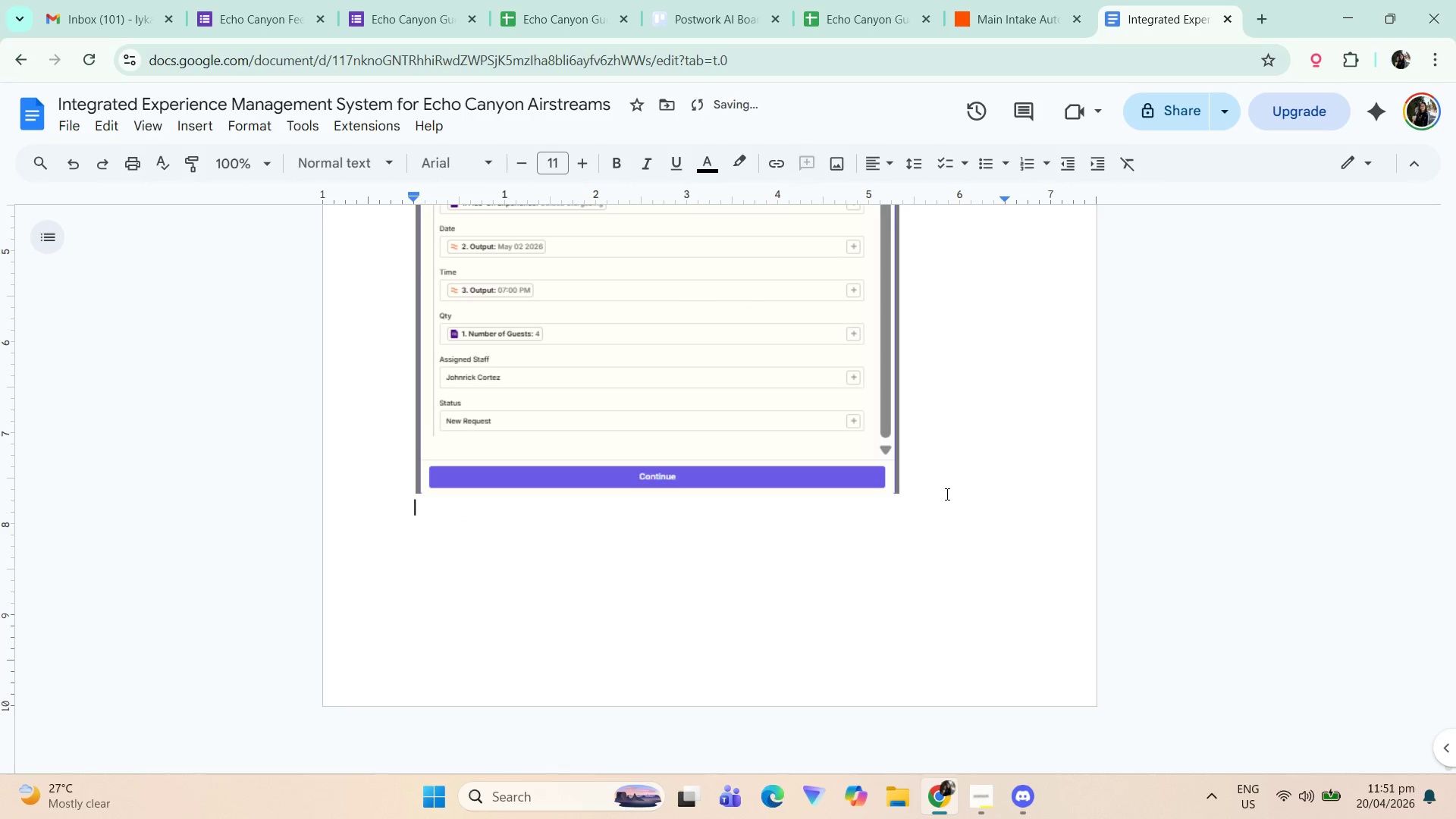 
key(Enter)
 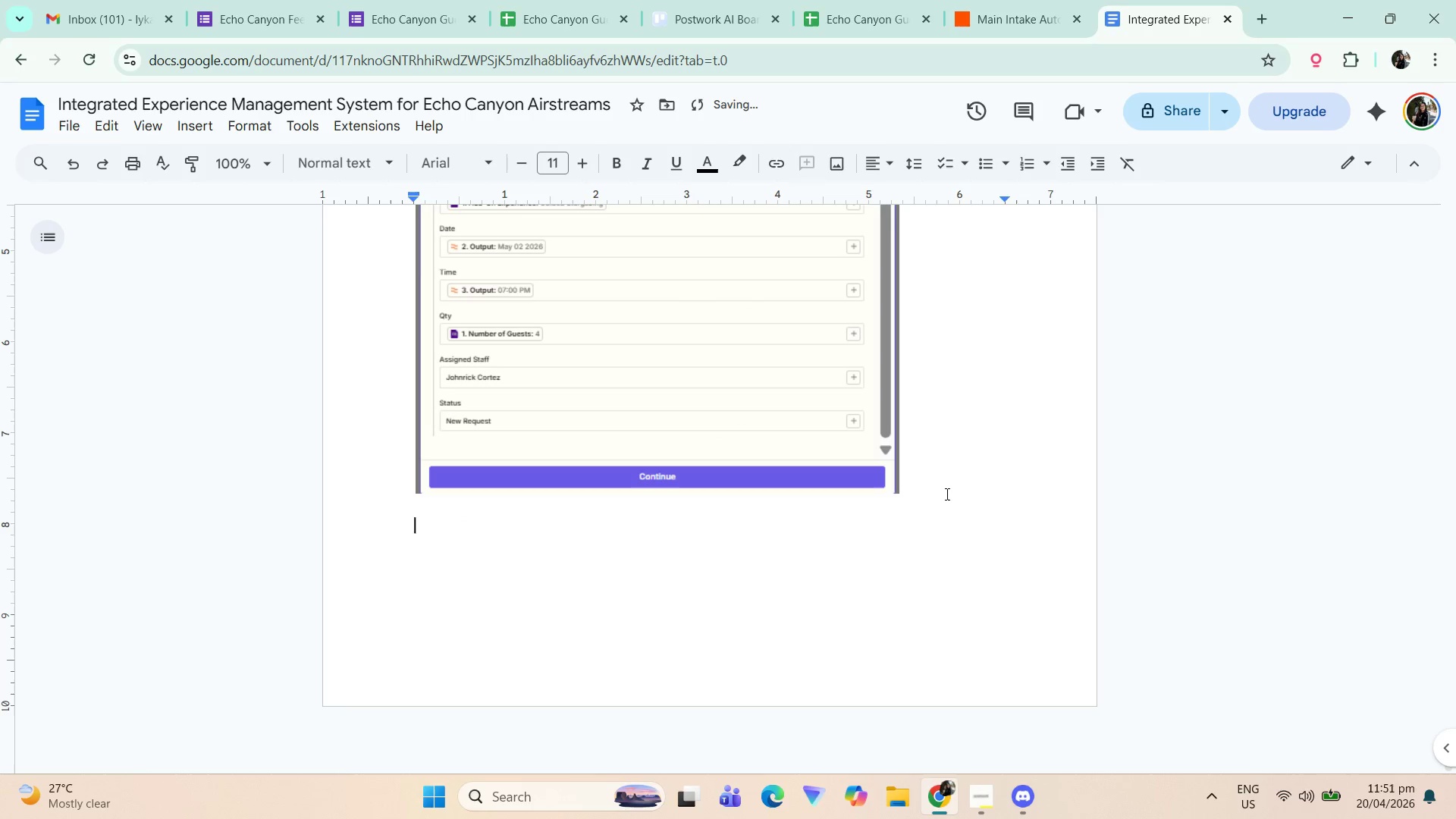 
type(THis )
key(Backspace)
key(Backspace)
key(Backspace)
type(h)
key(Backspace)
key(Backspace)
type(his is a path configuration where Zap data was found)
 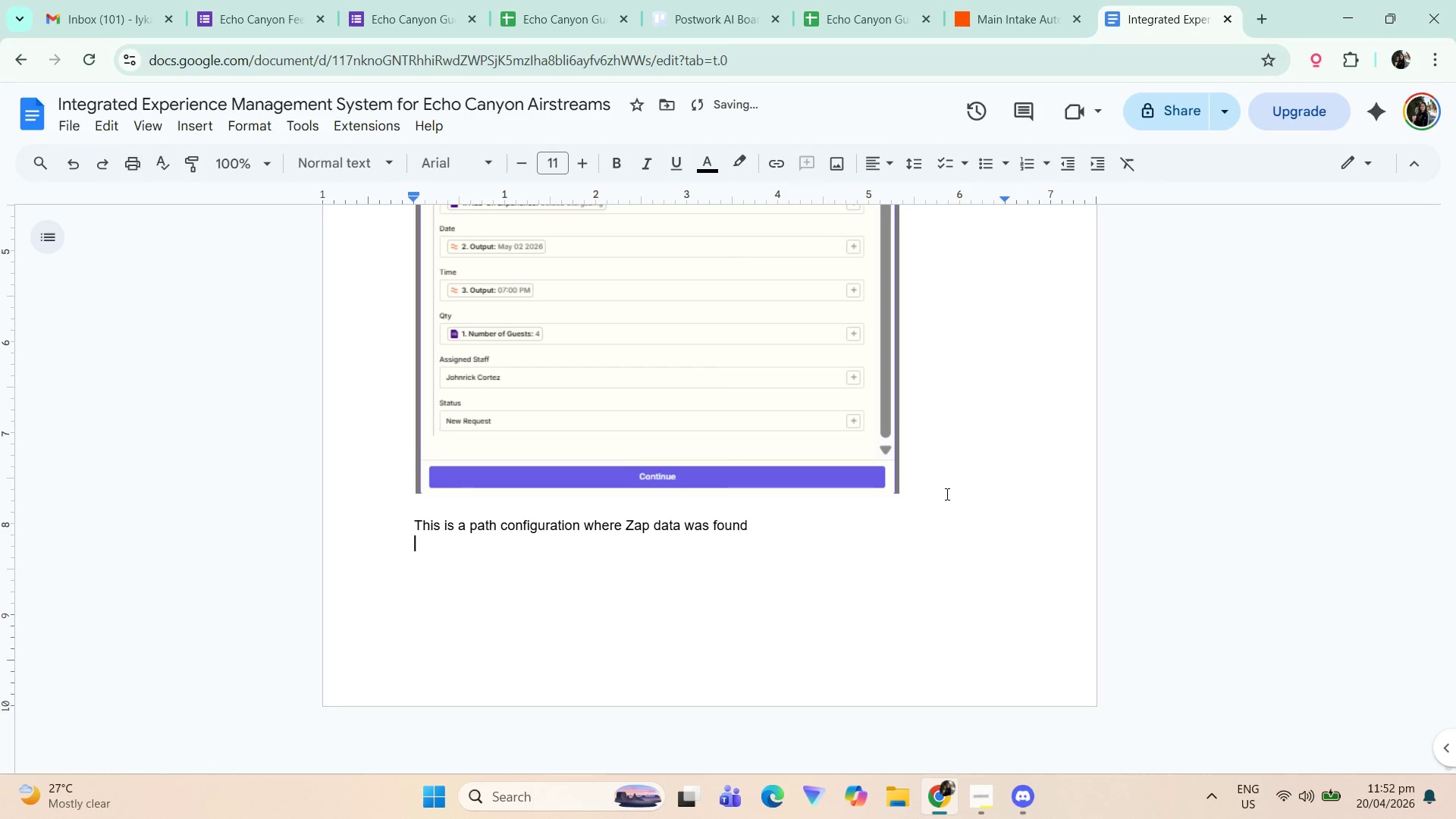 
 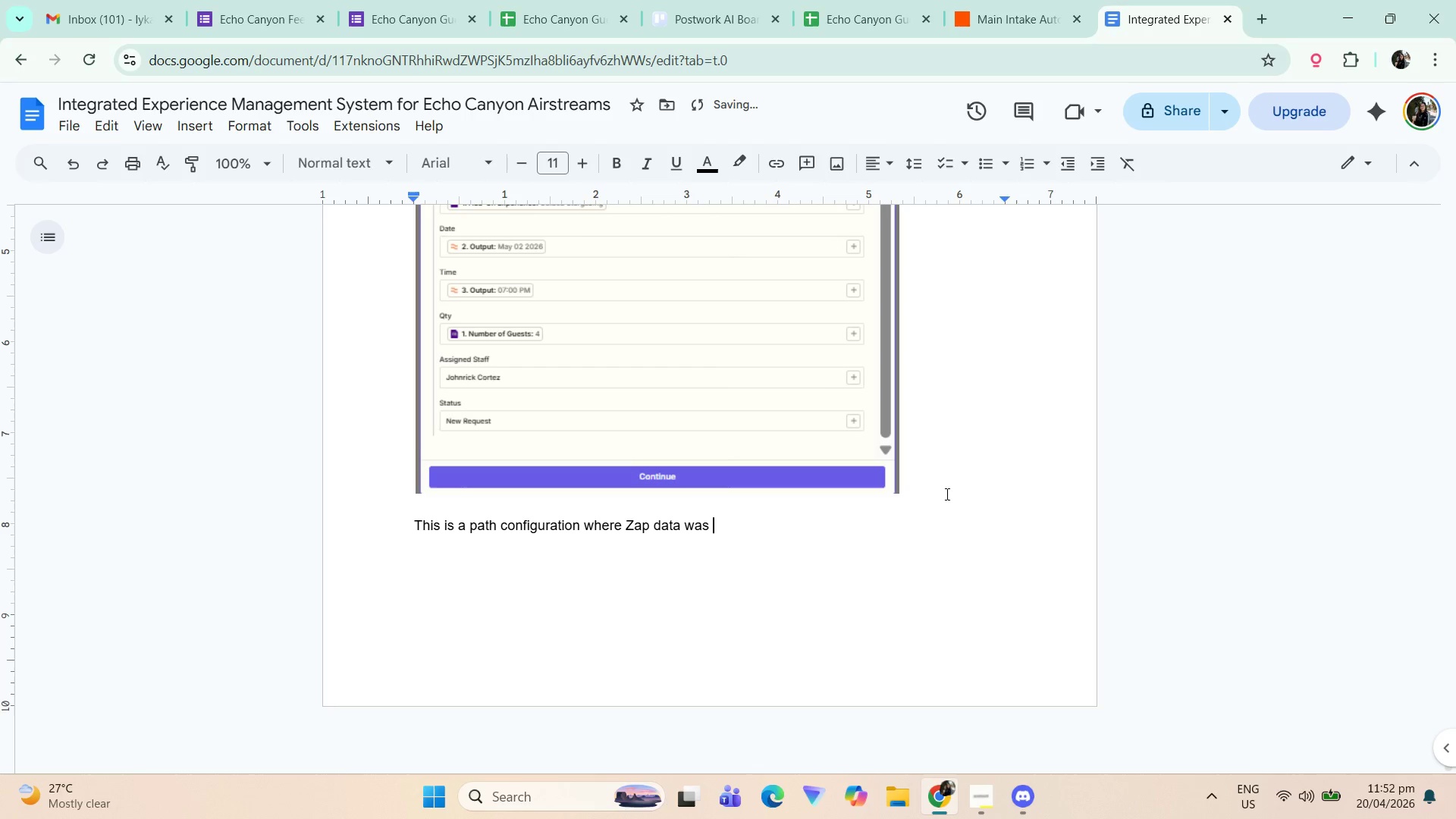 
key(Shift+Enter)
 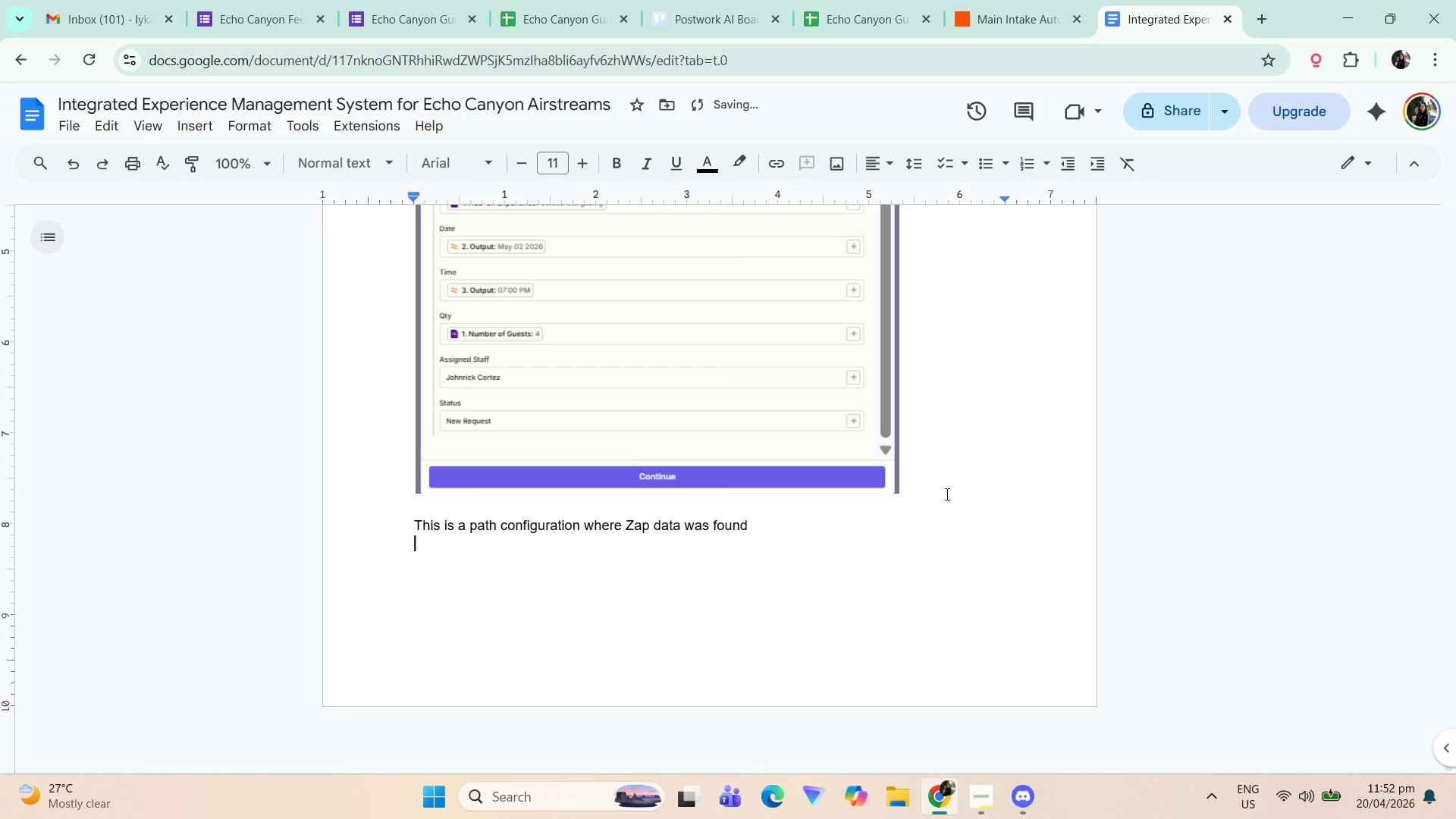 
key(Backspace)
 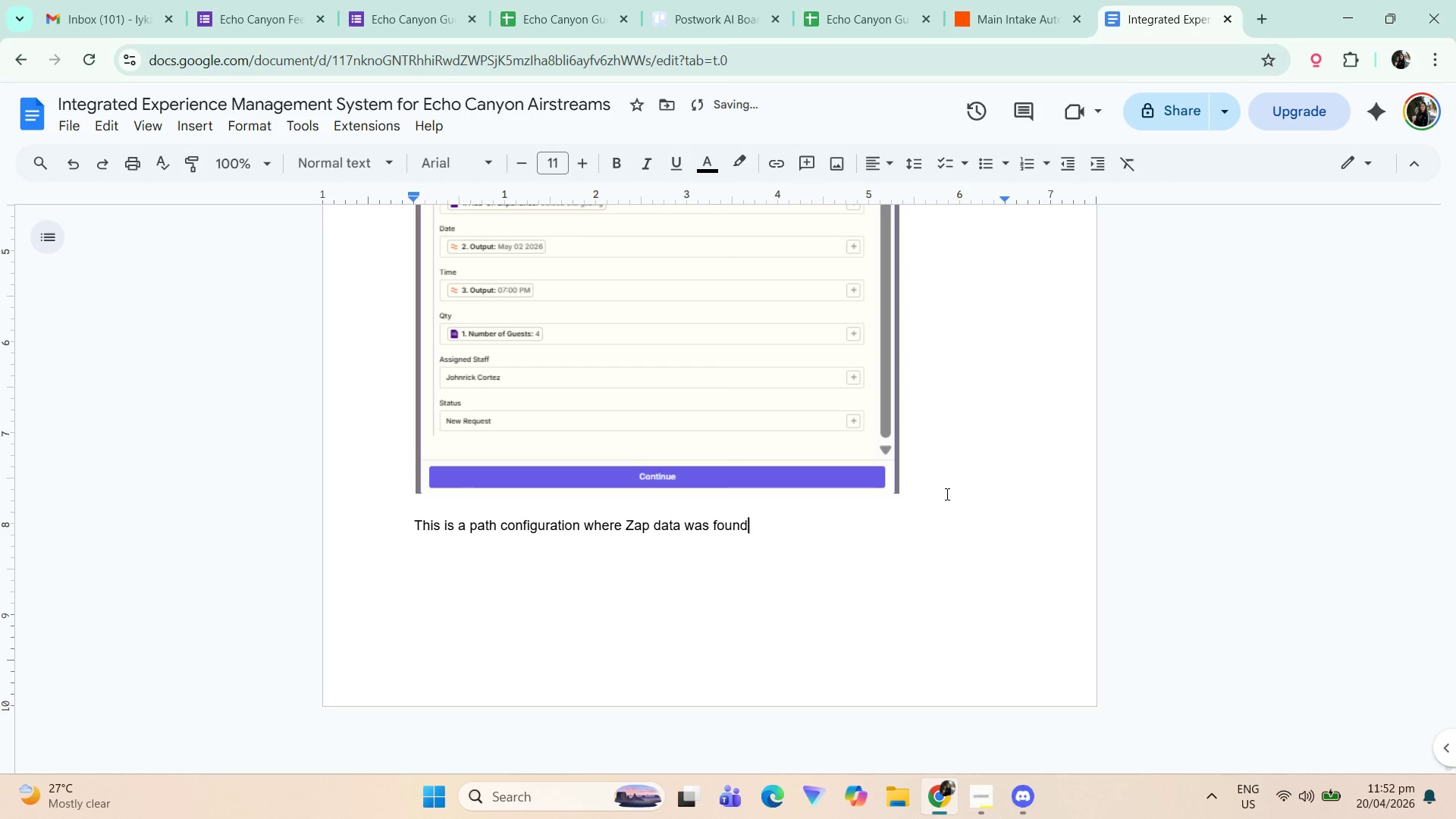 
key(Shift+Semicolon)
 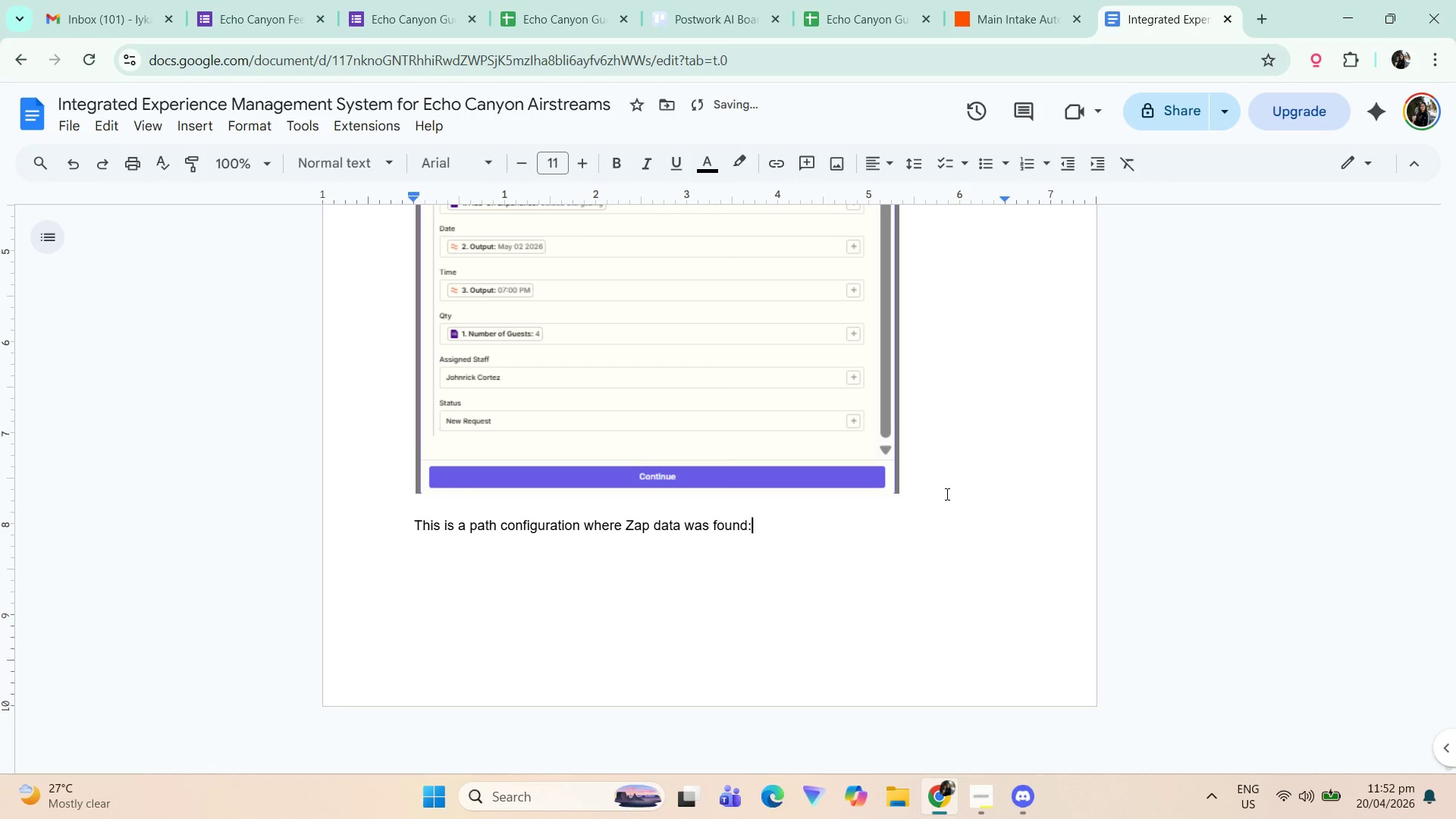 
key(Enter)
 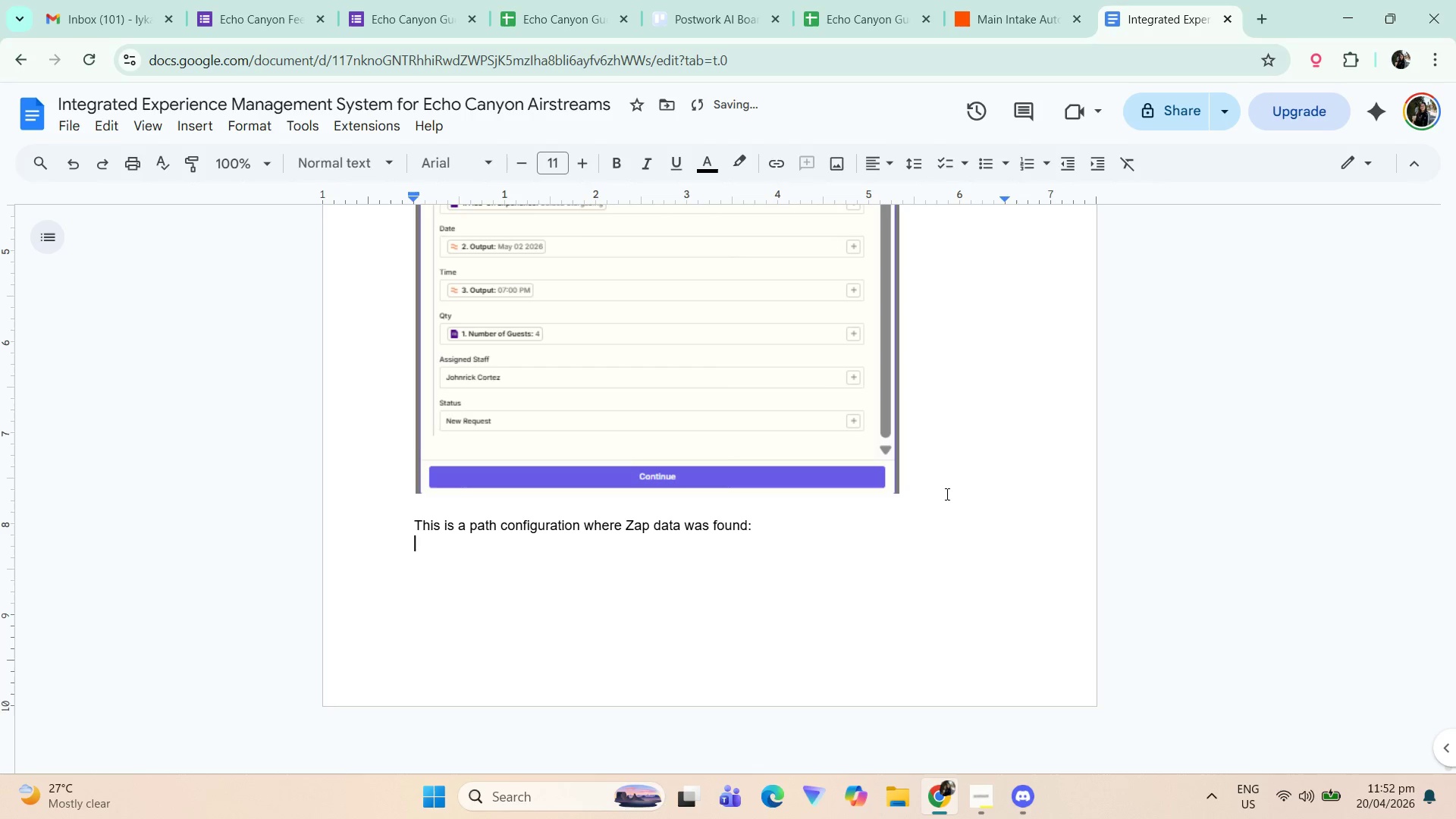 
key(Control+ControlLeft)
 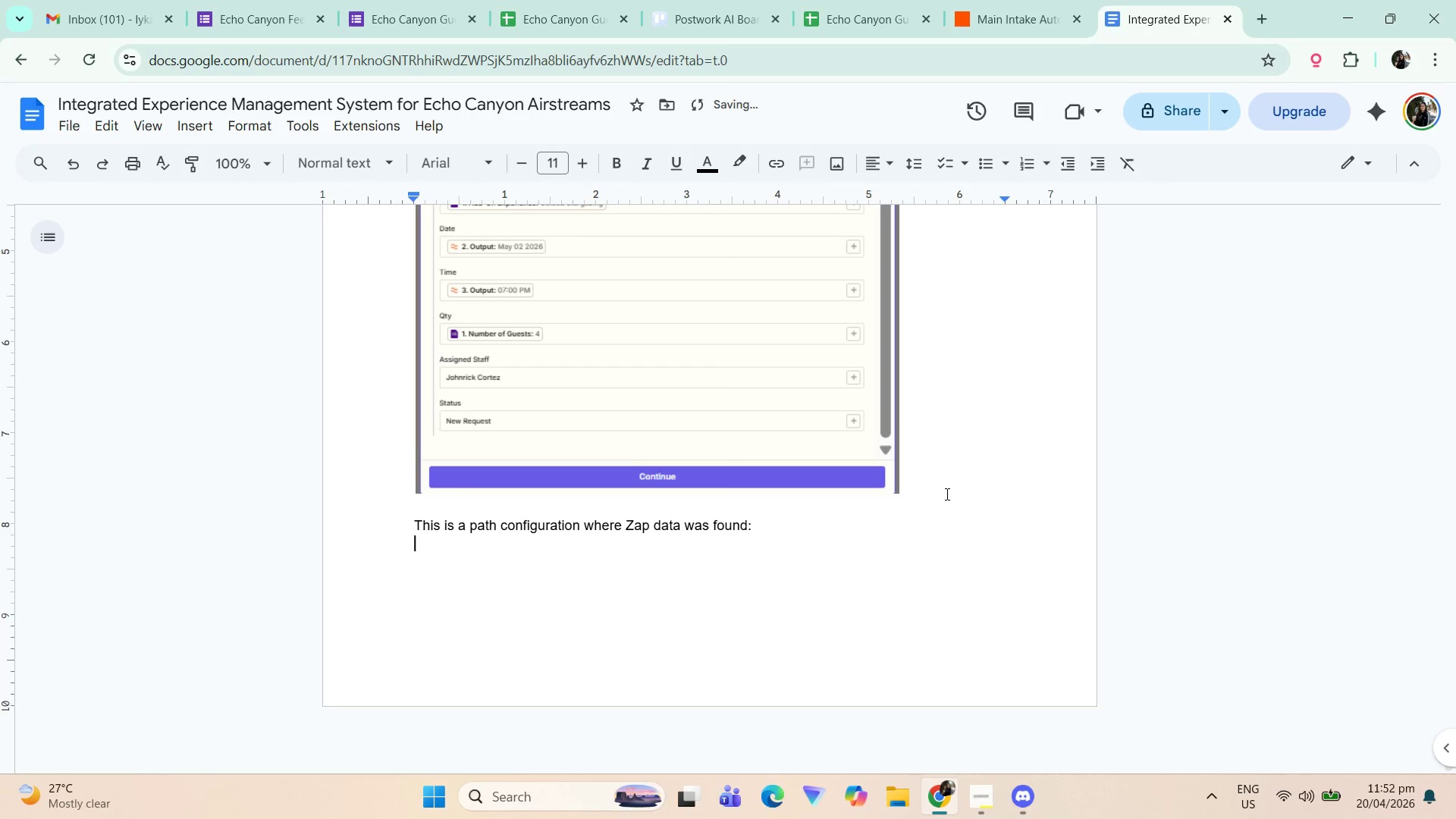 
key(Control+V)
 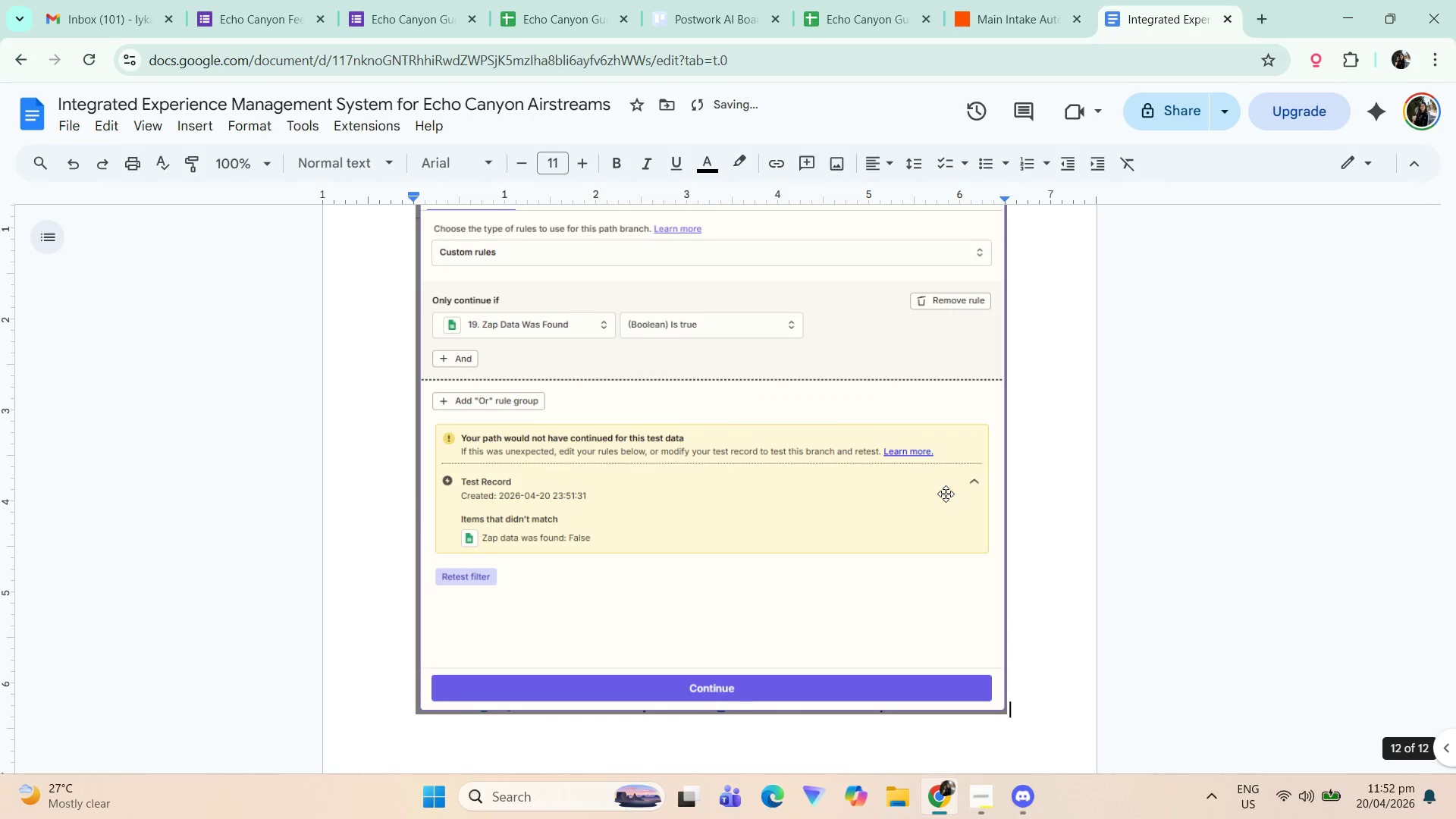 
key(Enter)
 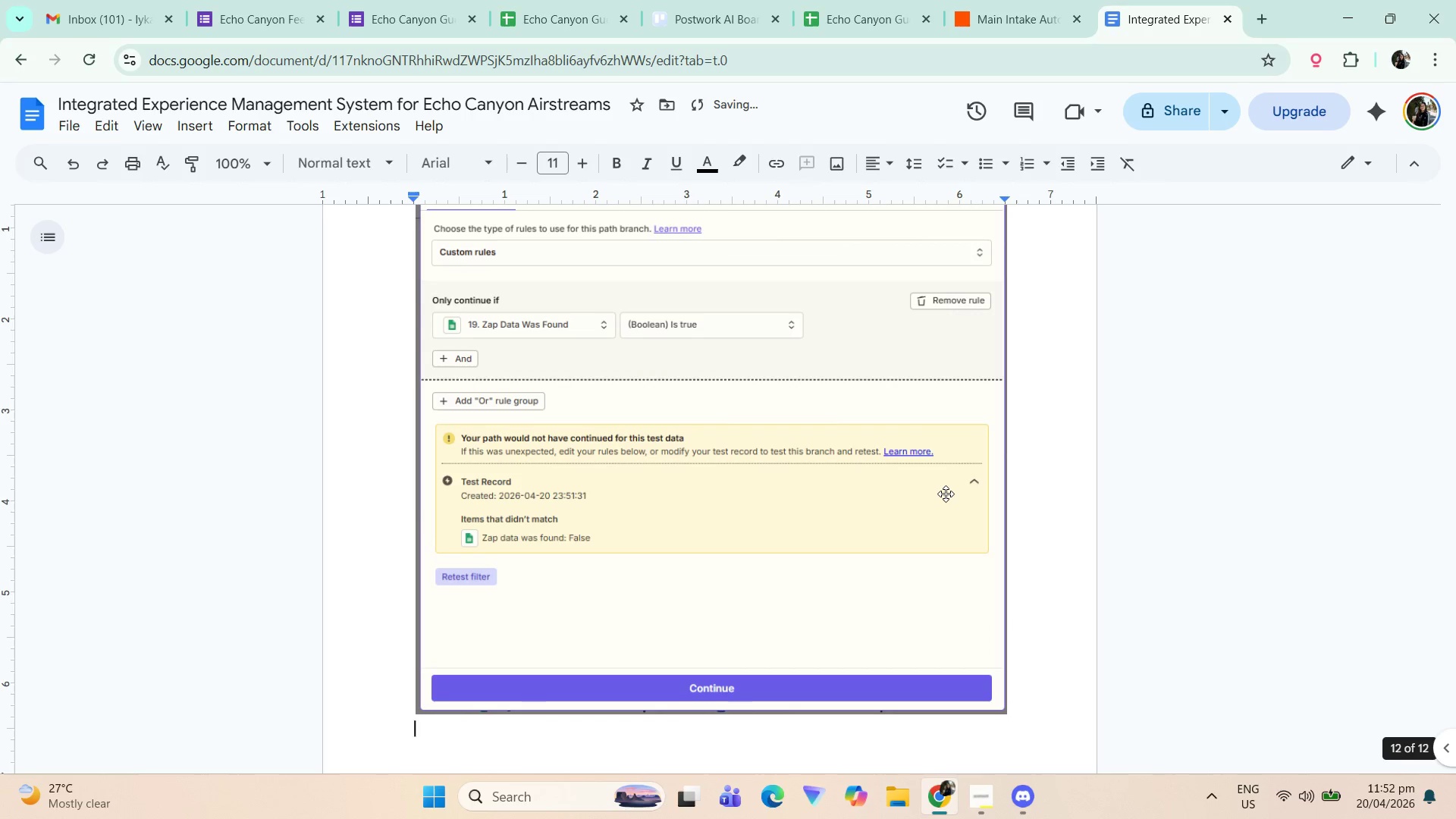 
key(Enter)
 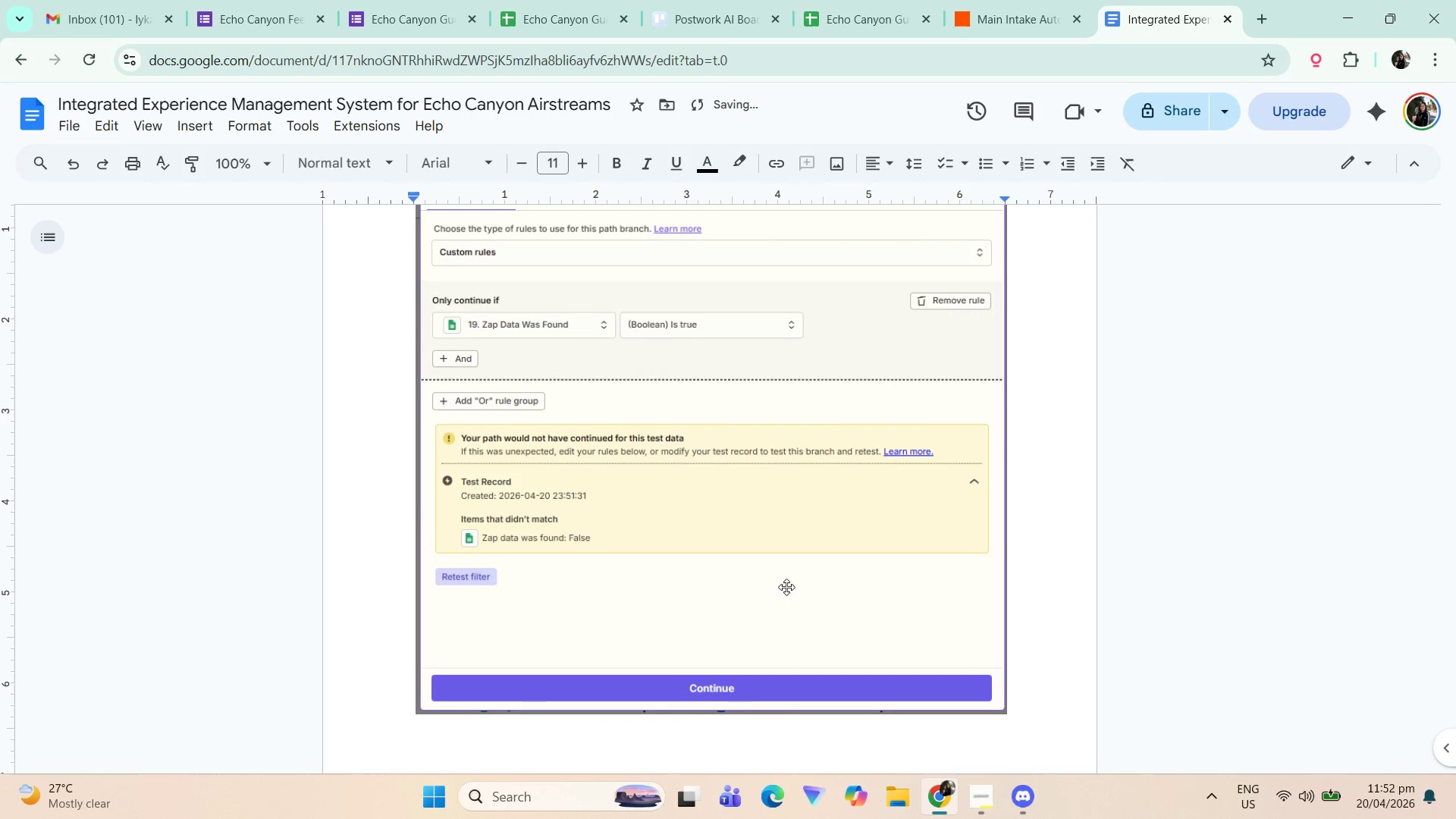 
left_click([1015, 0])
 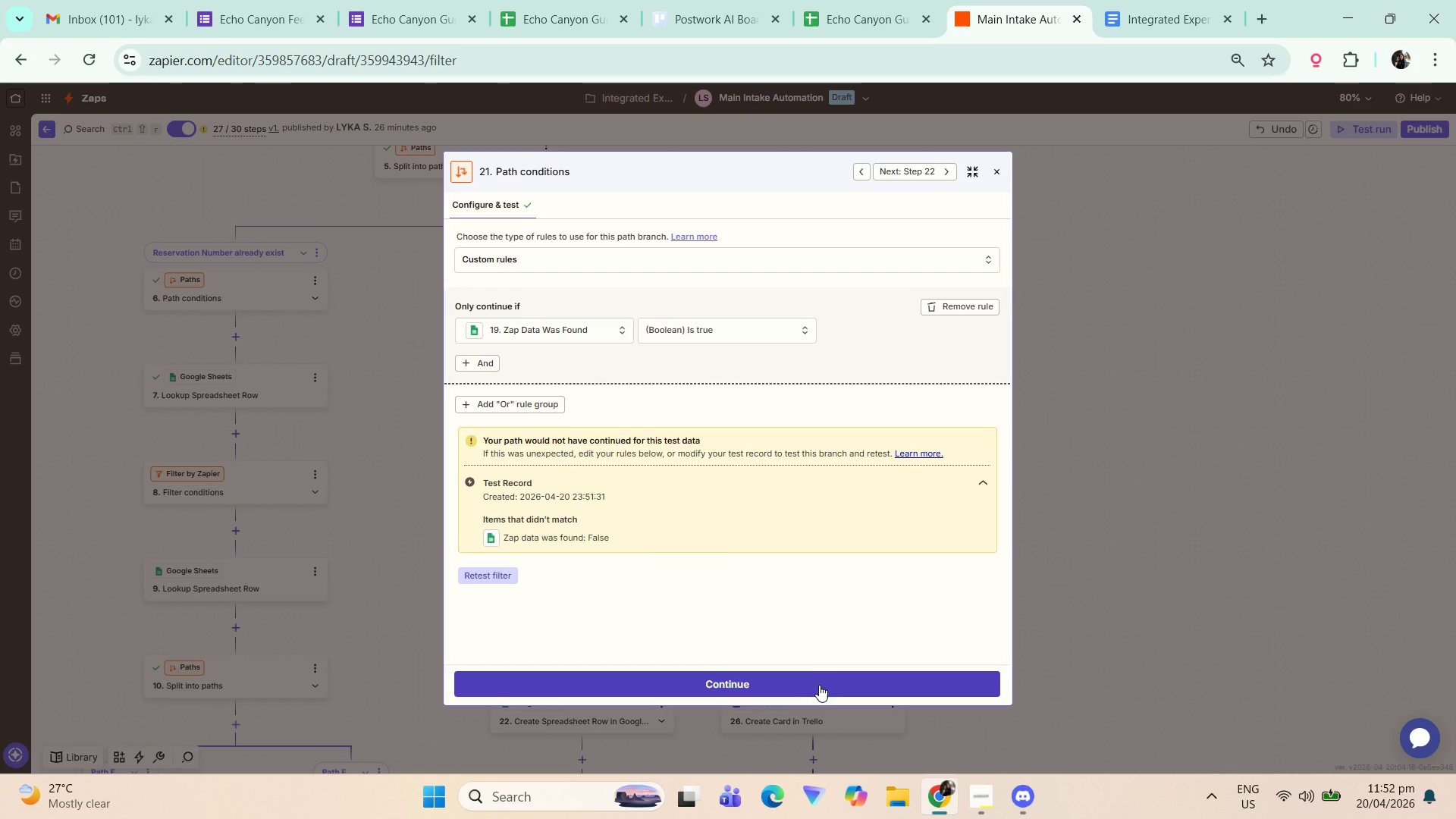 
left_click([804, 684])
 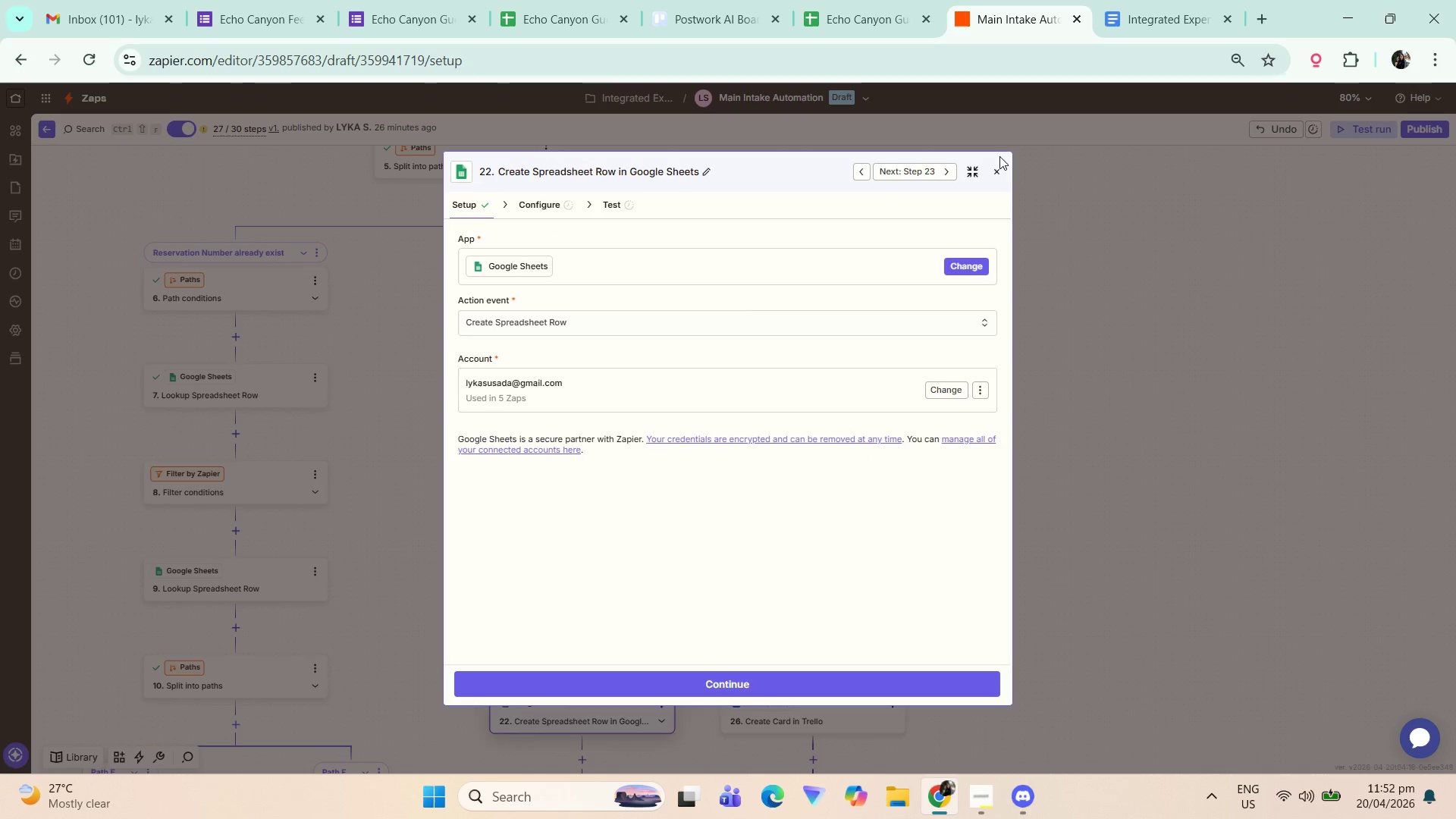 
left_click([999, 171])
 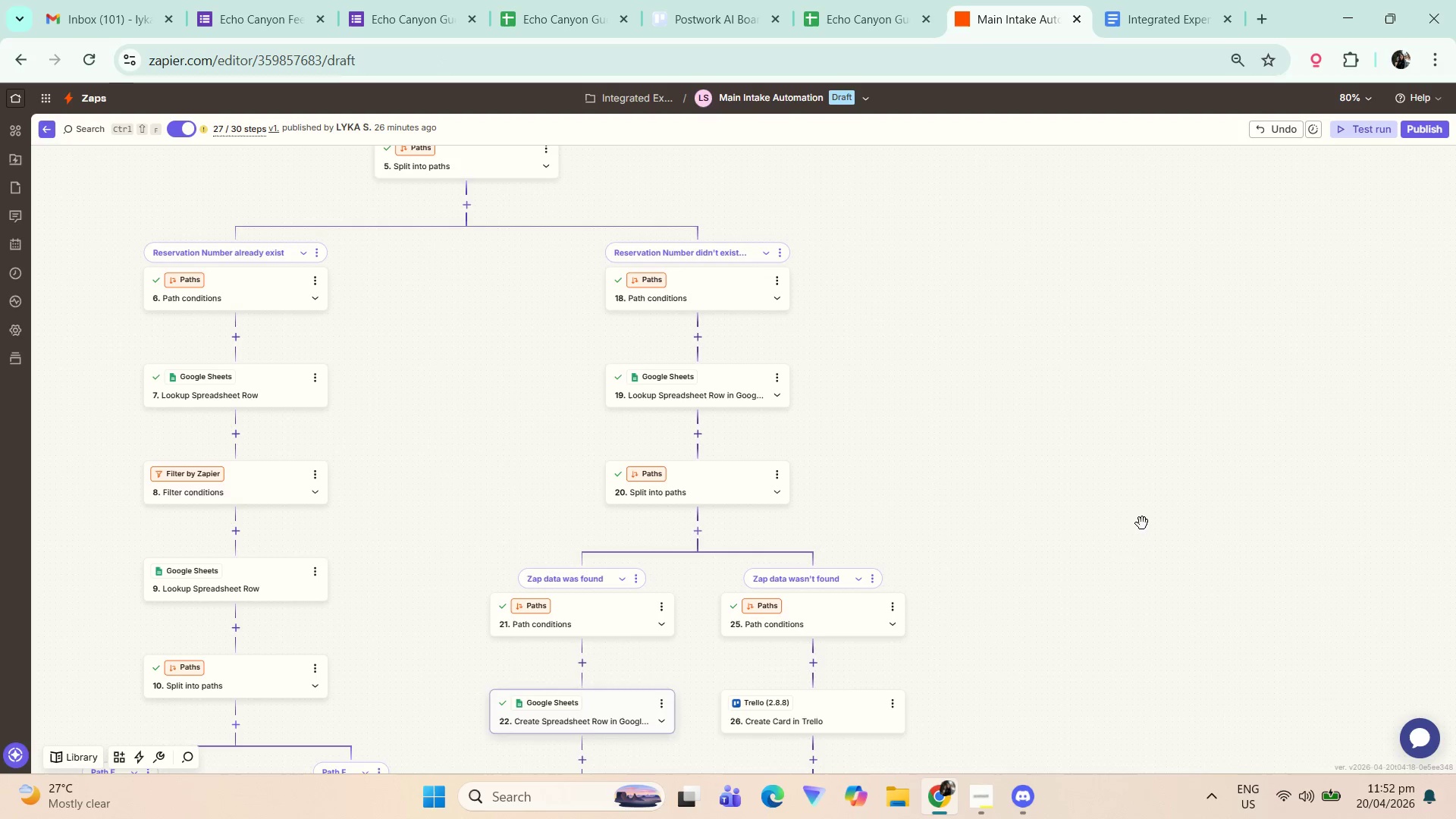 
left_click_drag(start_coordinate=[1119, 564], to_coordinate=[1078, 384])
 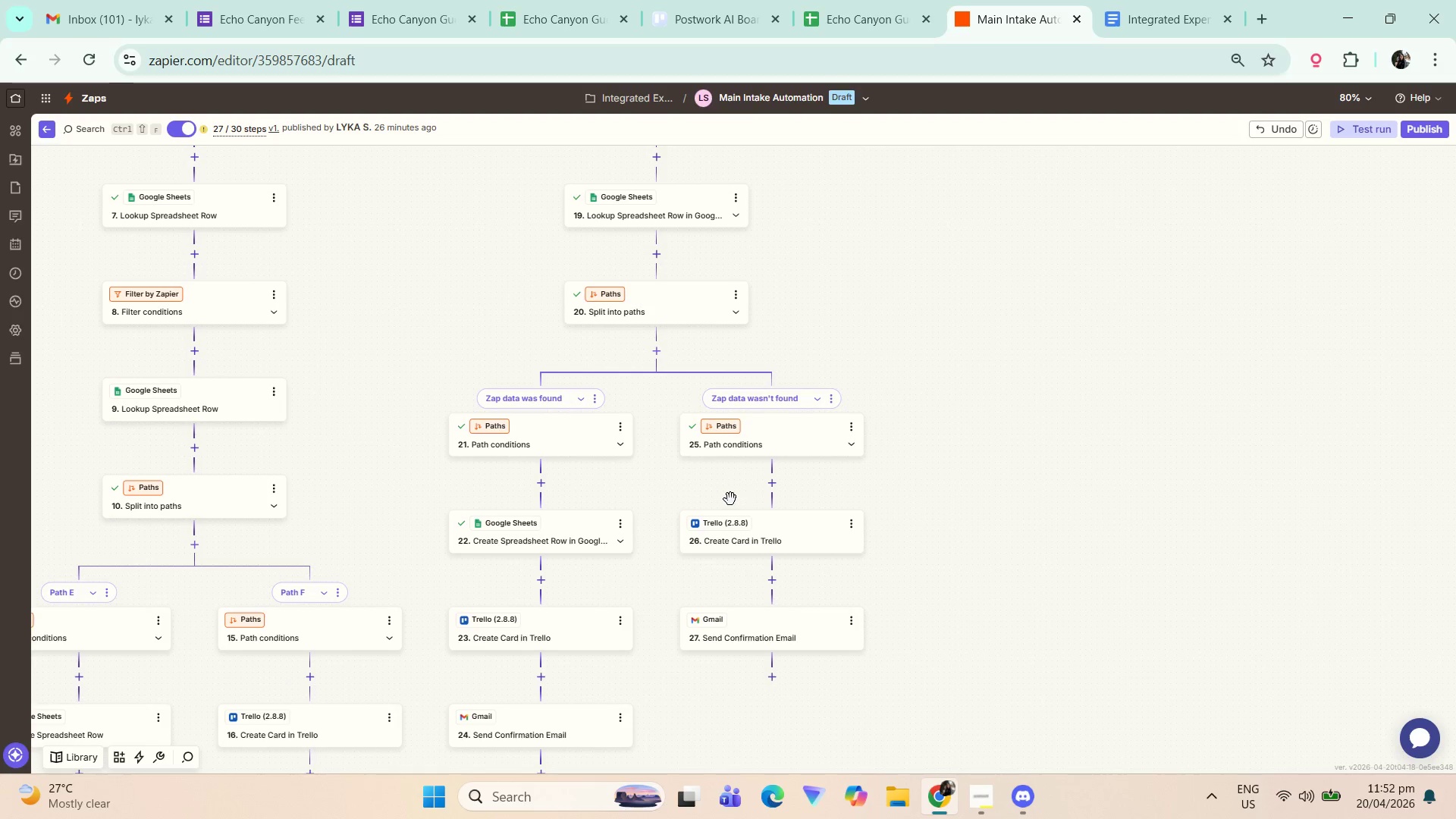 
left_click_drag(start_coordinate=[644, 479], to_coordinate=[667, 419])
 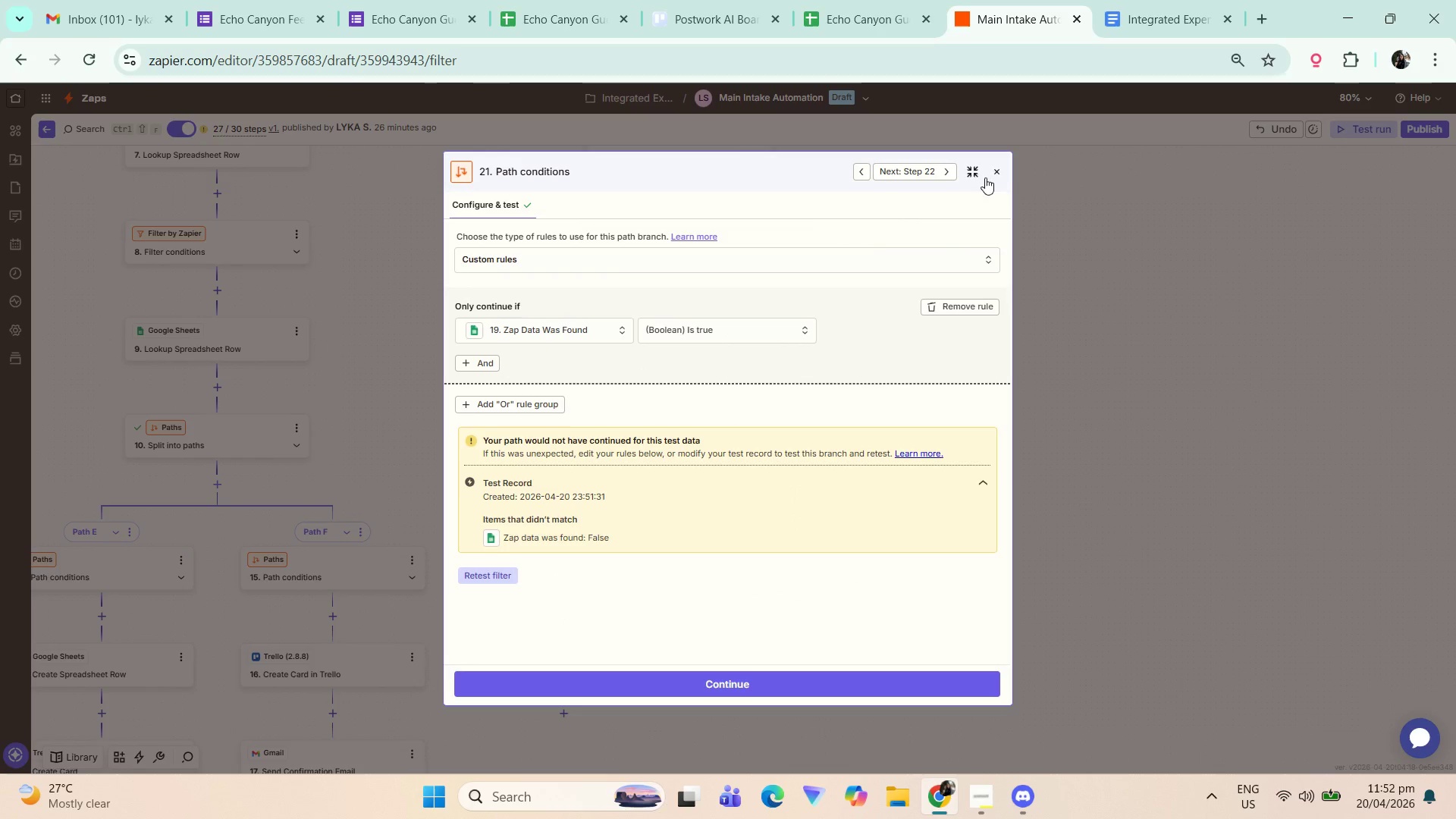 
left_click([995, 165])
 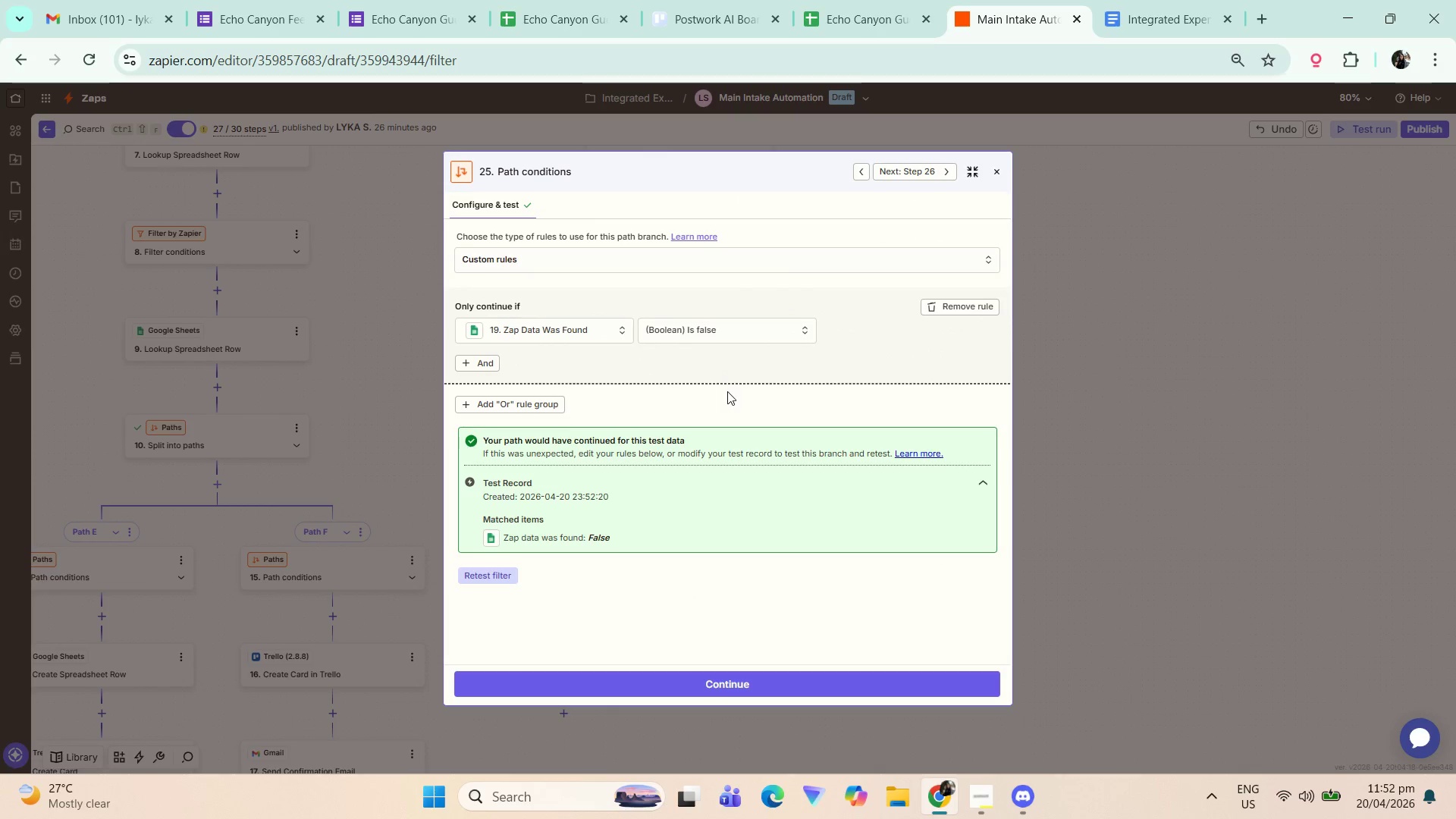 
wait(5.42)
 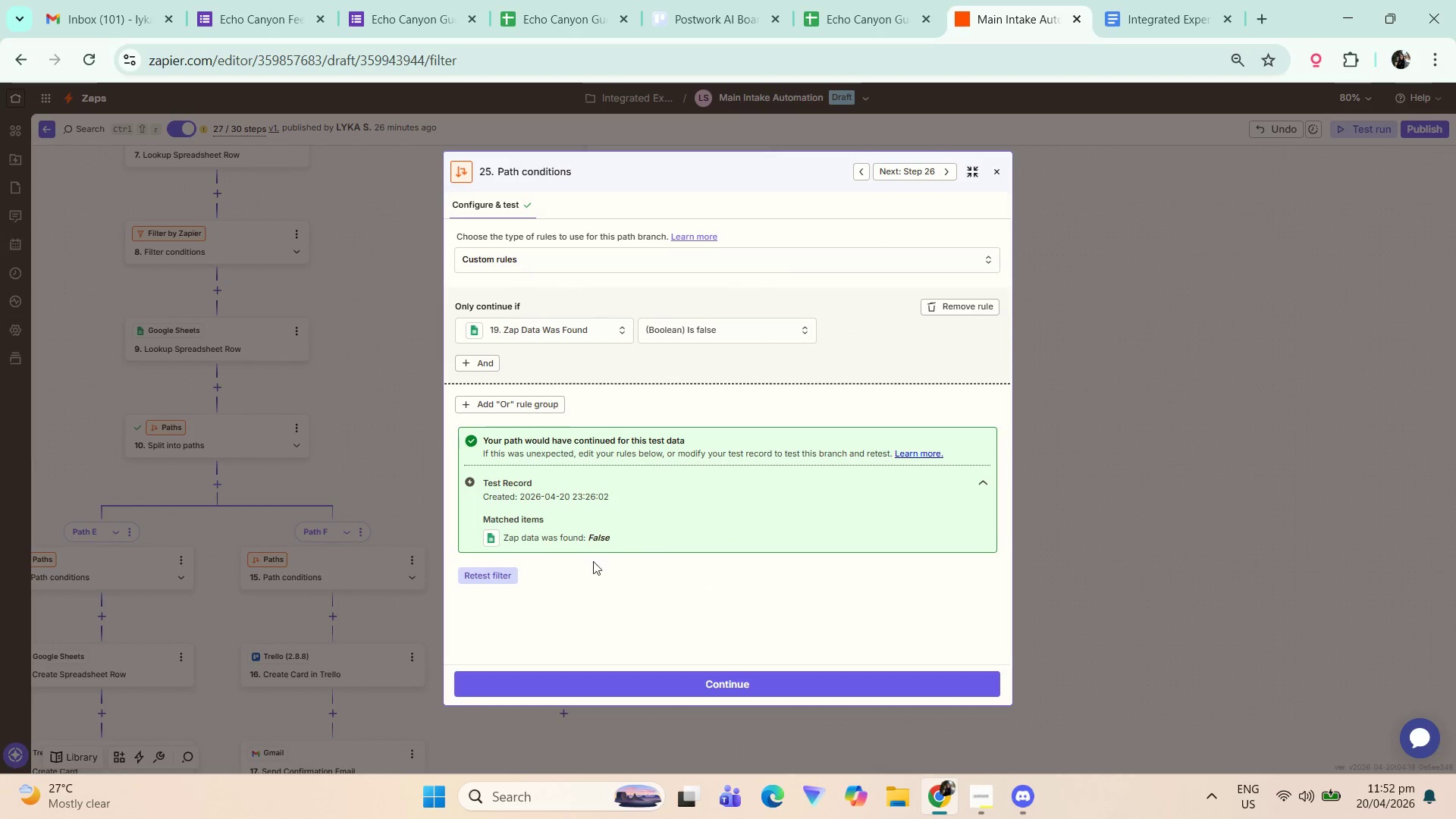 
key(Meta+Shift+ShiftLeft)
 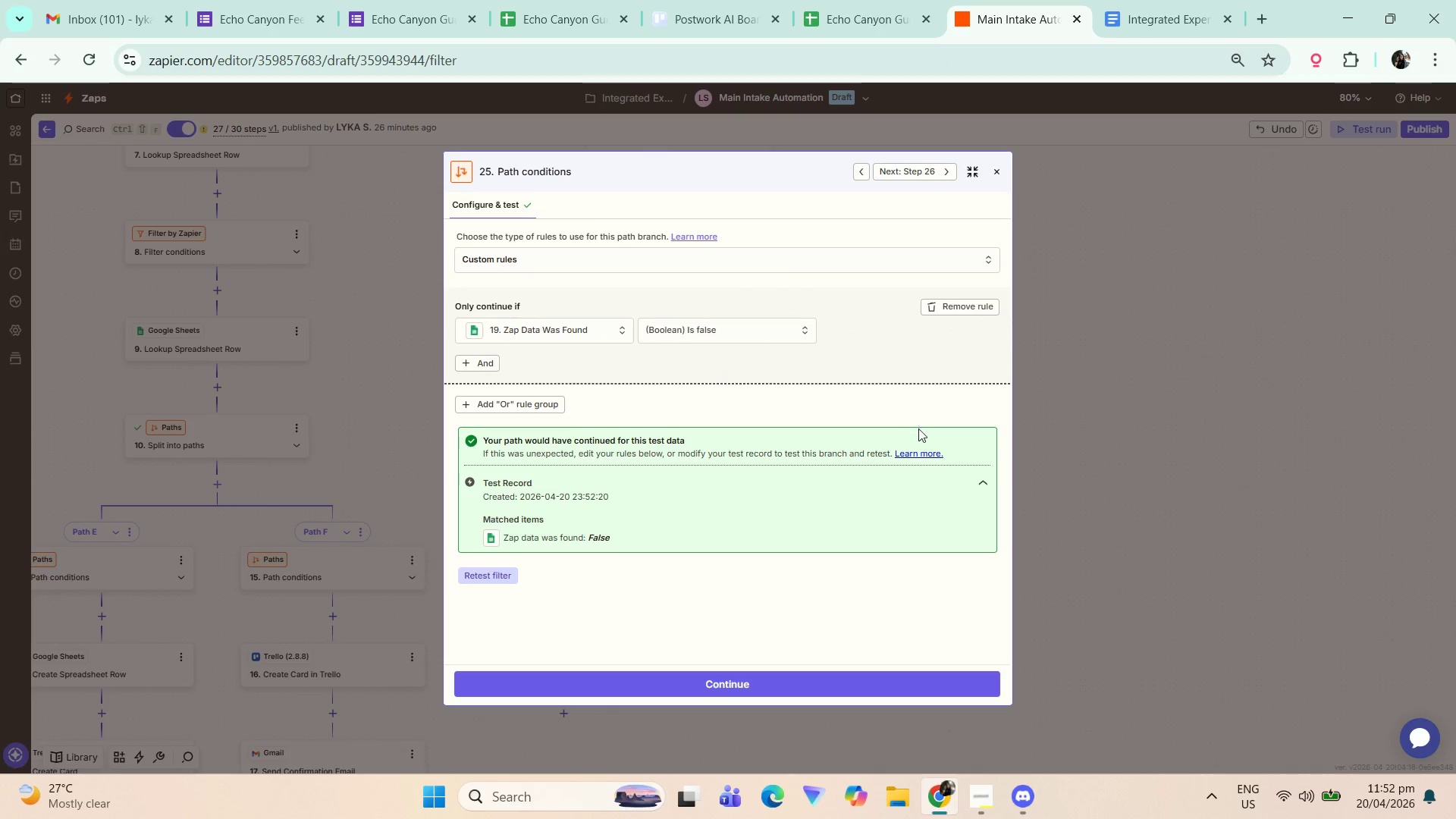 
key(Meta+Shift+S)
 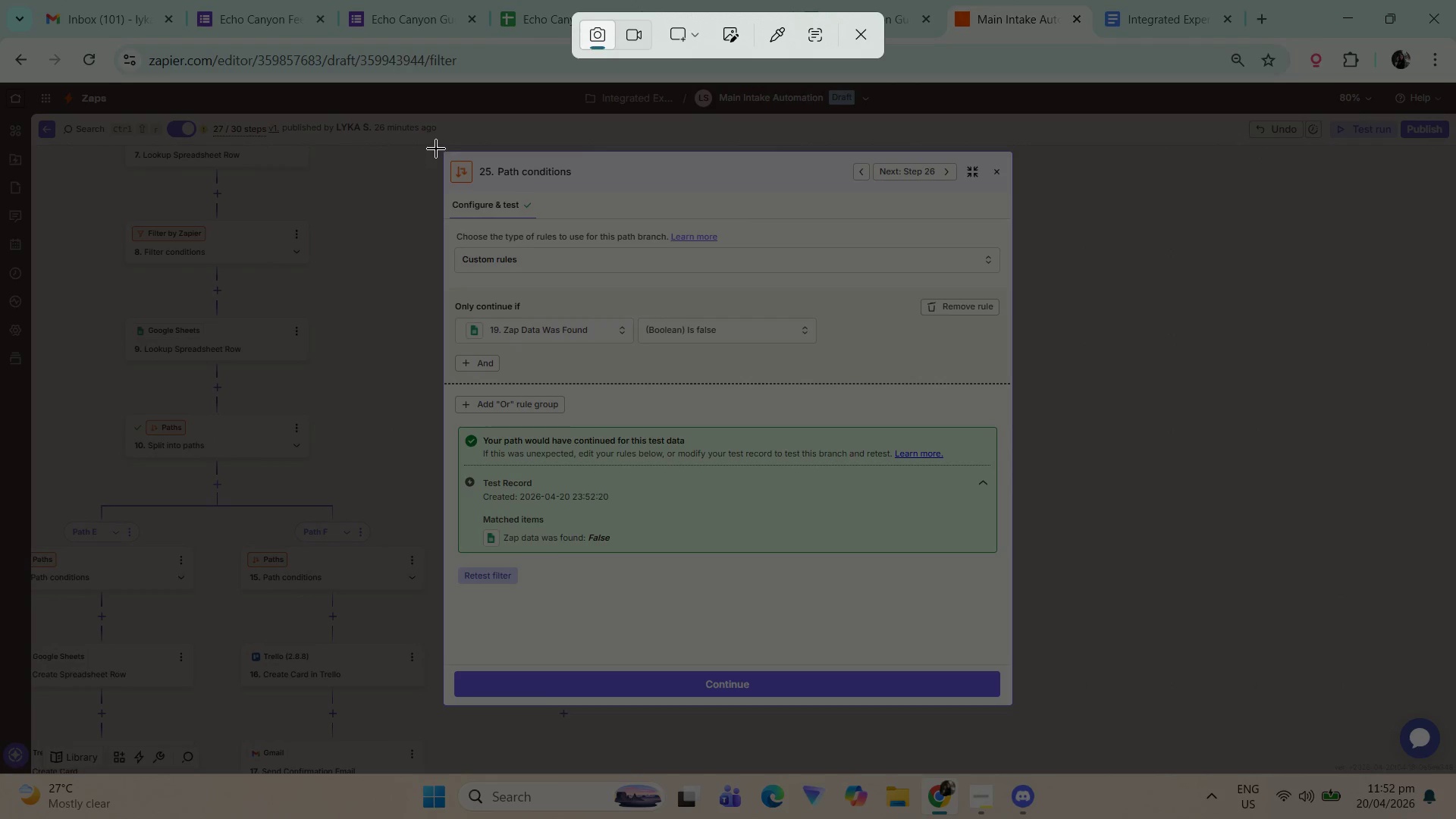 
left_click_drag(start_coordinate=[438, 148], to_coordinate=[1019, 706])
 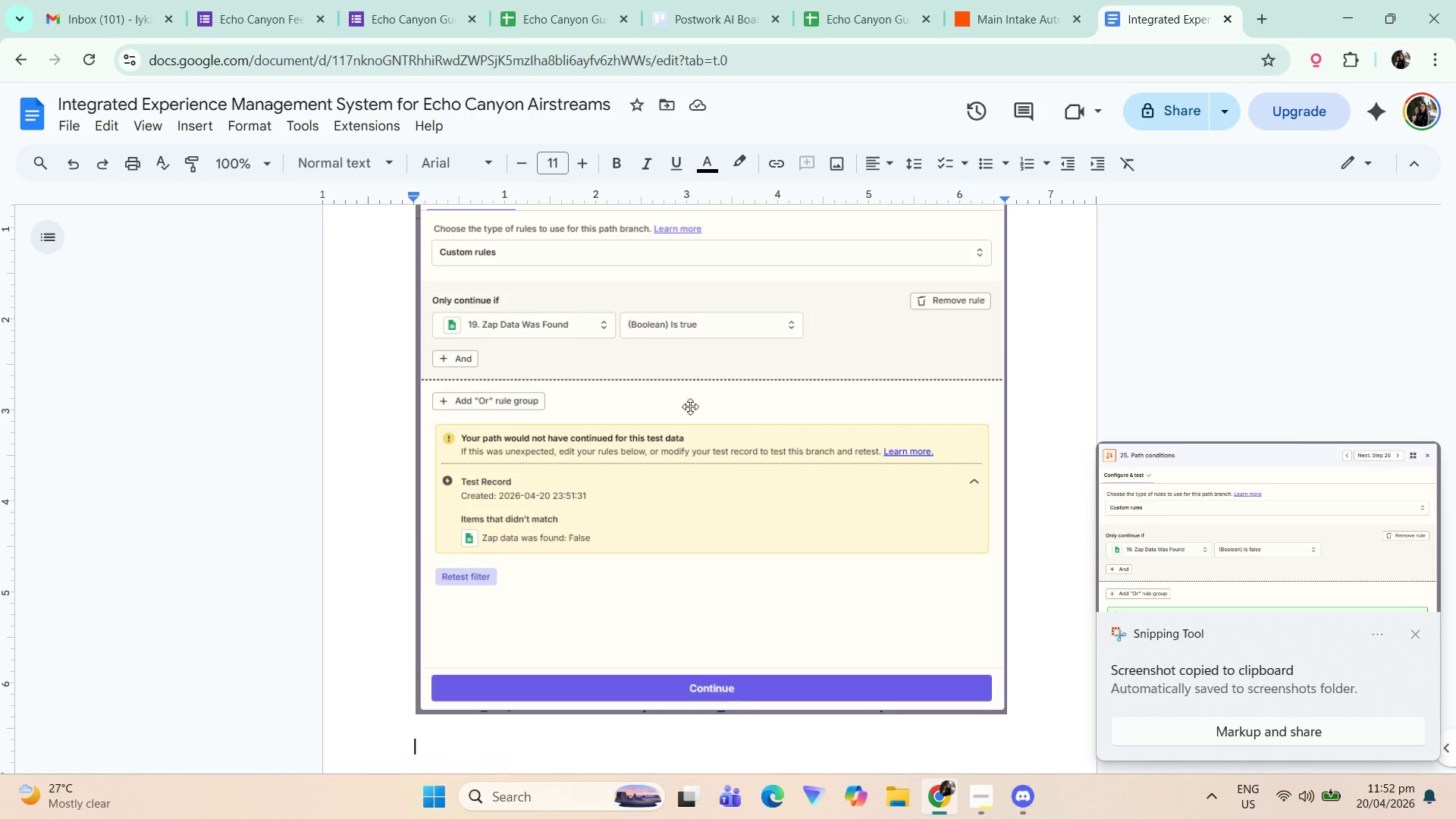 
scroll: coordinate [573, 468], scroll_direction: up, amount: 7.0
 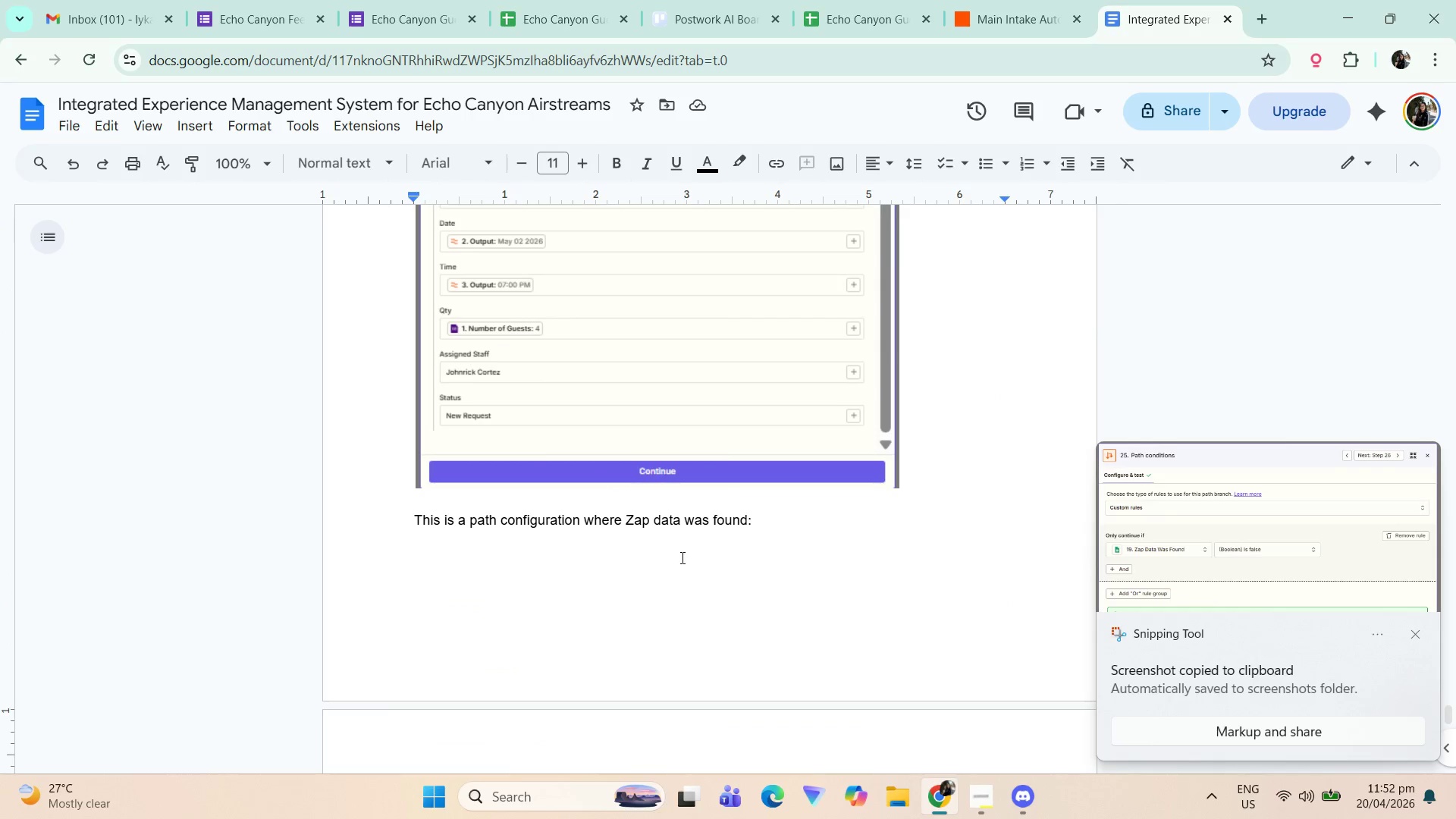 
scroll: coordinate [687, 554], scroll_direction: down, amount: 1.0
 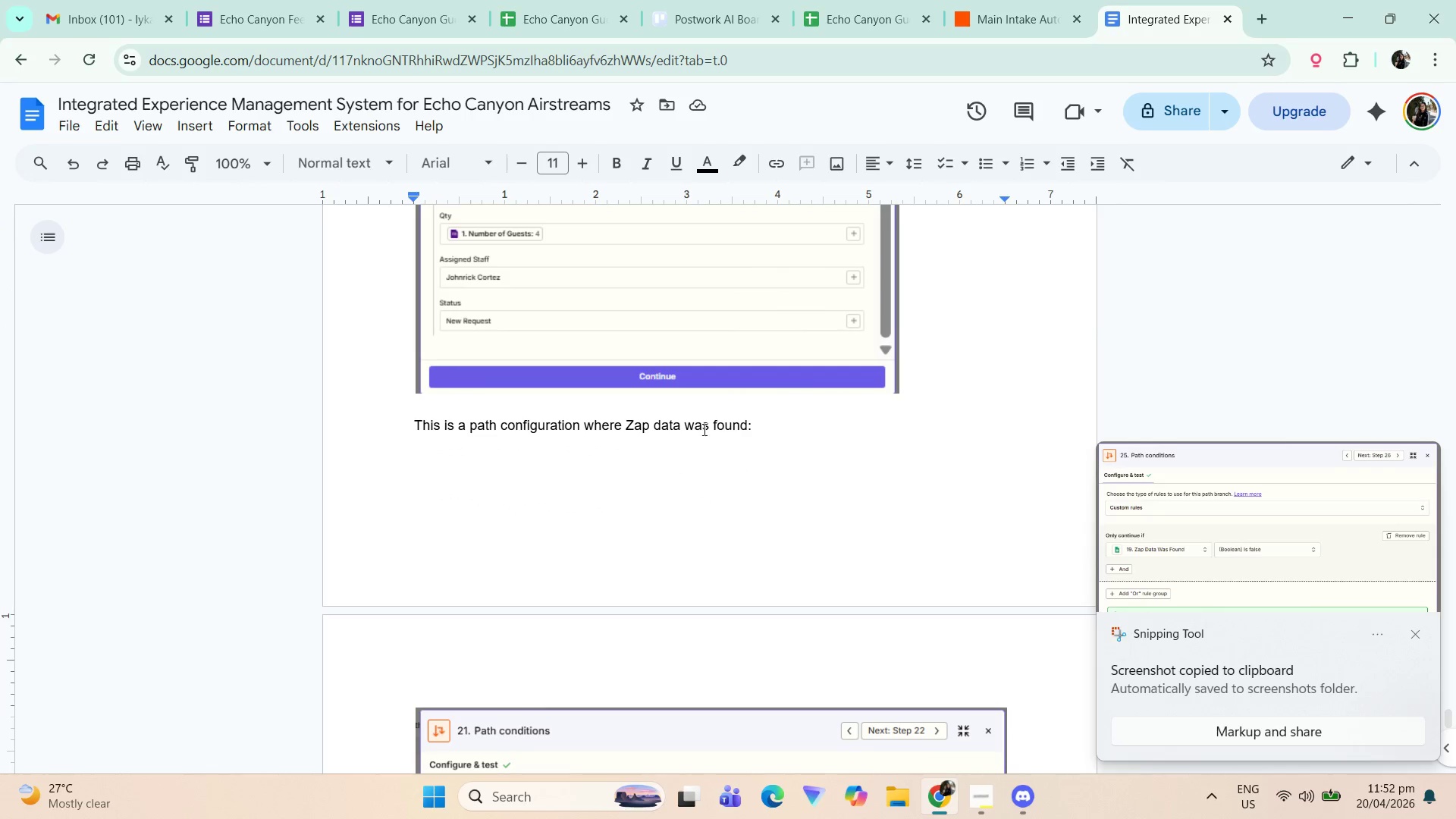 
left_click([710, 421])
 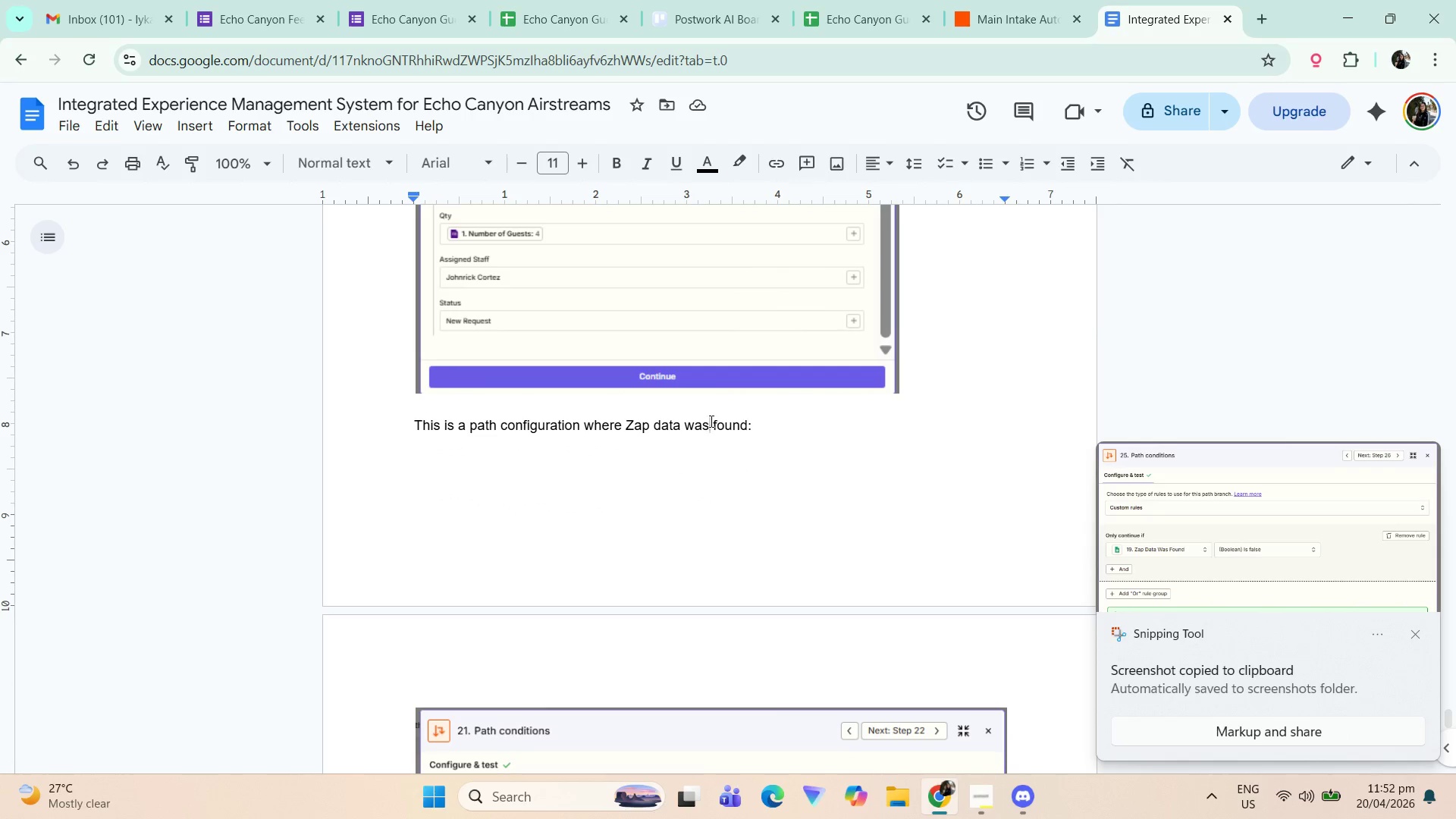 
key(N)
 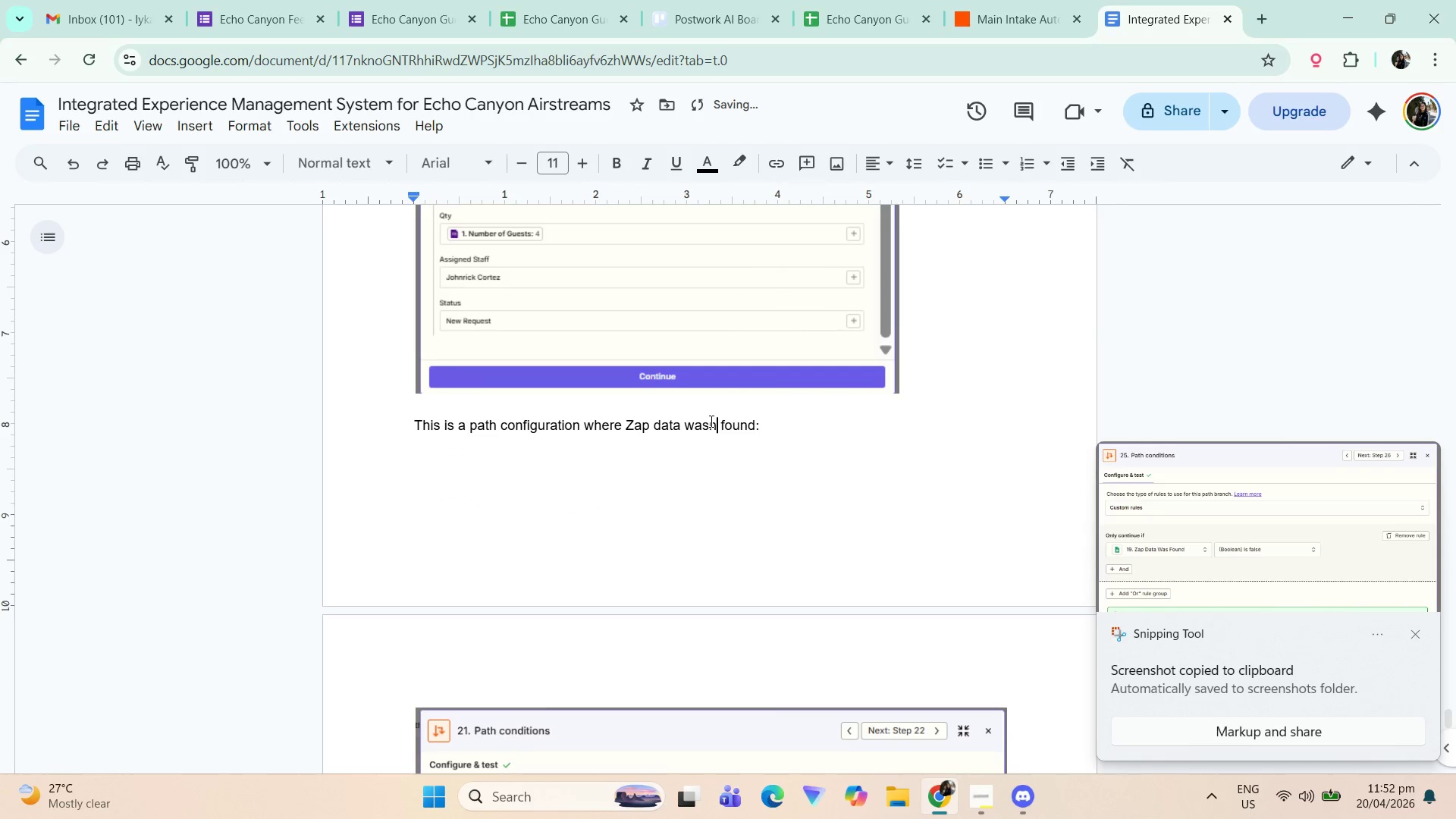 
key(Semicolon)
 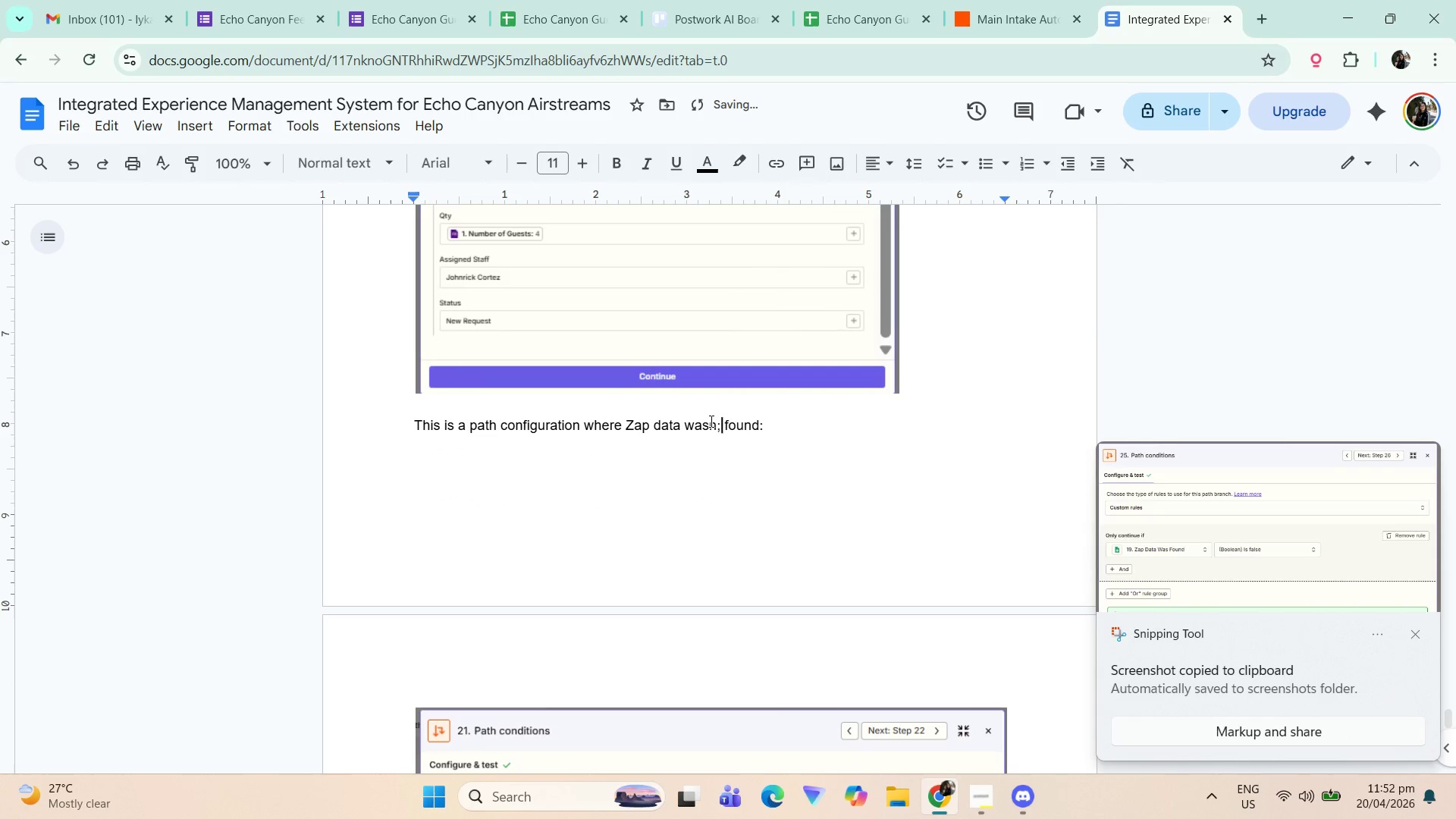 
key(Backspace)
 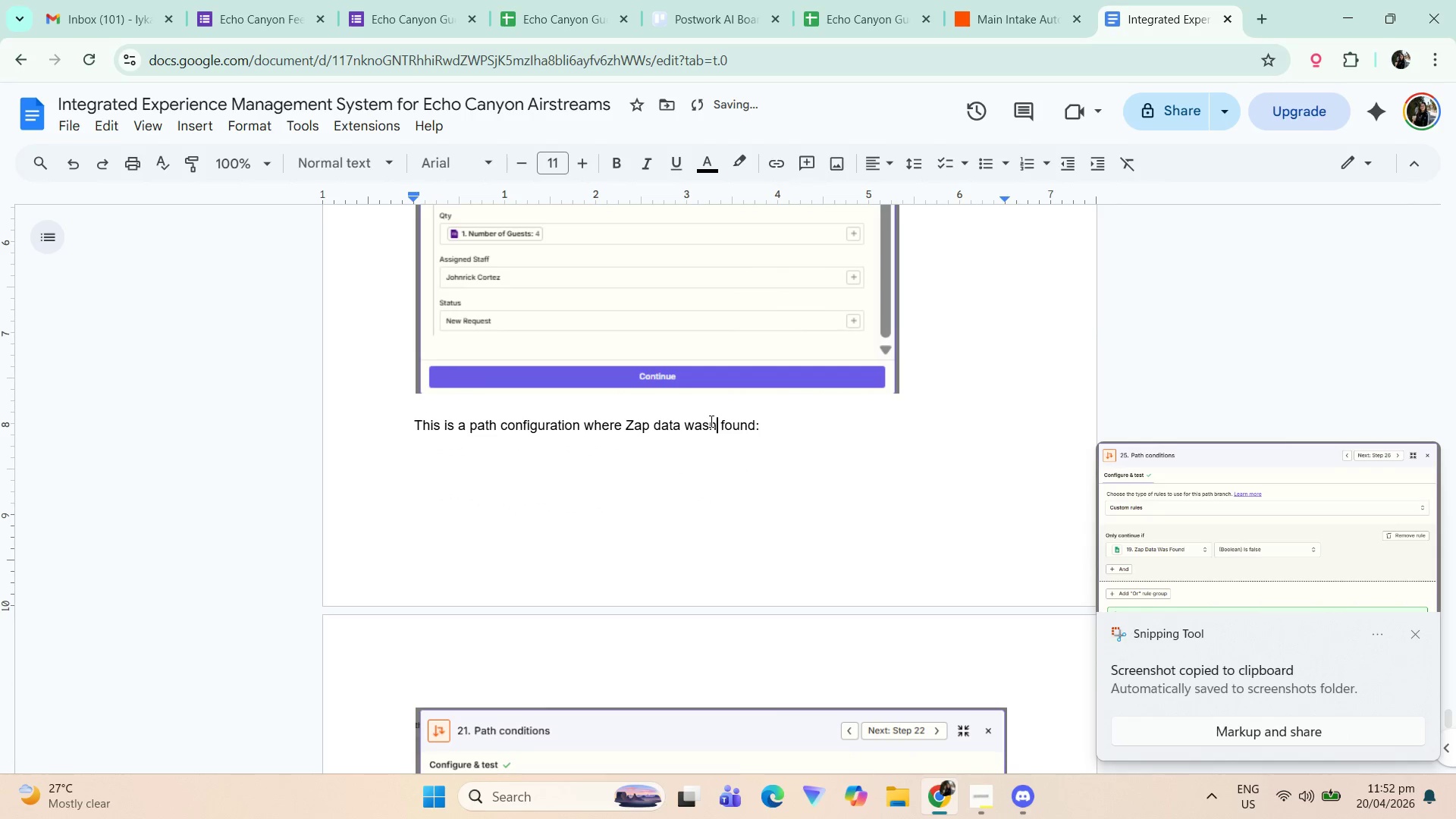 
key(Quote)
 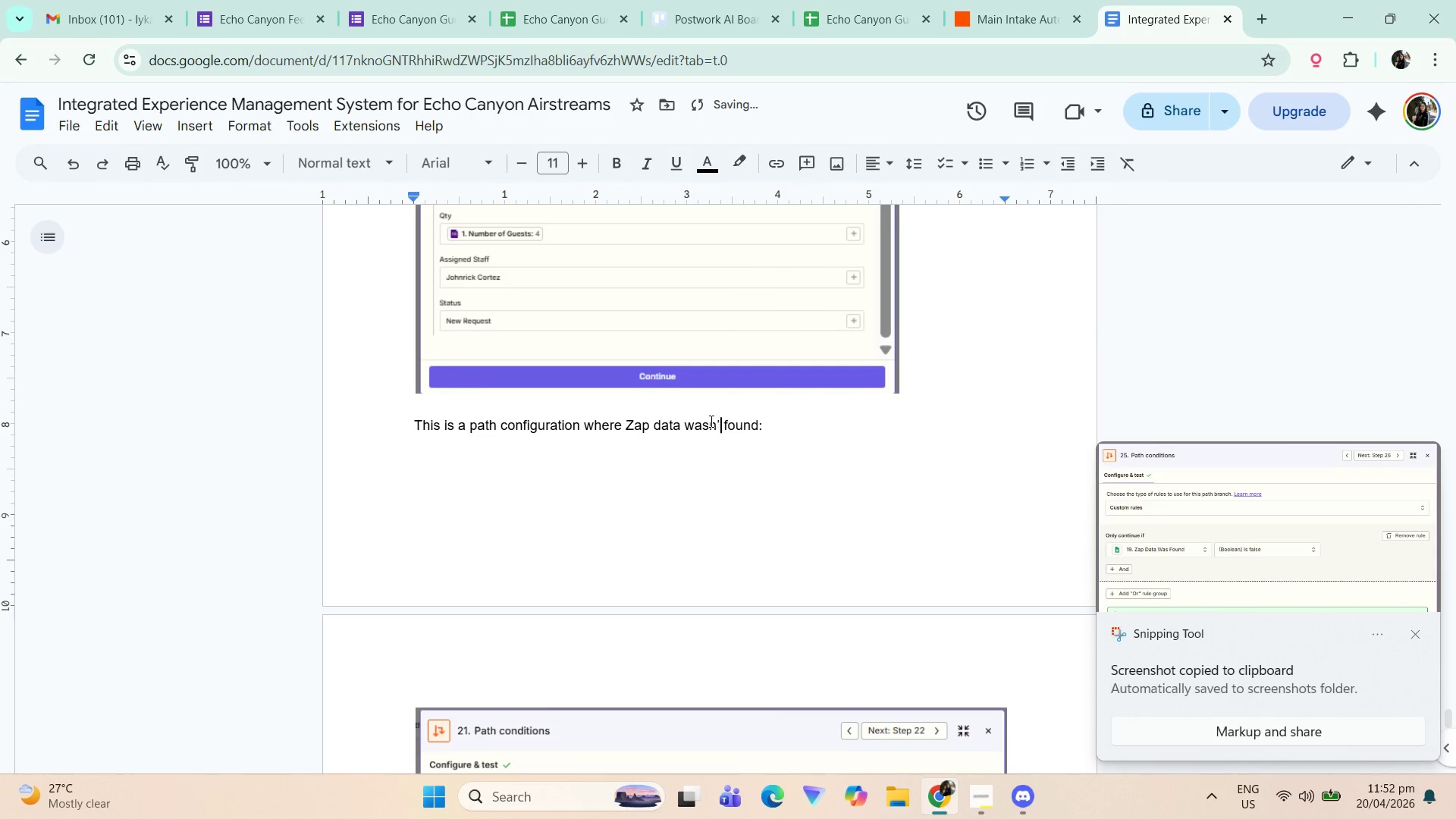 
key(T)
 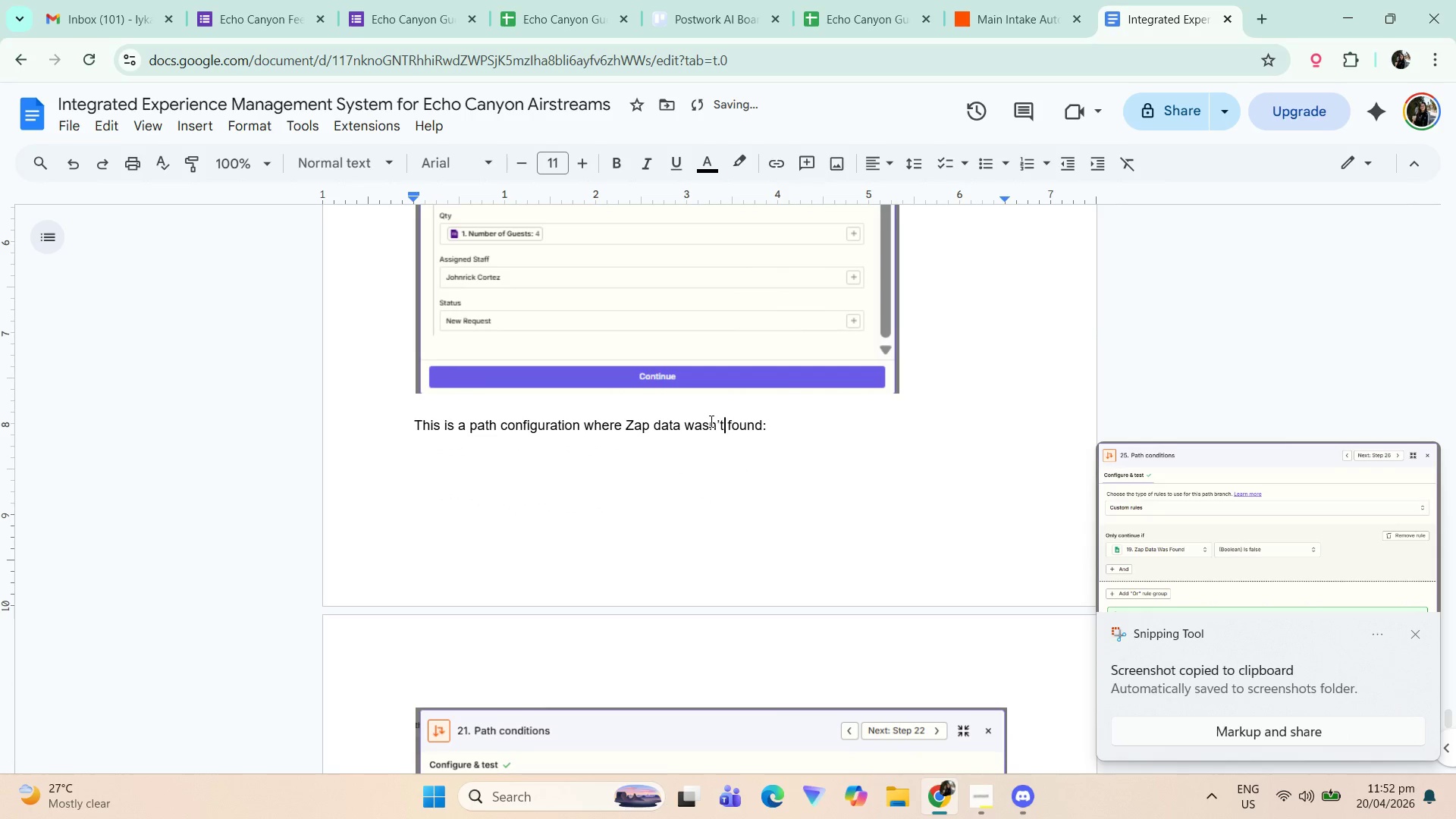 
left_click([959, 472])
 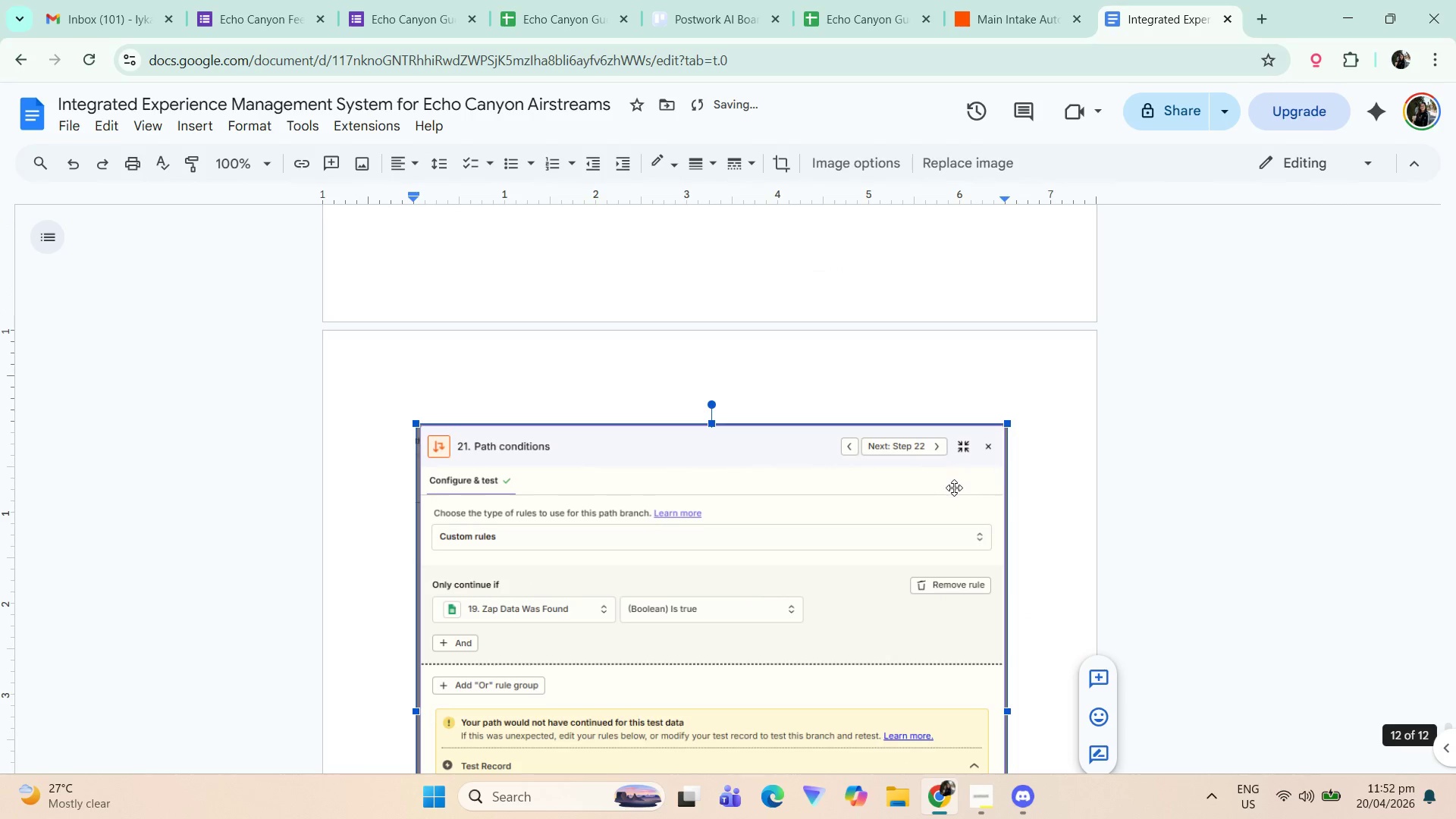 
scroll: coordinate [738, 434], scroll_direction: down, amount: 3.0
 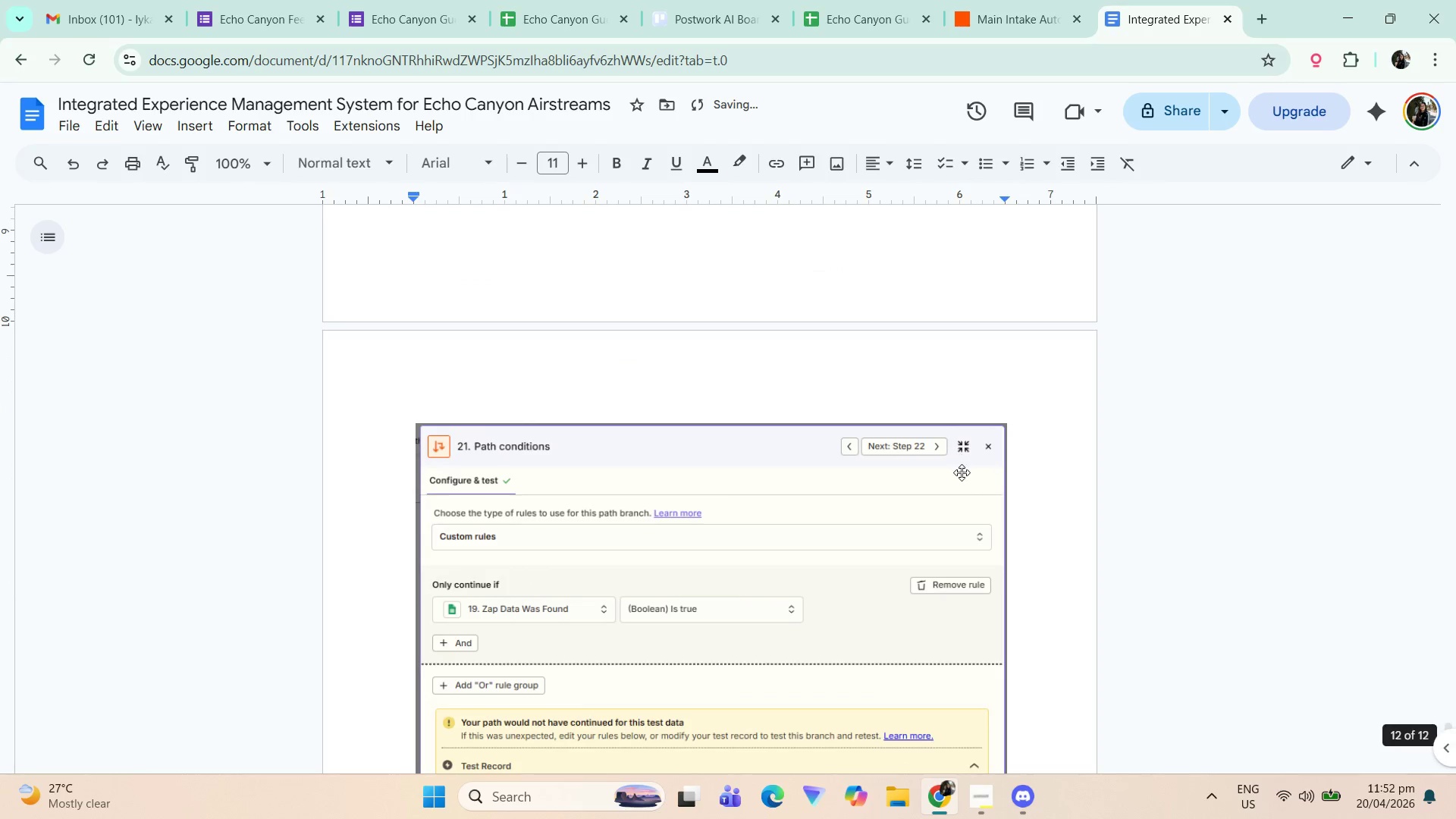 
key(Delete)
 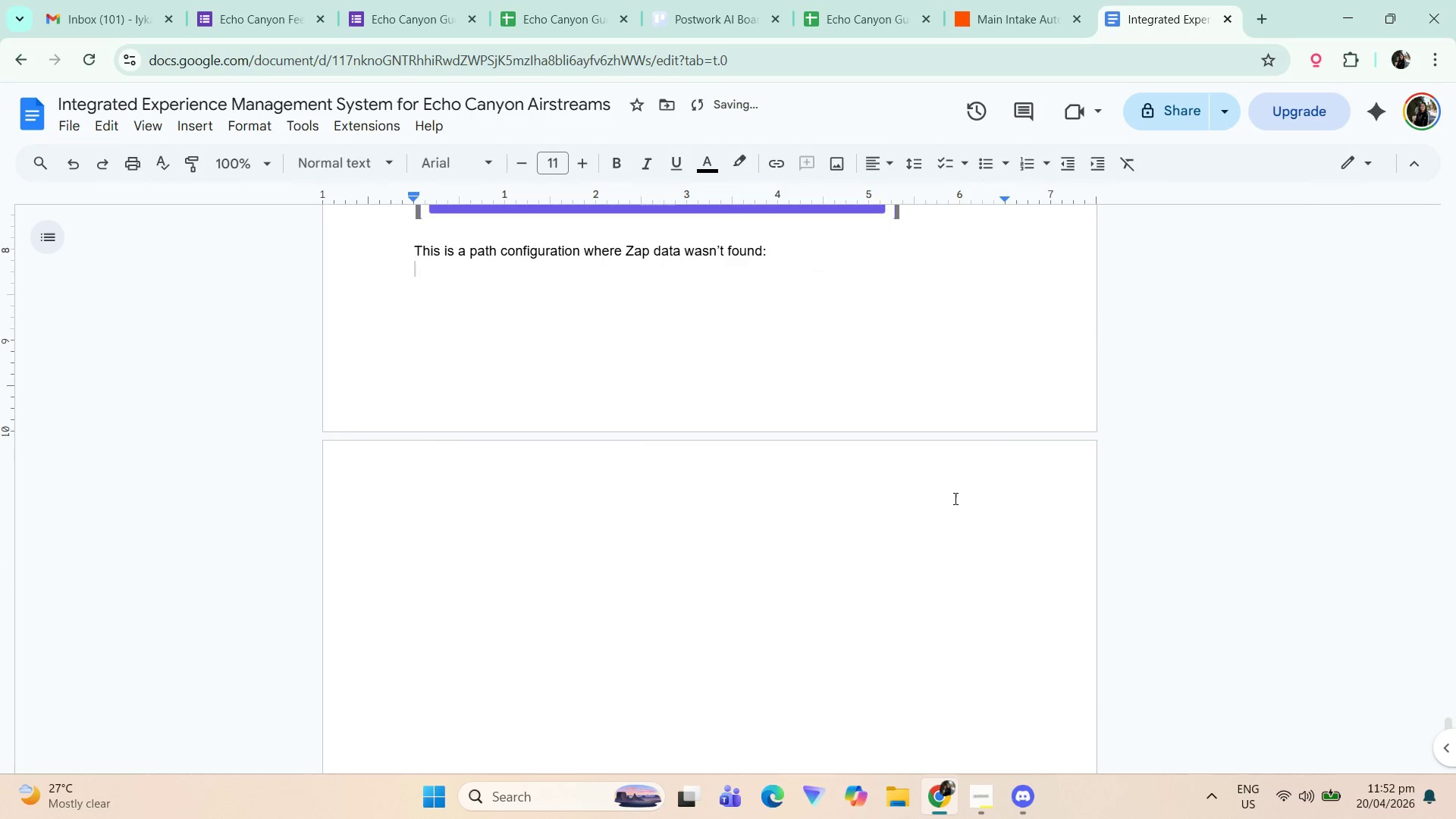 
key(Control+V)
 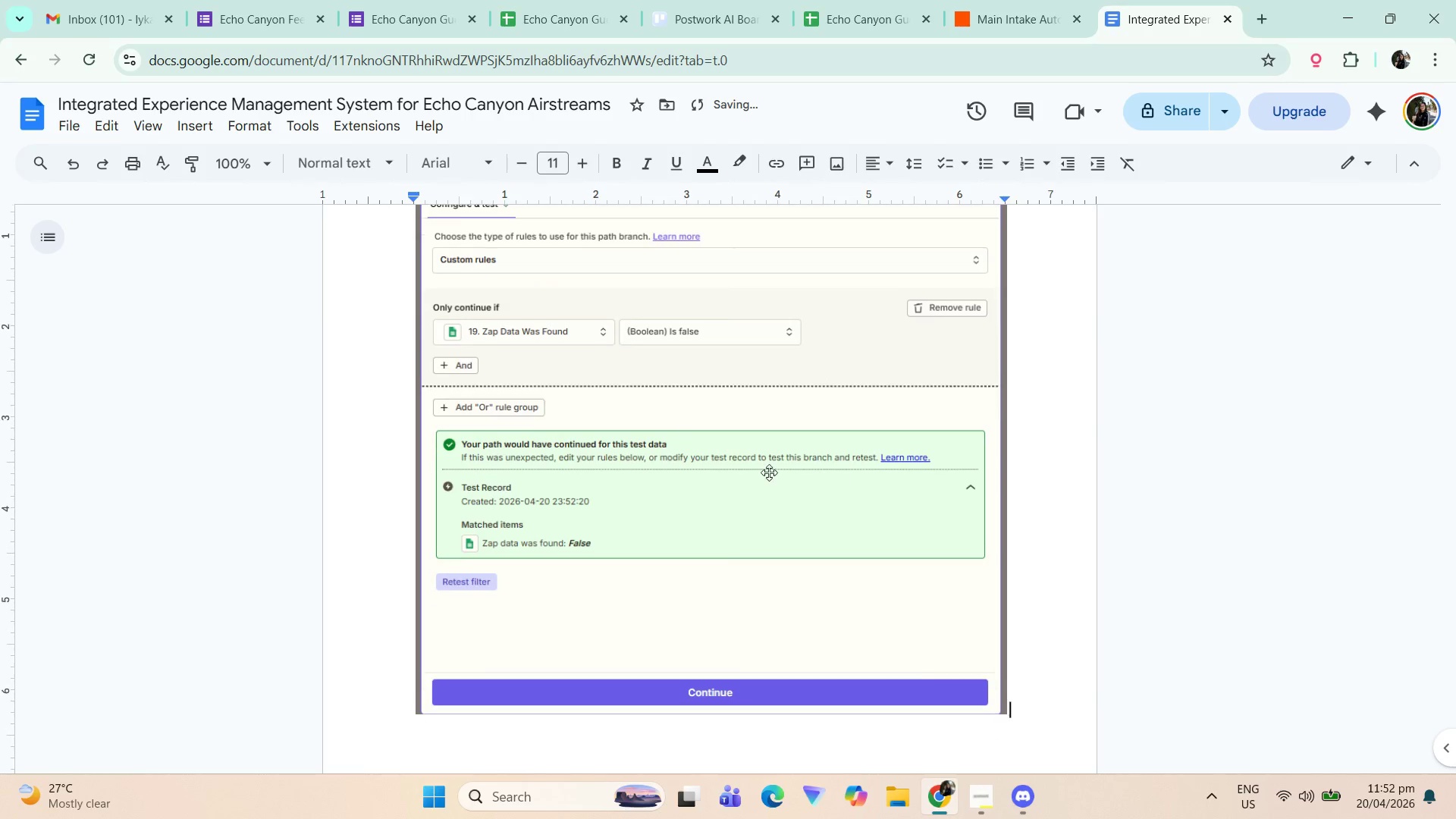 
scroll: coordinate [752, 463], scroll_direction: up, amount: 5.0
 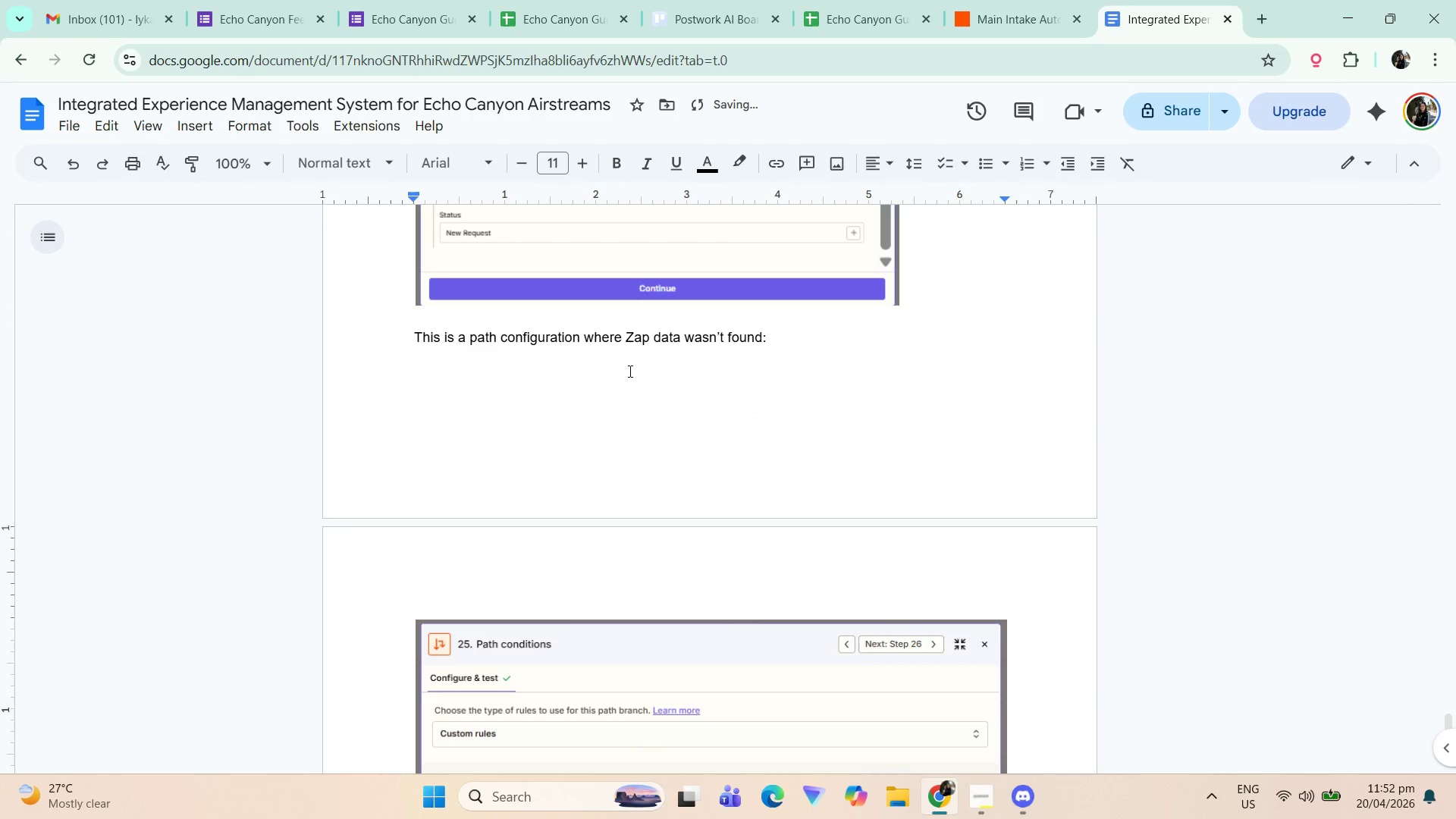 
scroll: coordinate [676, 394], scroll_direction: down, amount: 8.0
 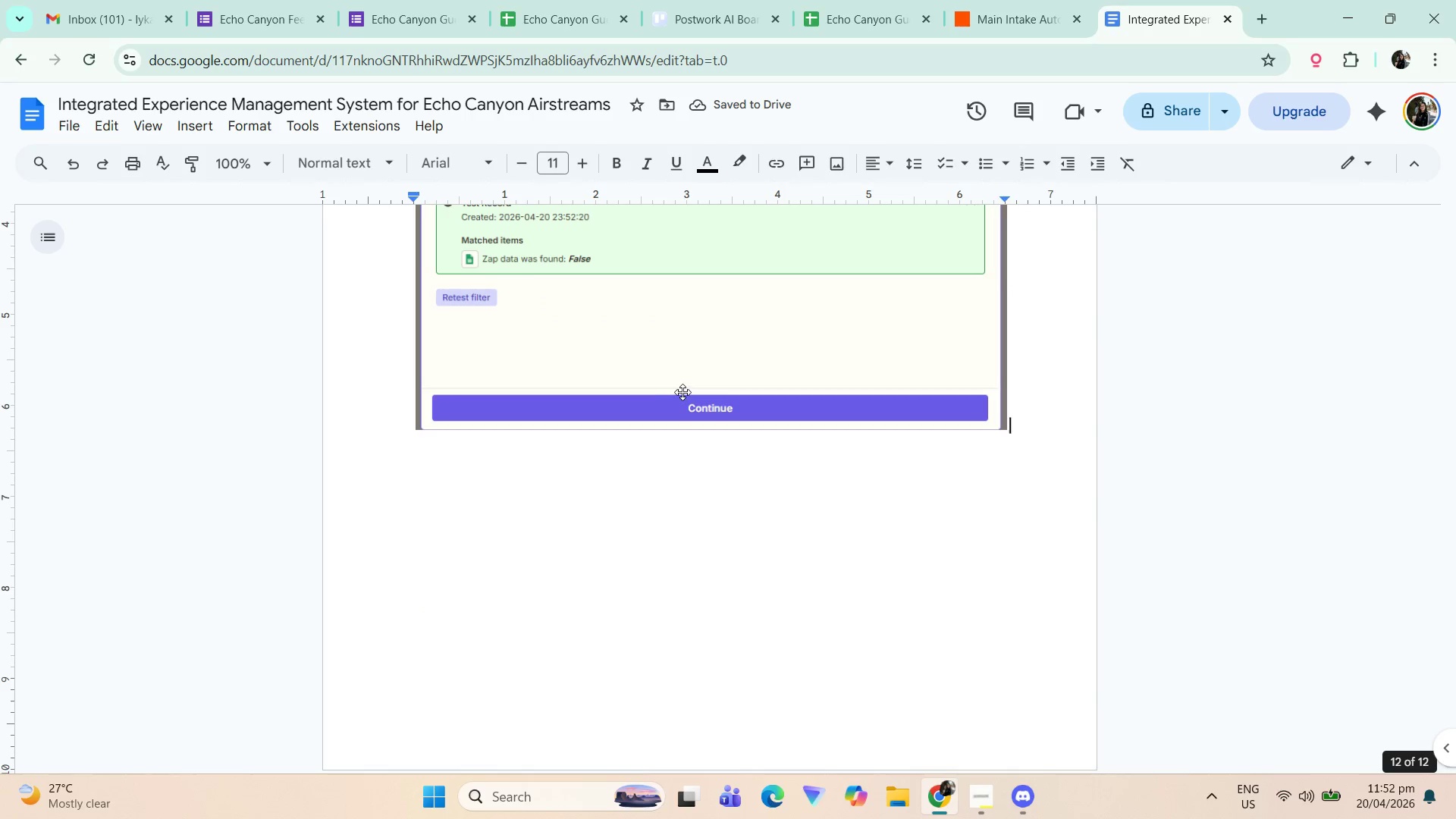 
key(Enter)
 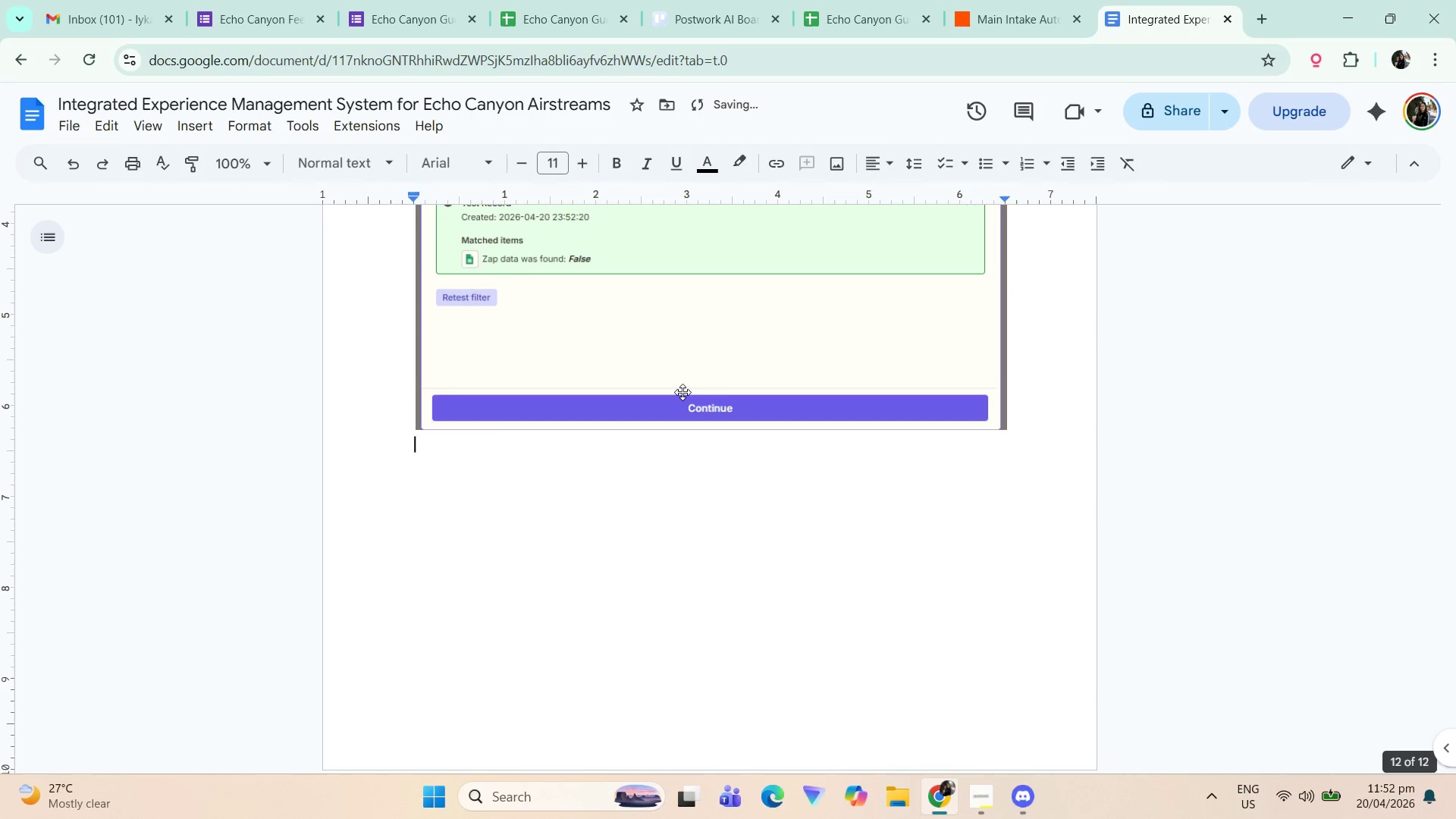 
key(Enter)
 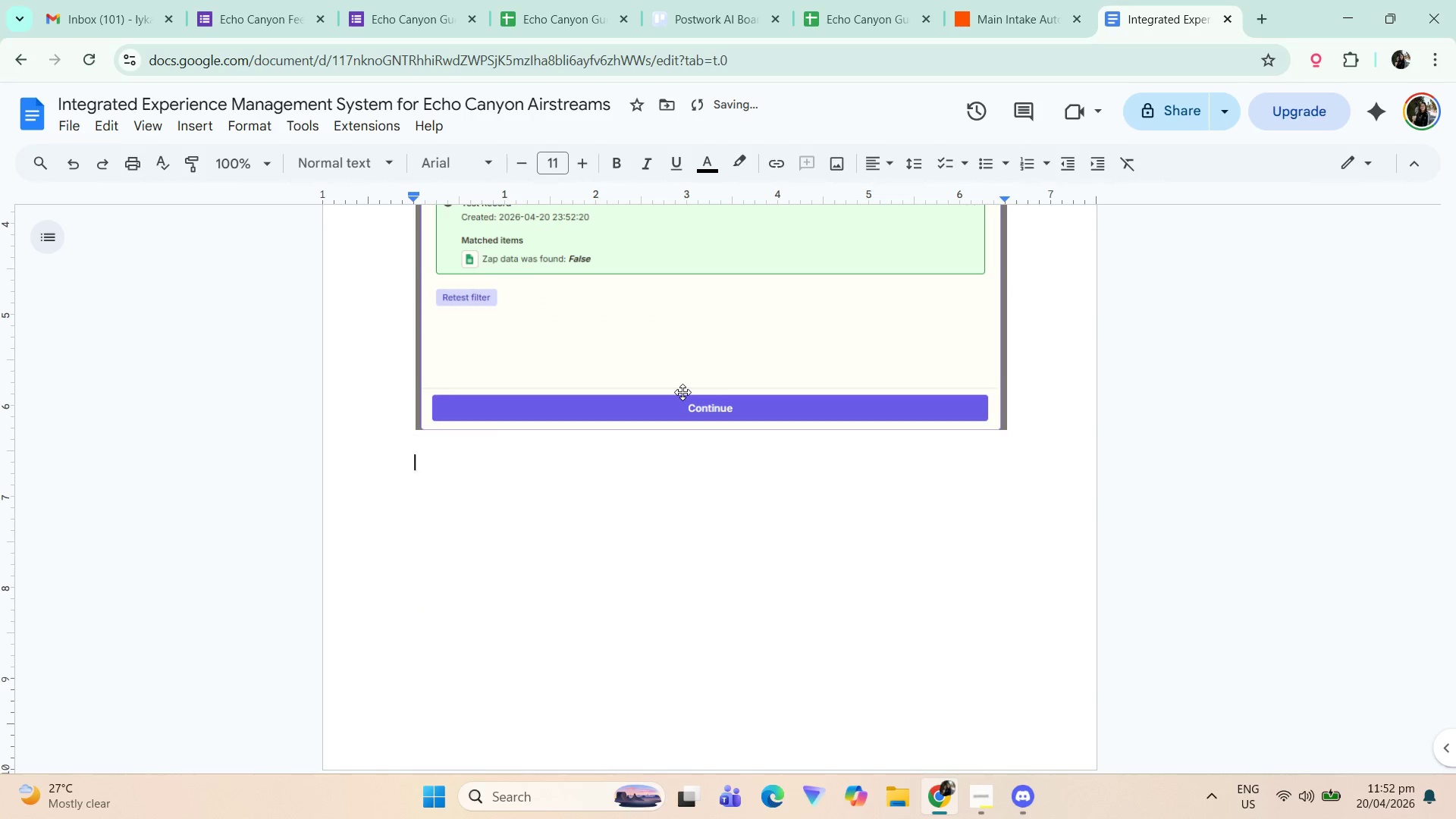 
key(Enter)
 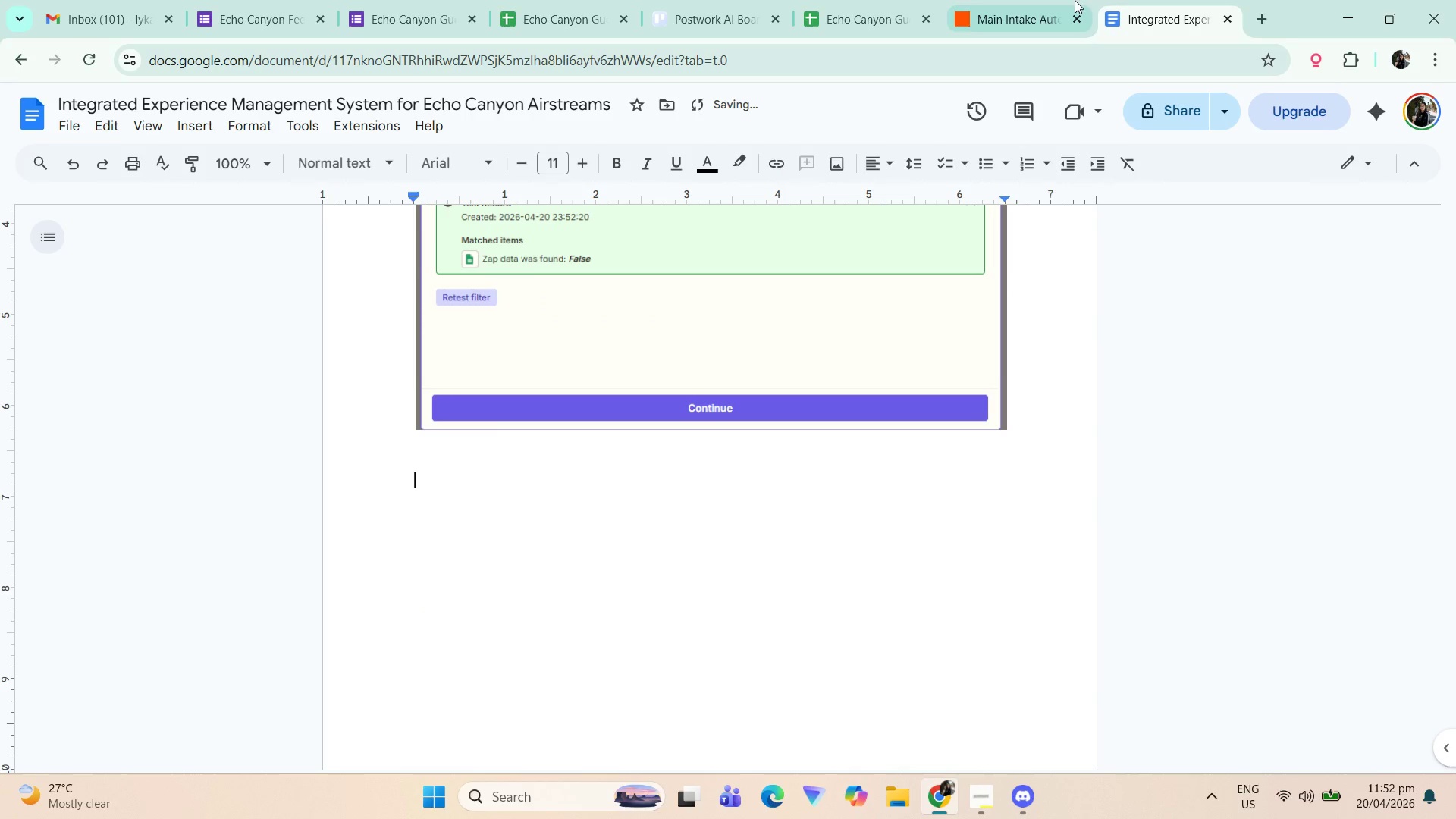 
left_click([1044, 0])
 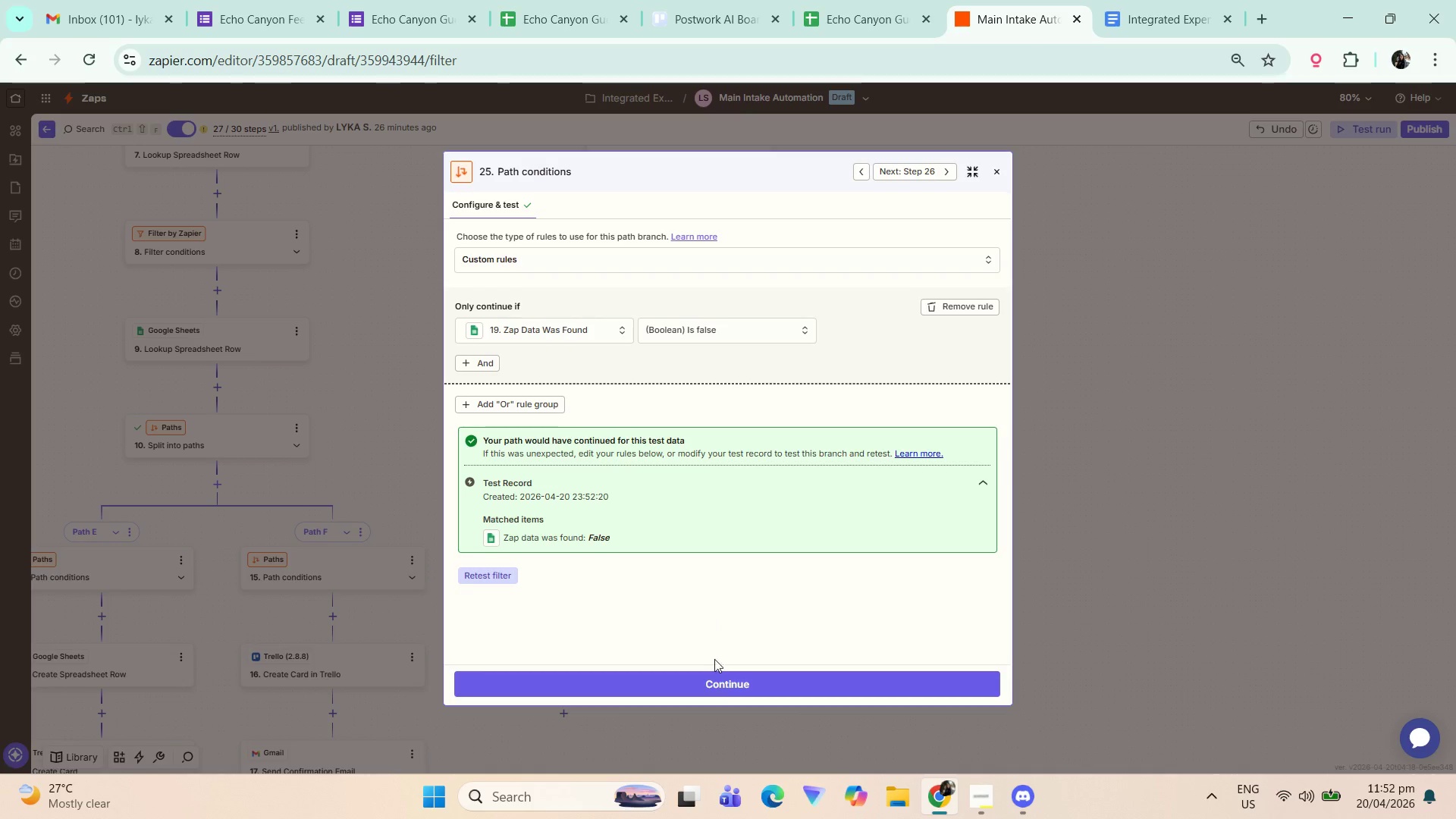 
left_click([735, 679])
 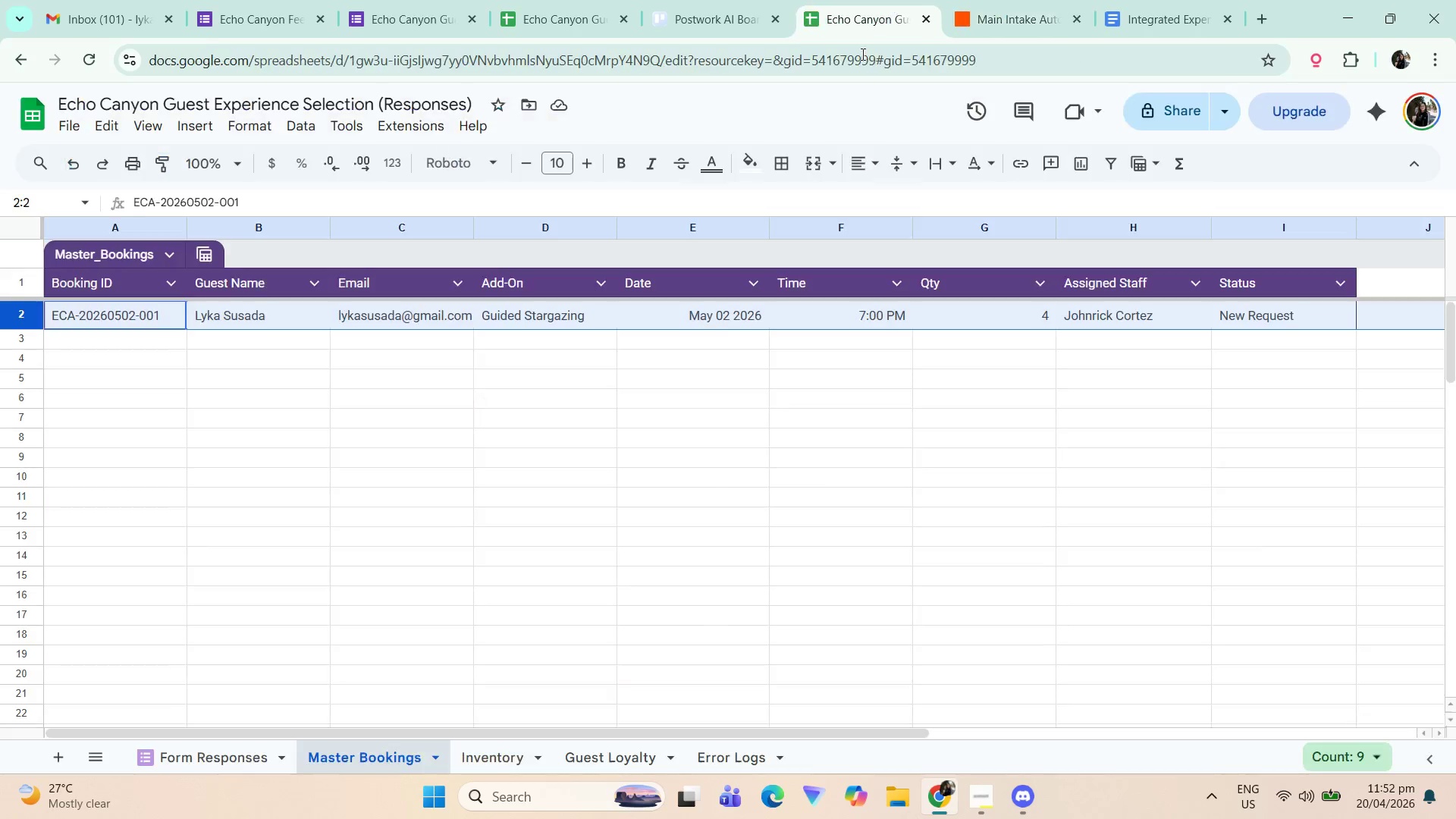 
left_click([984, 0])
 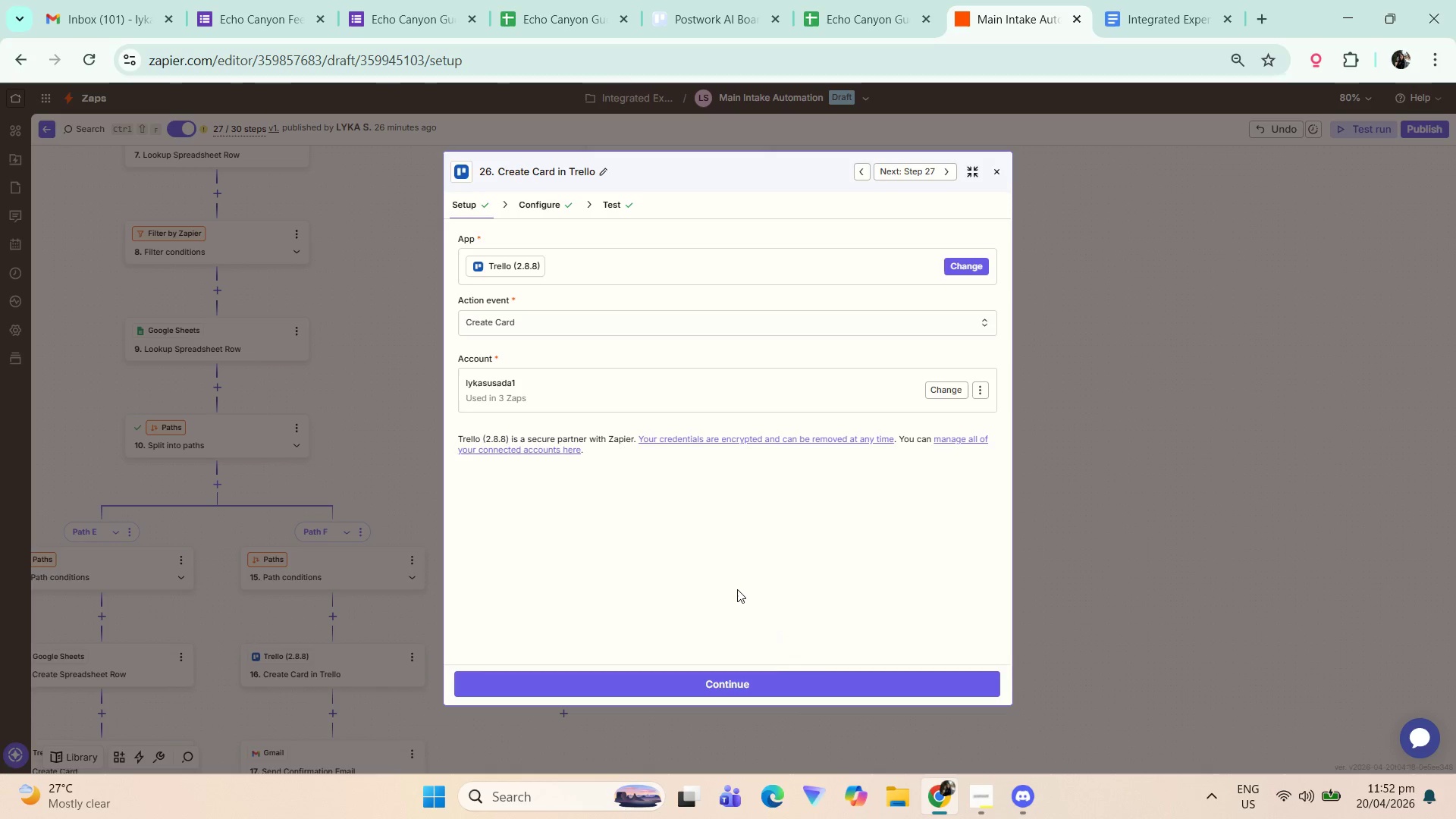 
mouse_move([1001, 262])
 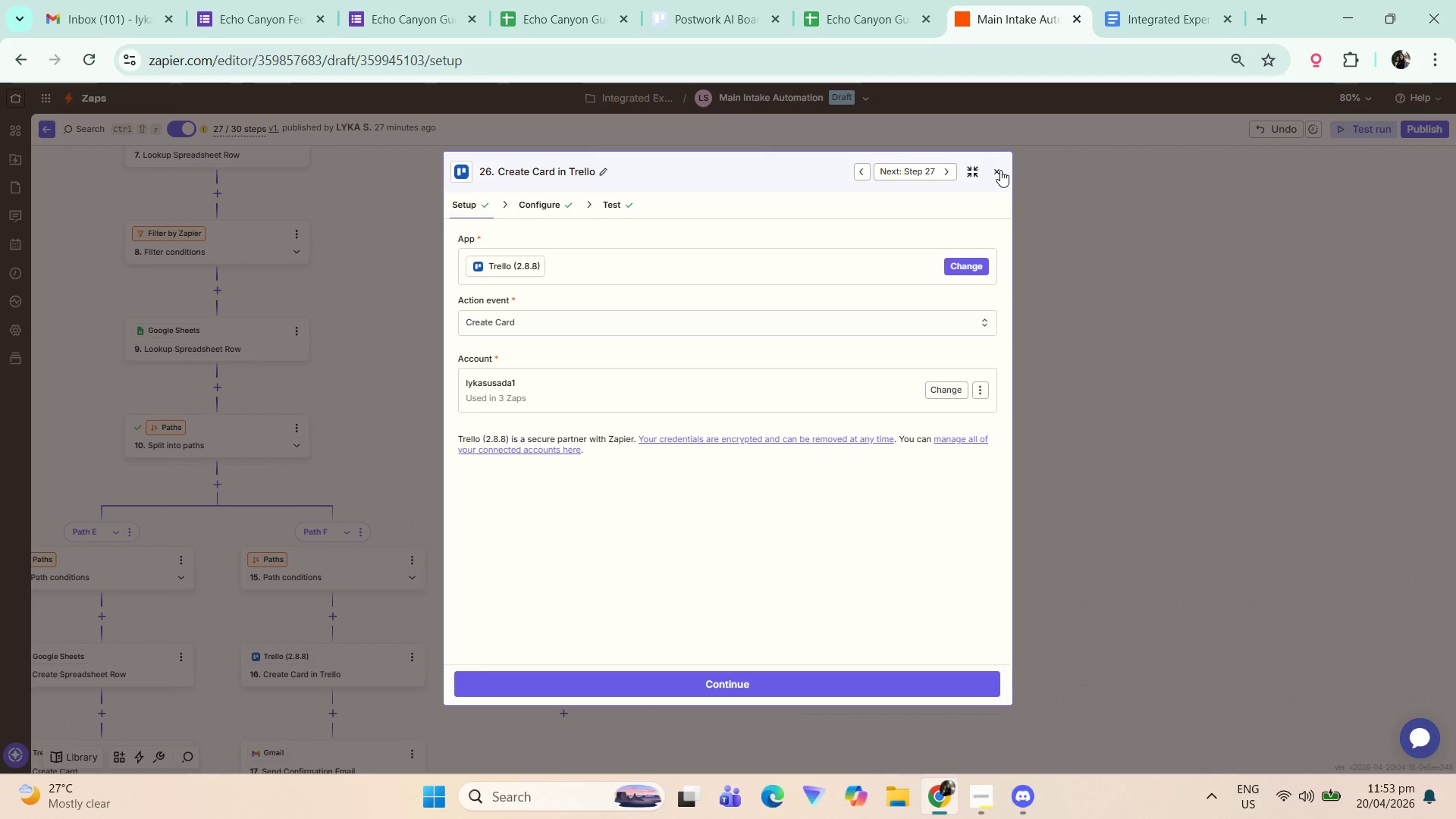 
wait(7.7)
 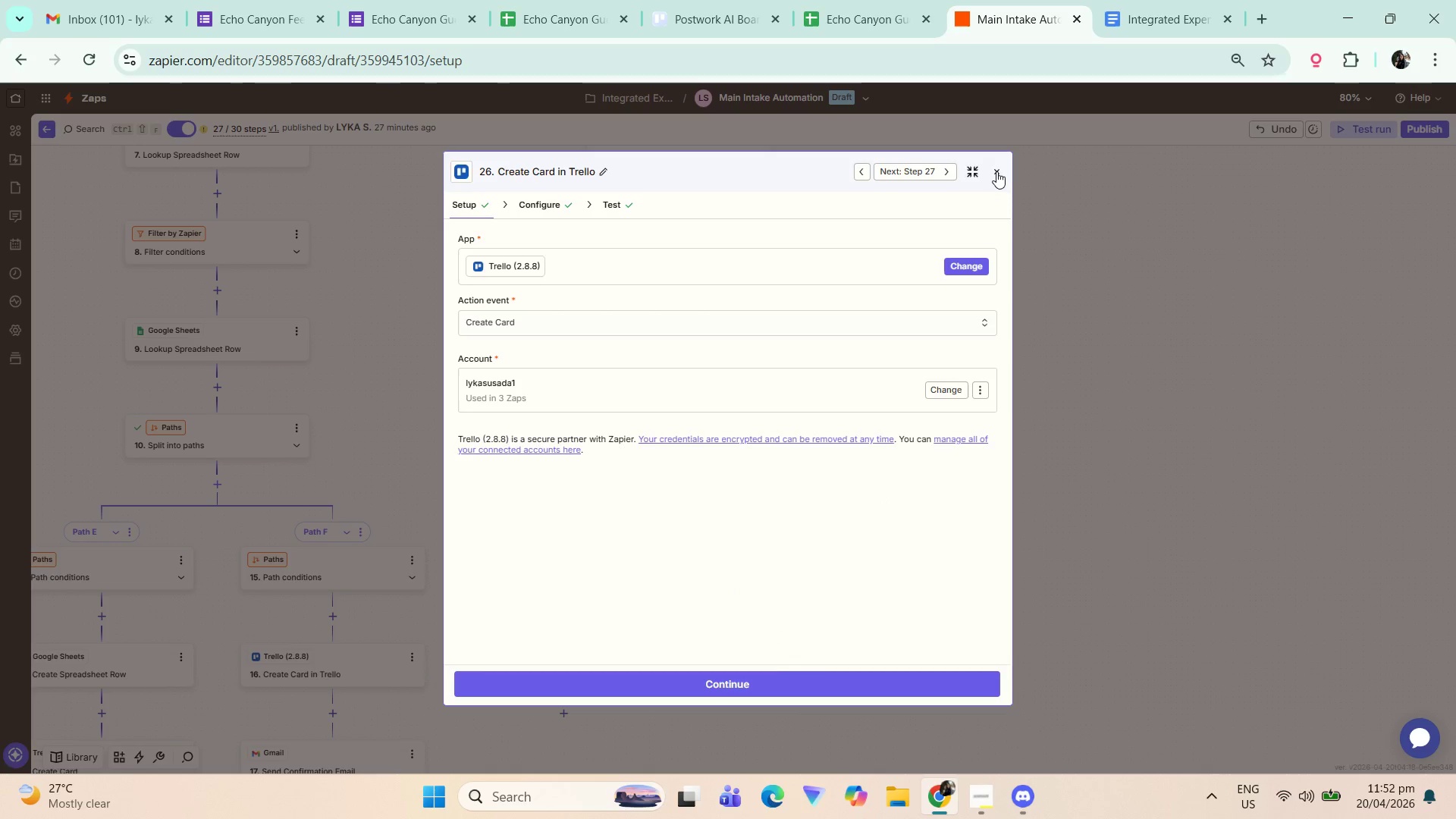 
left_click([1000, 170])
 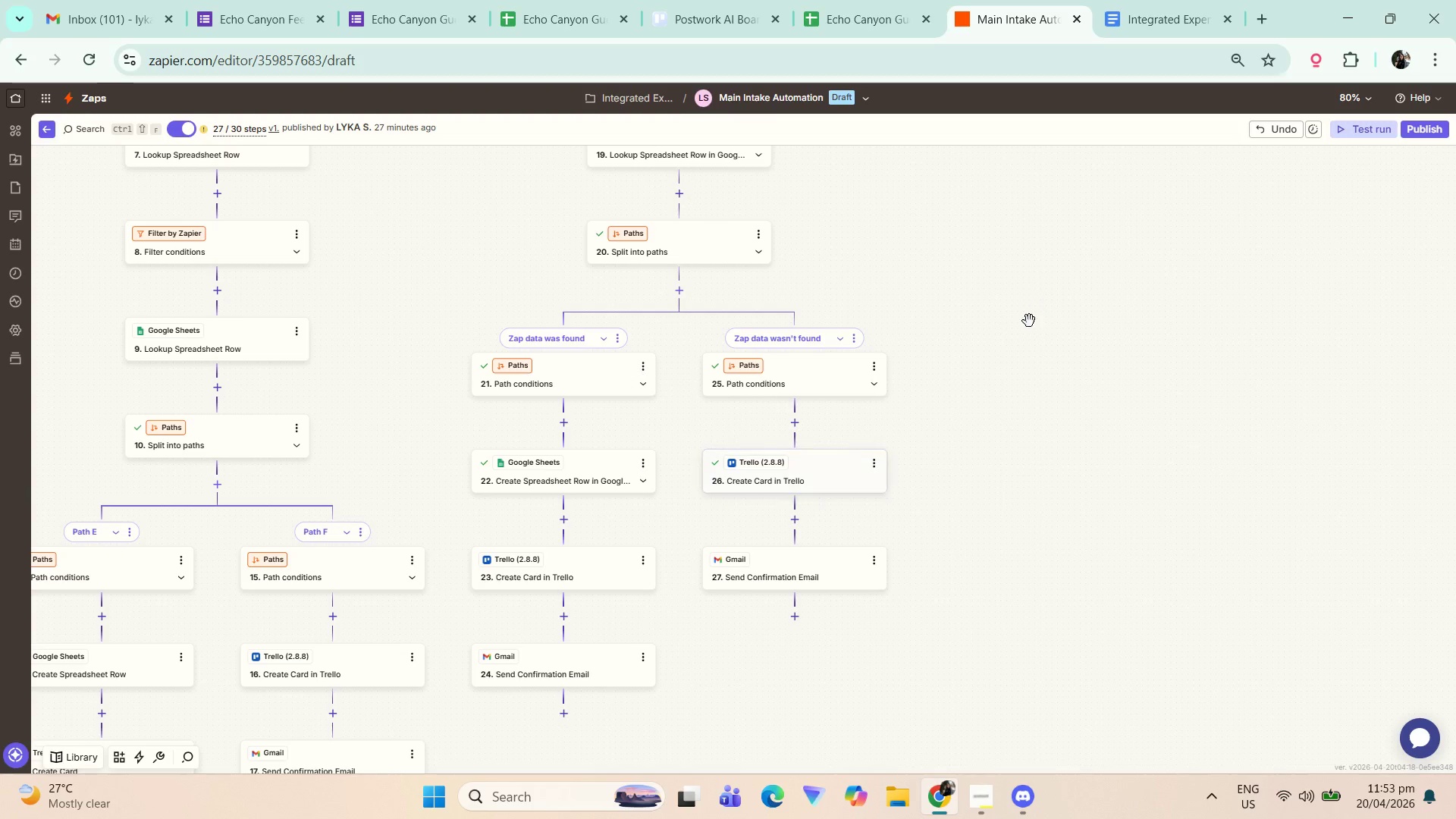 
left_click_drag(start_coordinate=[1020, 332], to_coordinate=[1035, 422])
 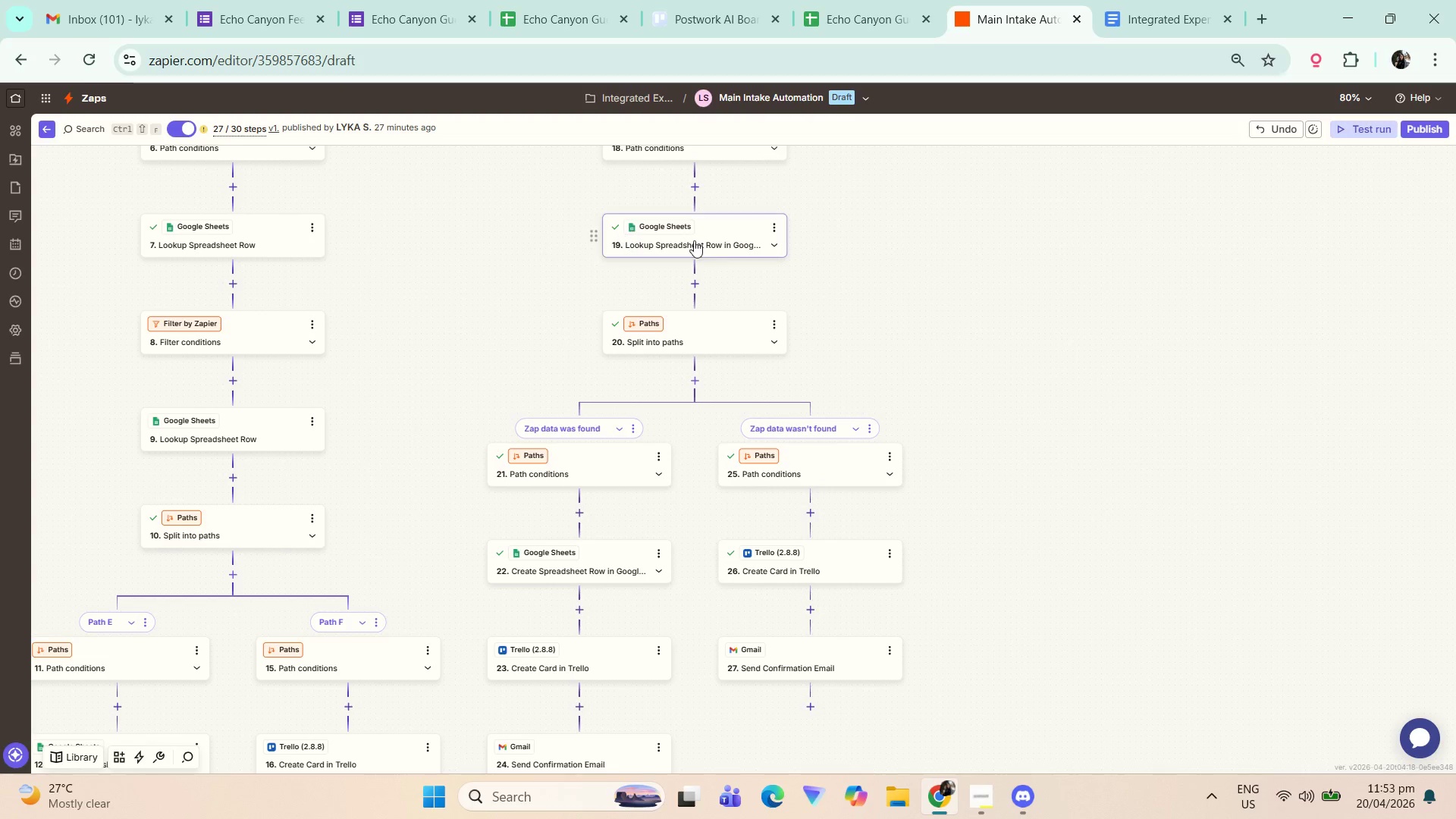 
left_click([723, 244])
 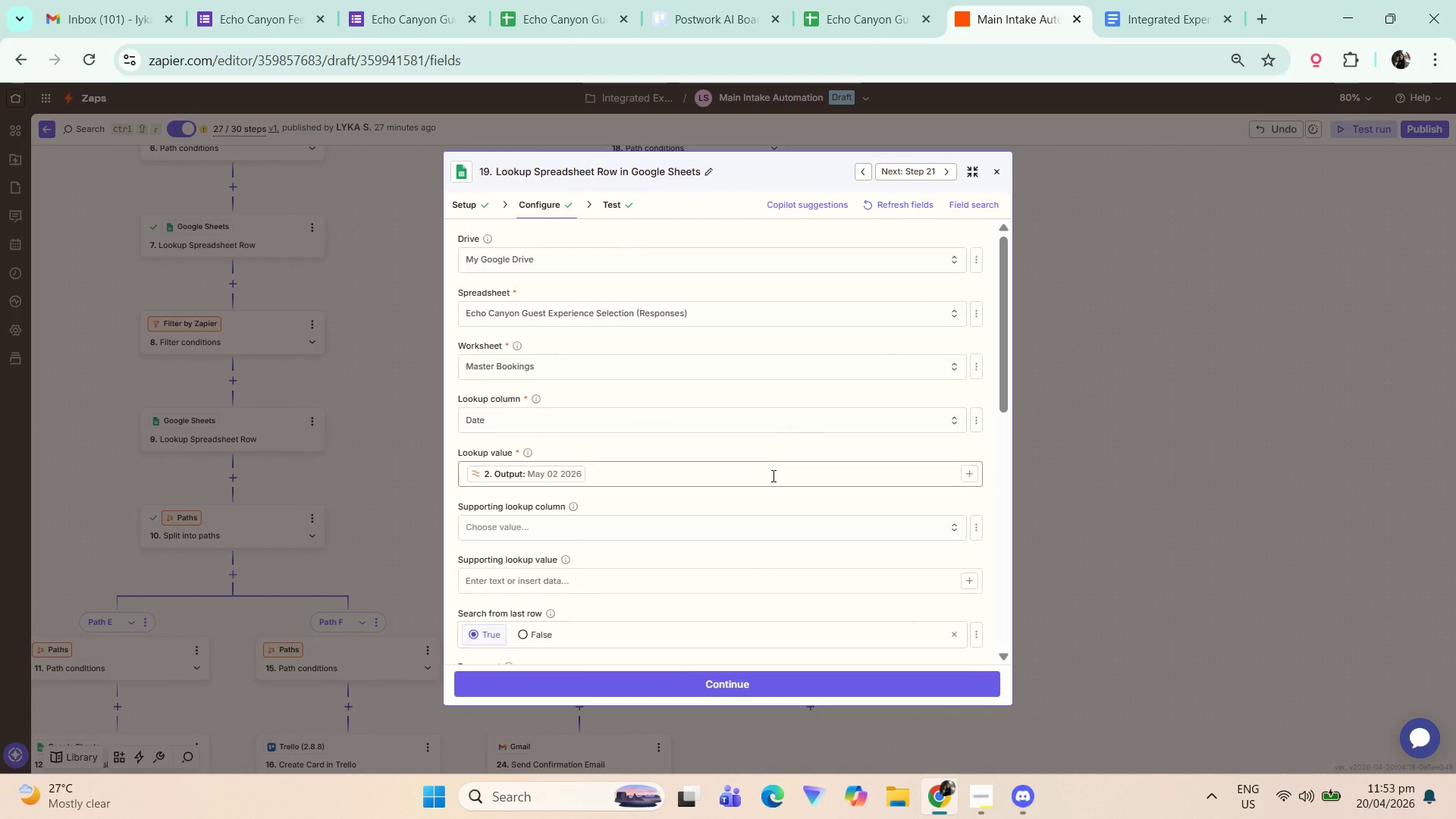 
scroll: coordinate [797, 471], scroll_direction: down, amount: 9.0
 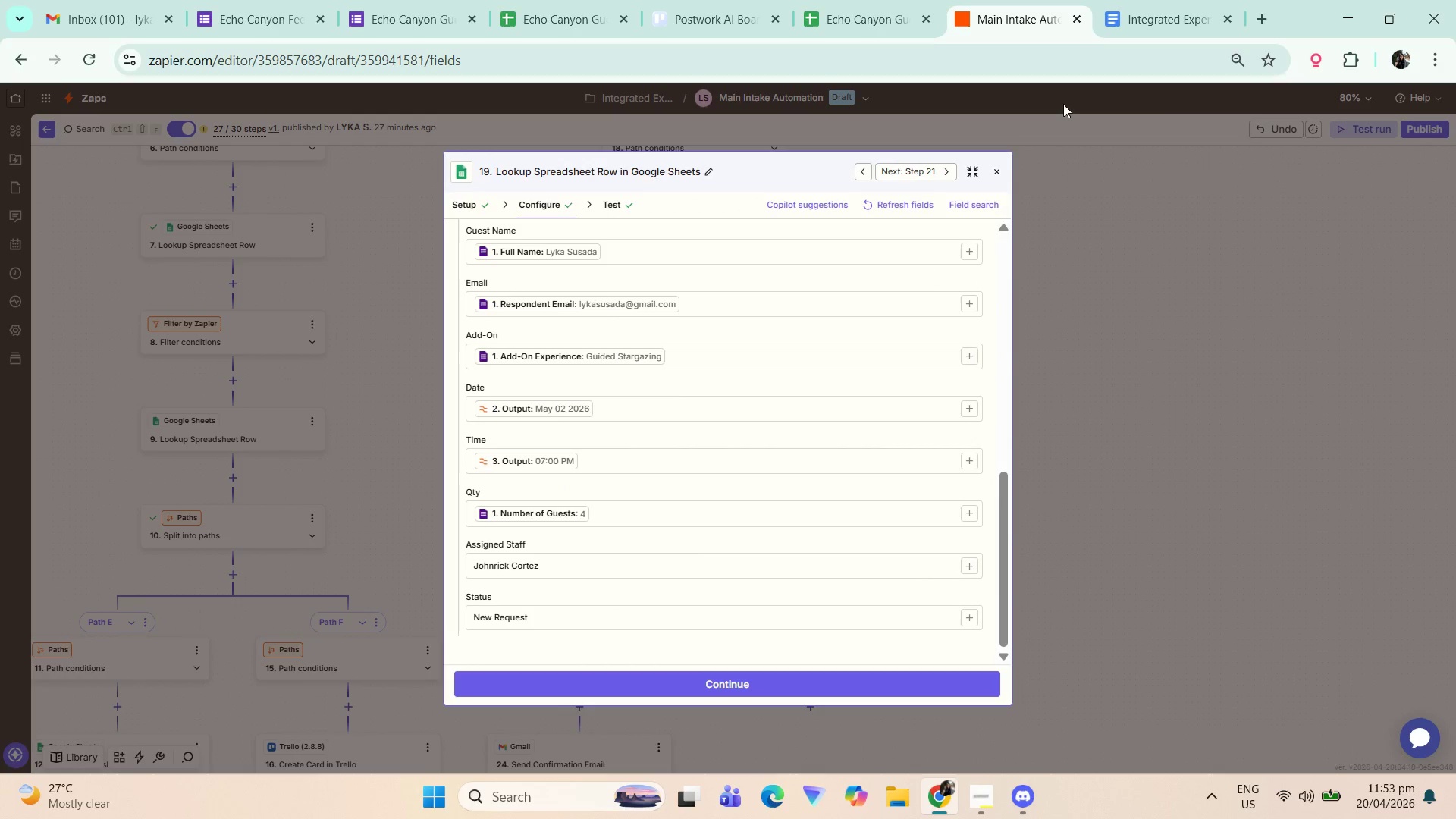 
left_click([999, 168])
 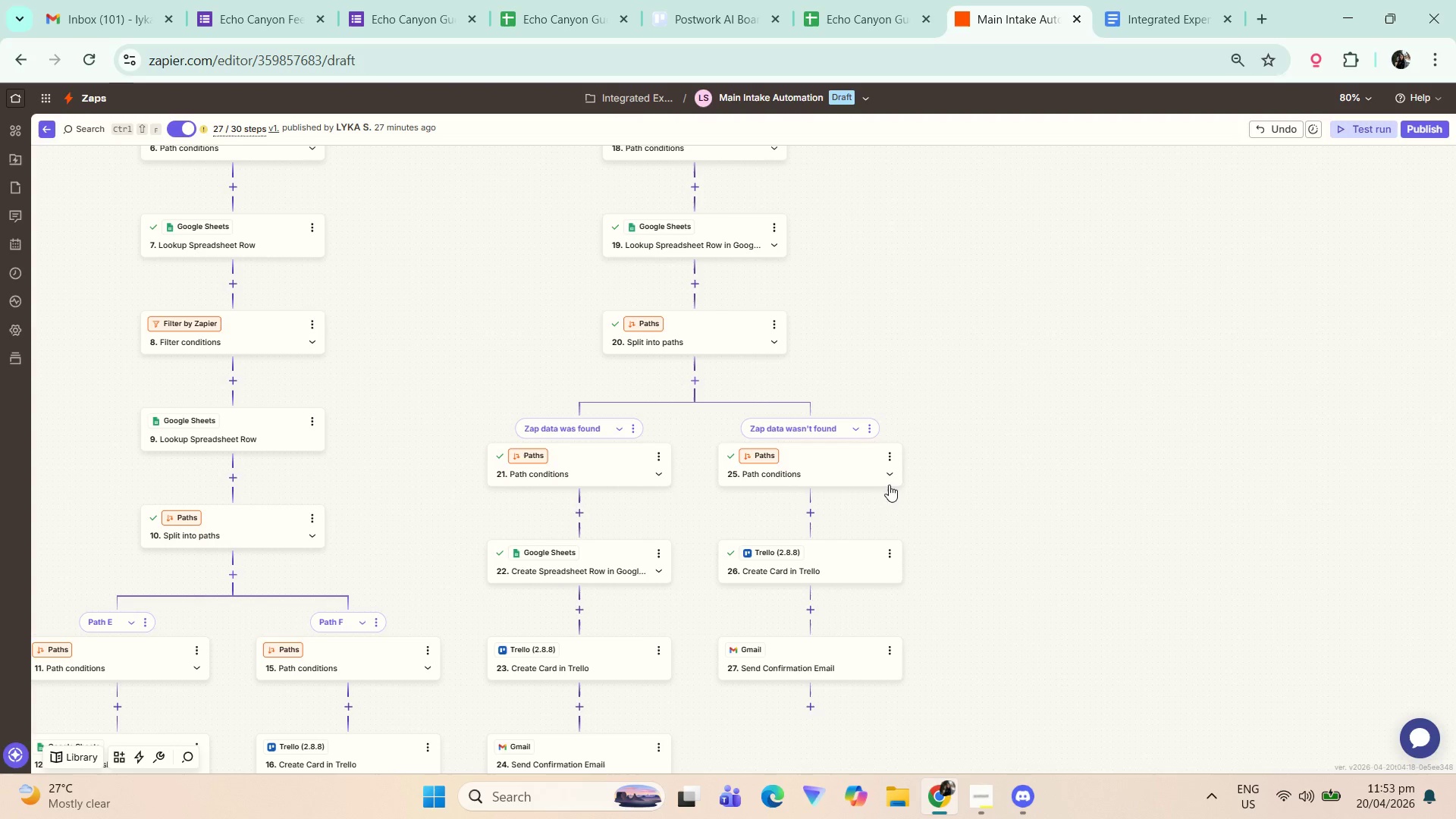 
left_click([836, 470])
 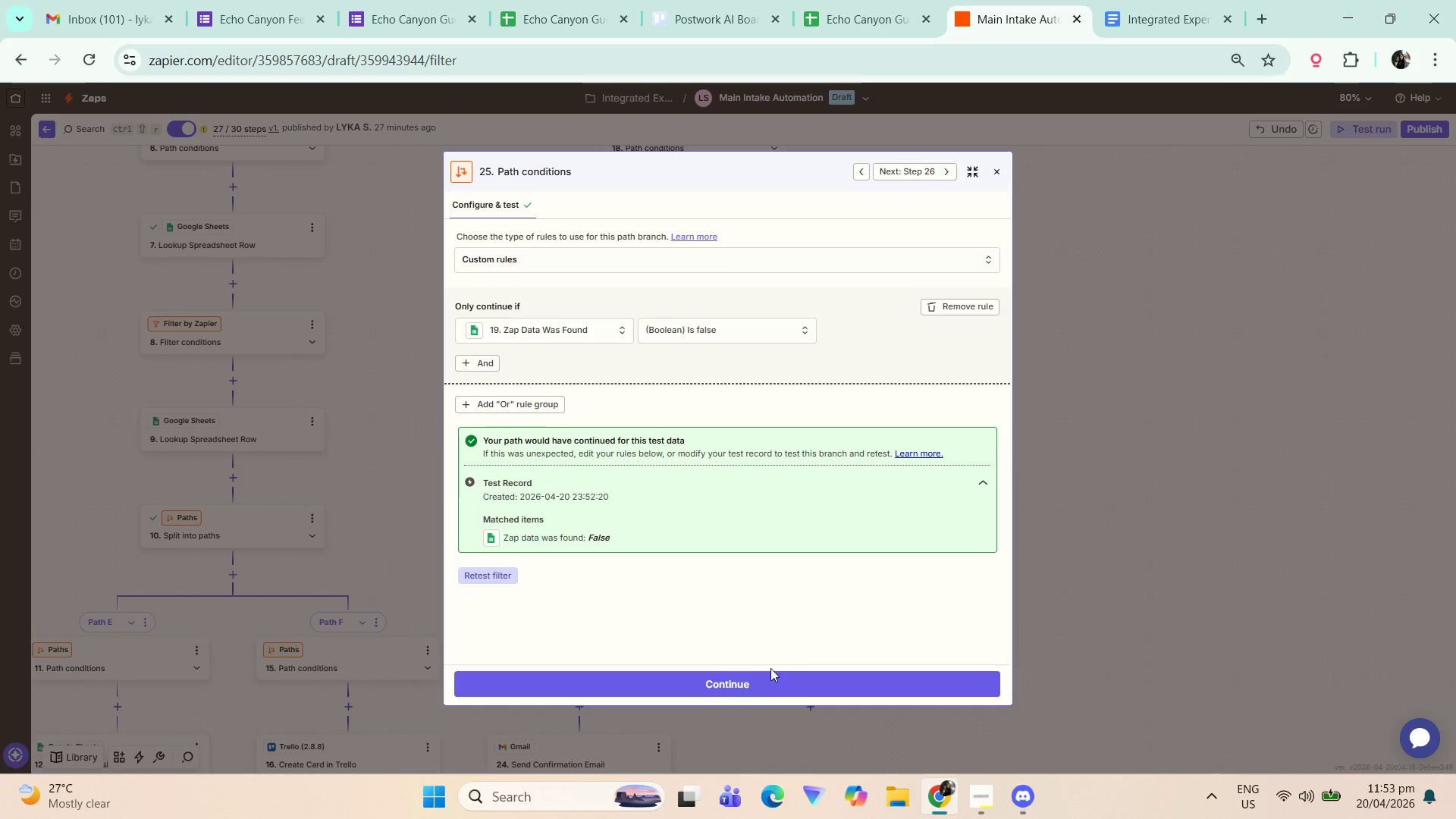 
left_click([756, 686])
 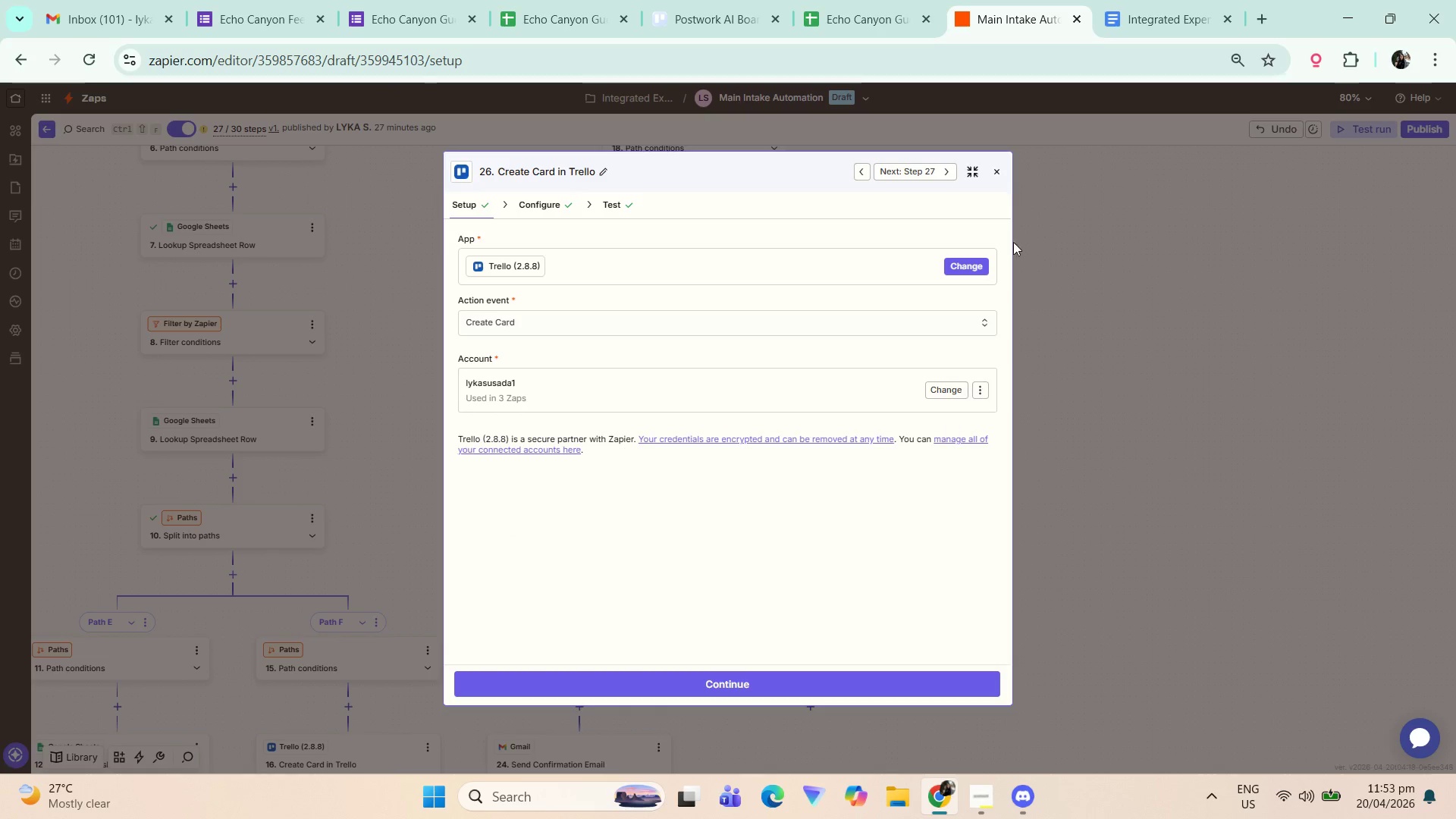 
left_click([995, 165])
 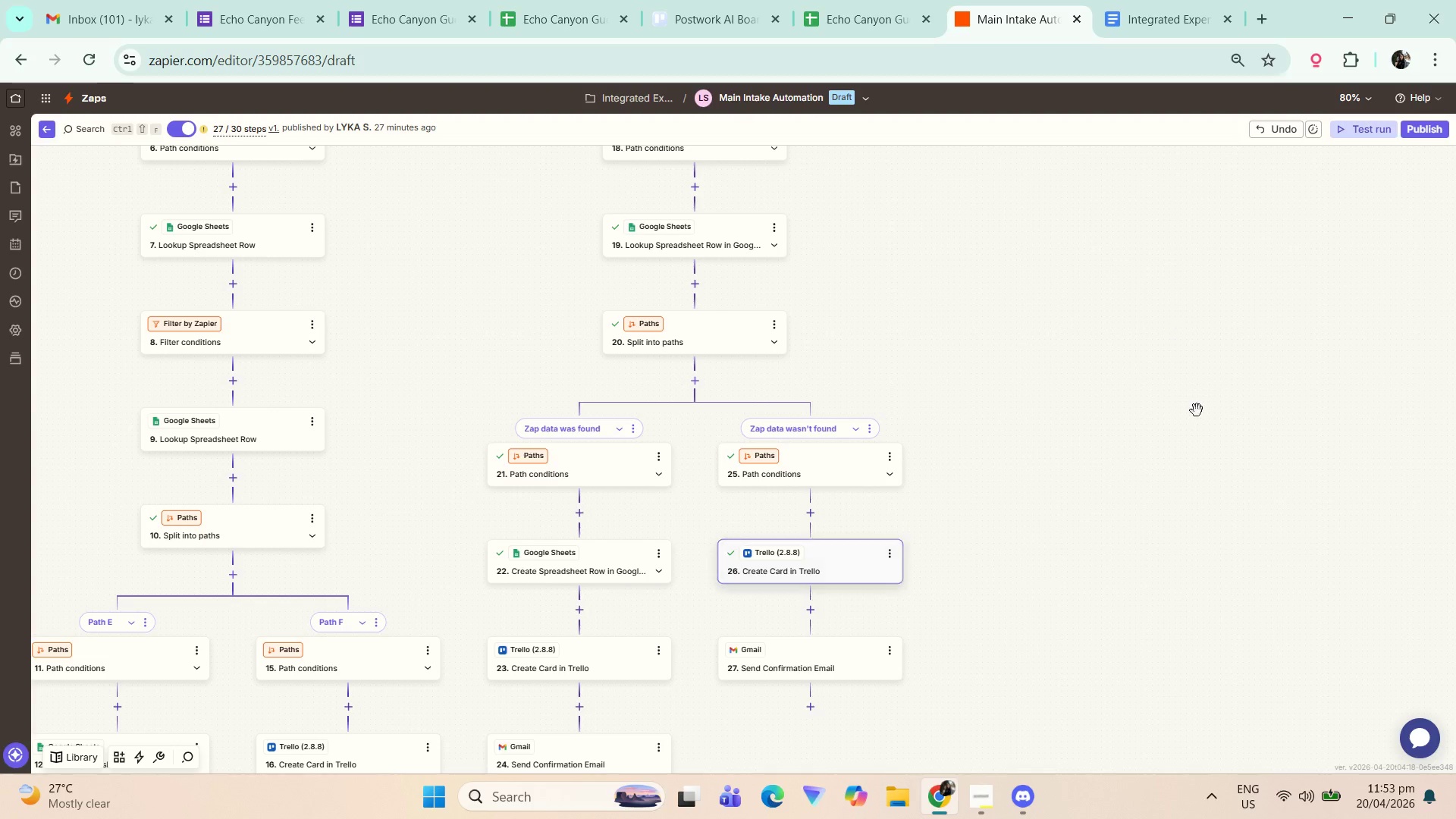 
left_click_drag(start_coordinate=[1178, 432], to_coordinate=[1157, 353])
 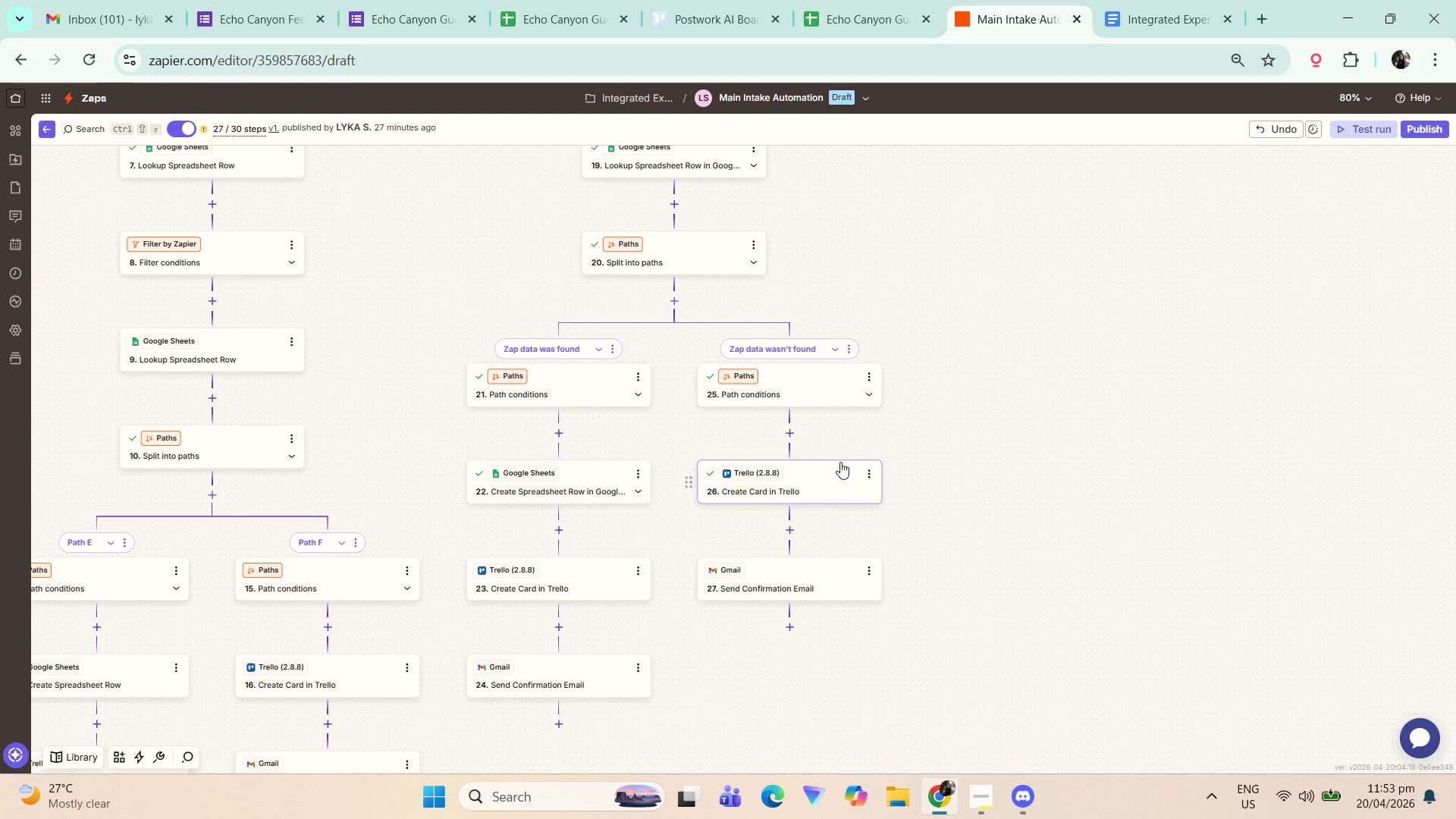 
left_click([838, 476])
 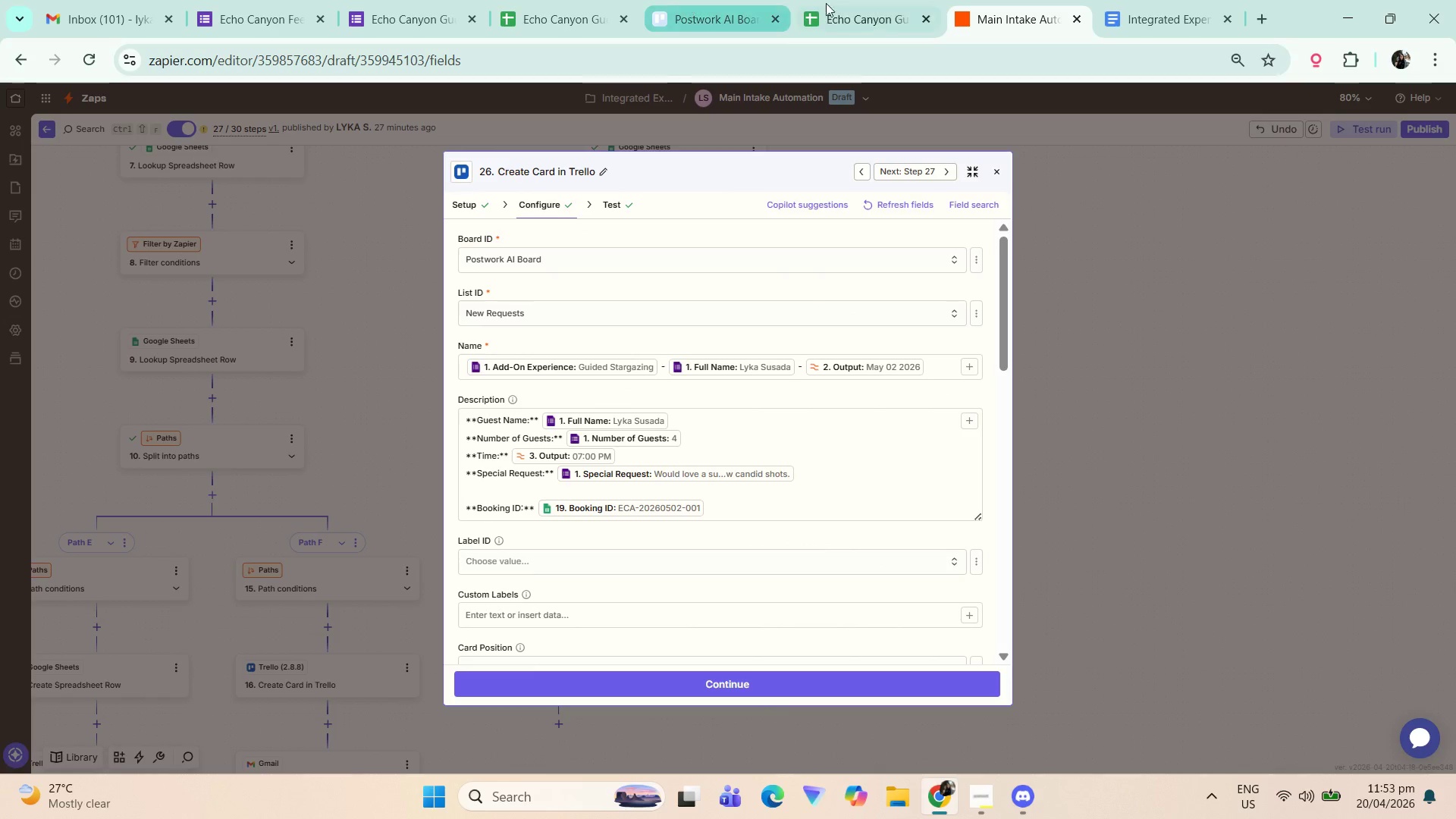 
left_click([730, 2])
 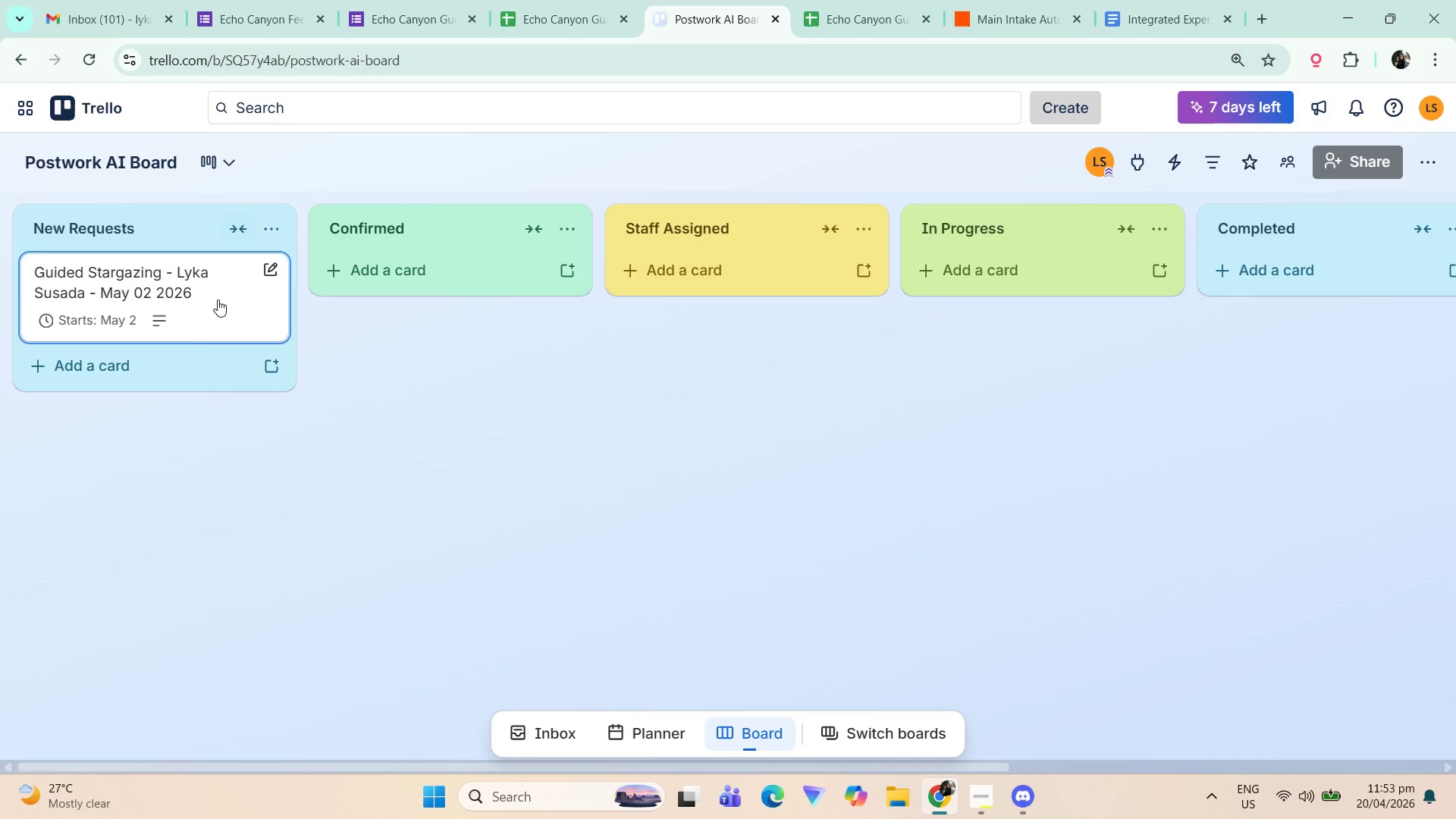 
left_click([224, 302])
 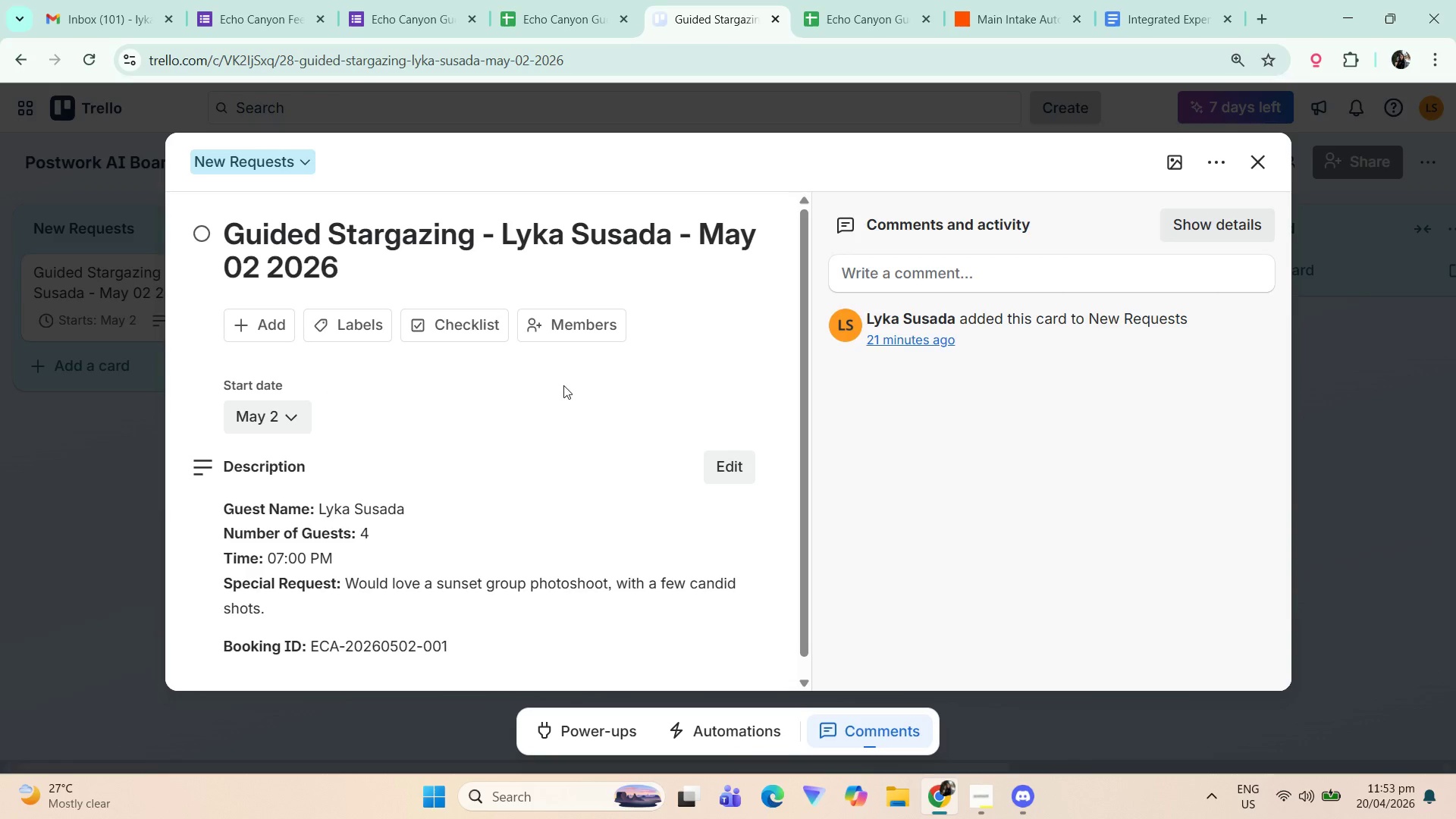 
scroll: coordinate [493, 514], scroll_direction: down, amount: 1.0
 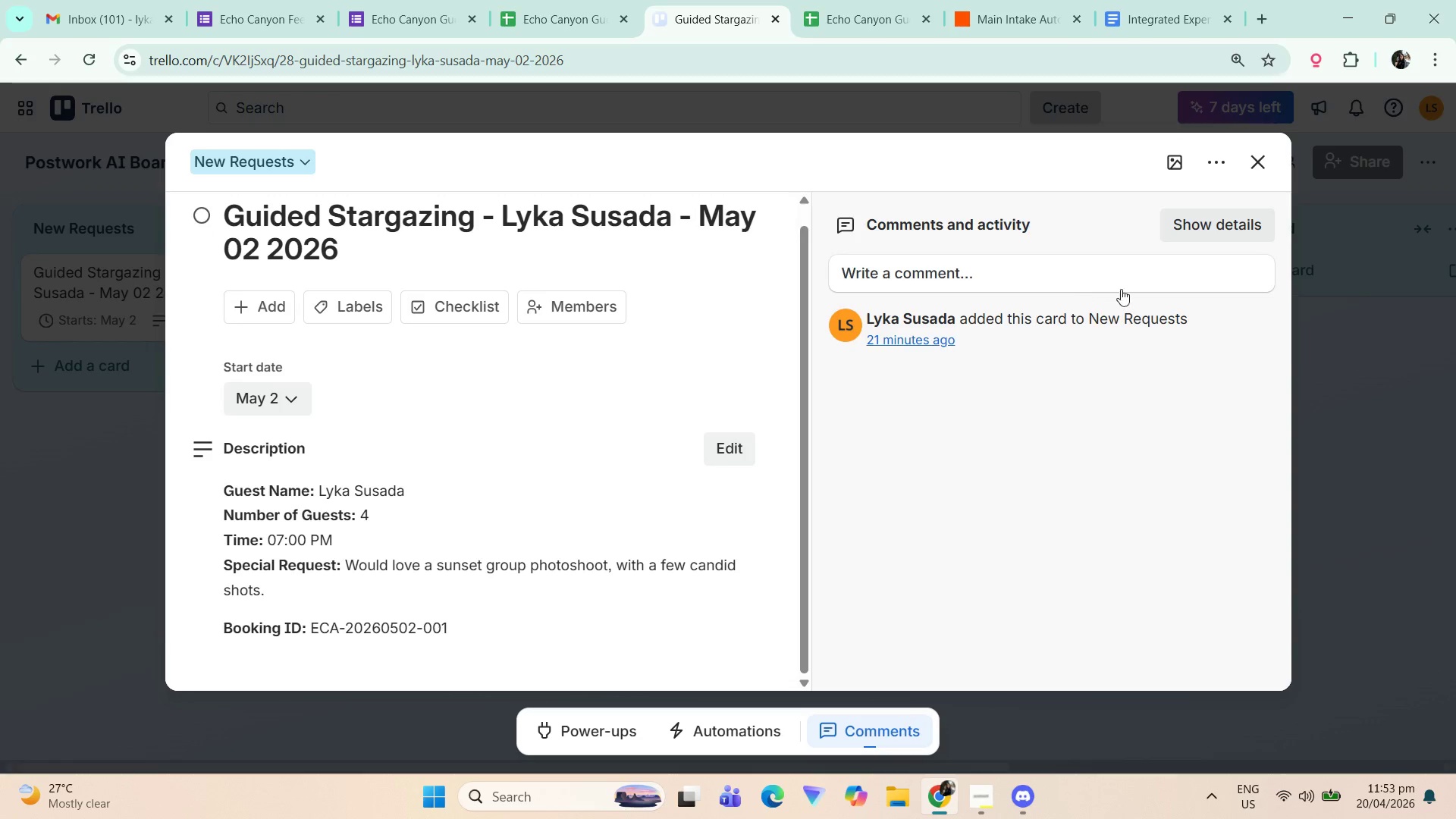 
left_click([1208, 165])
 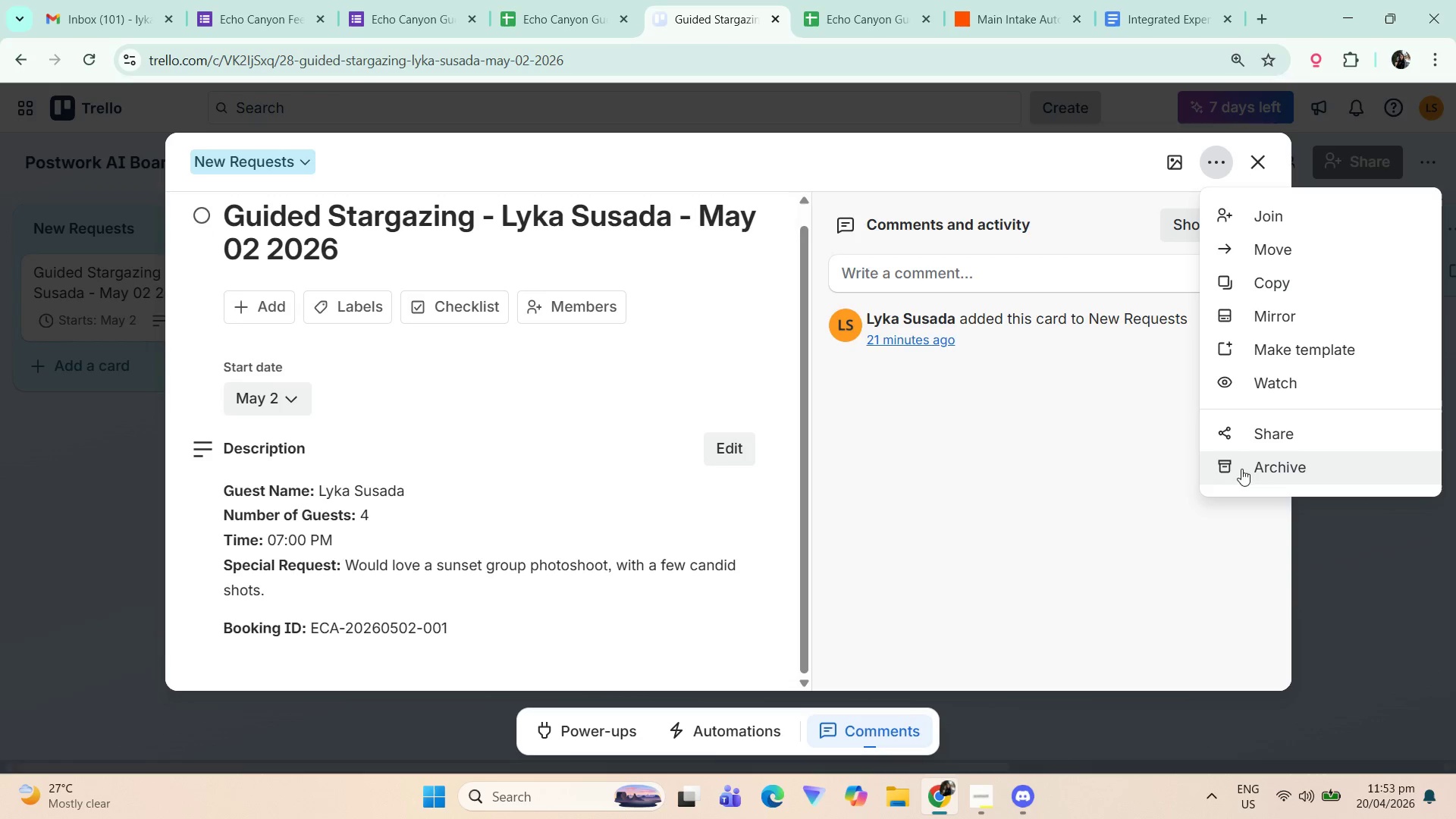 
left_click([1270, 474])
 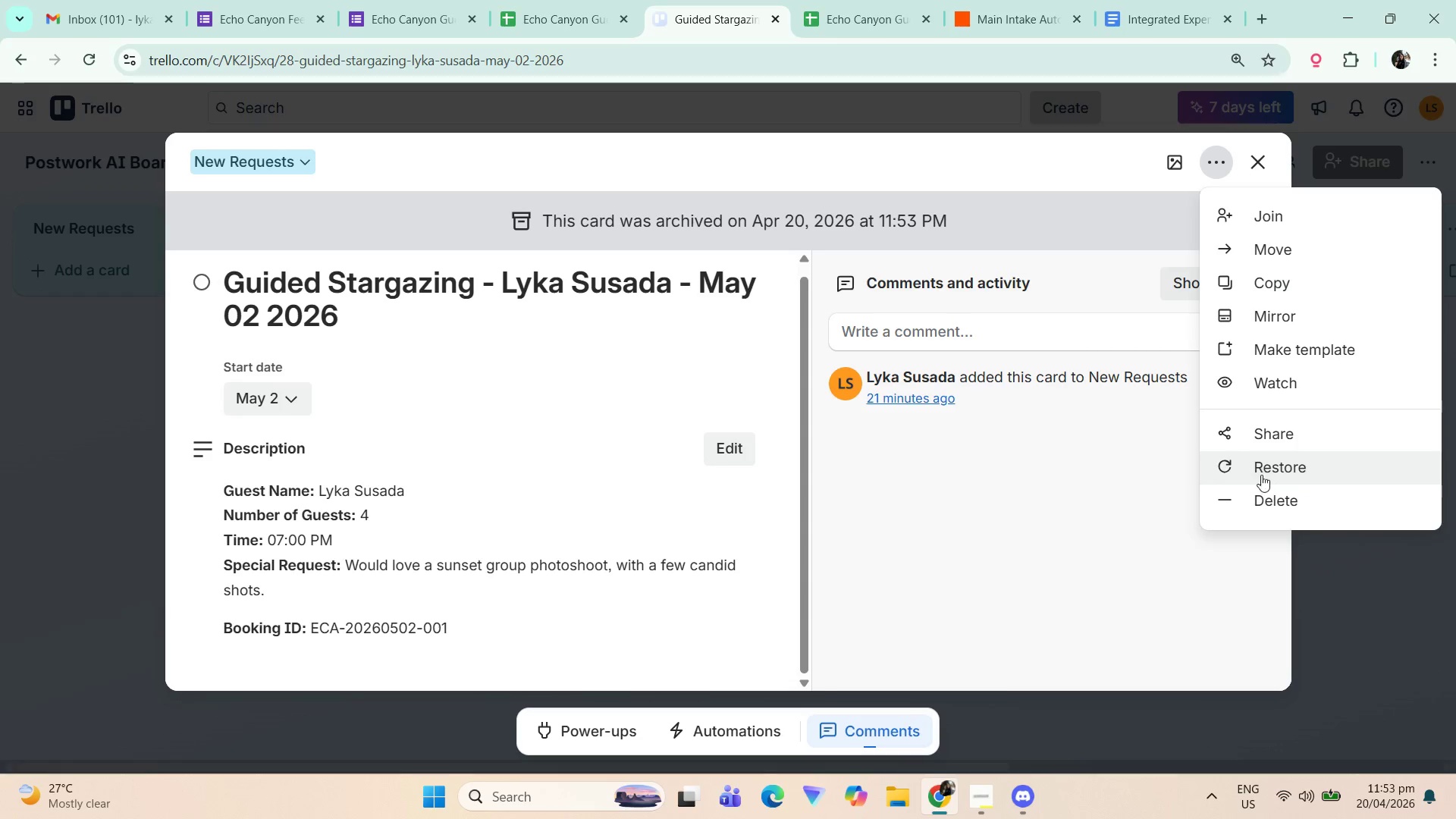 
left_click([1273, 500])
 